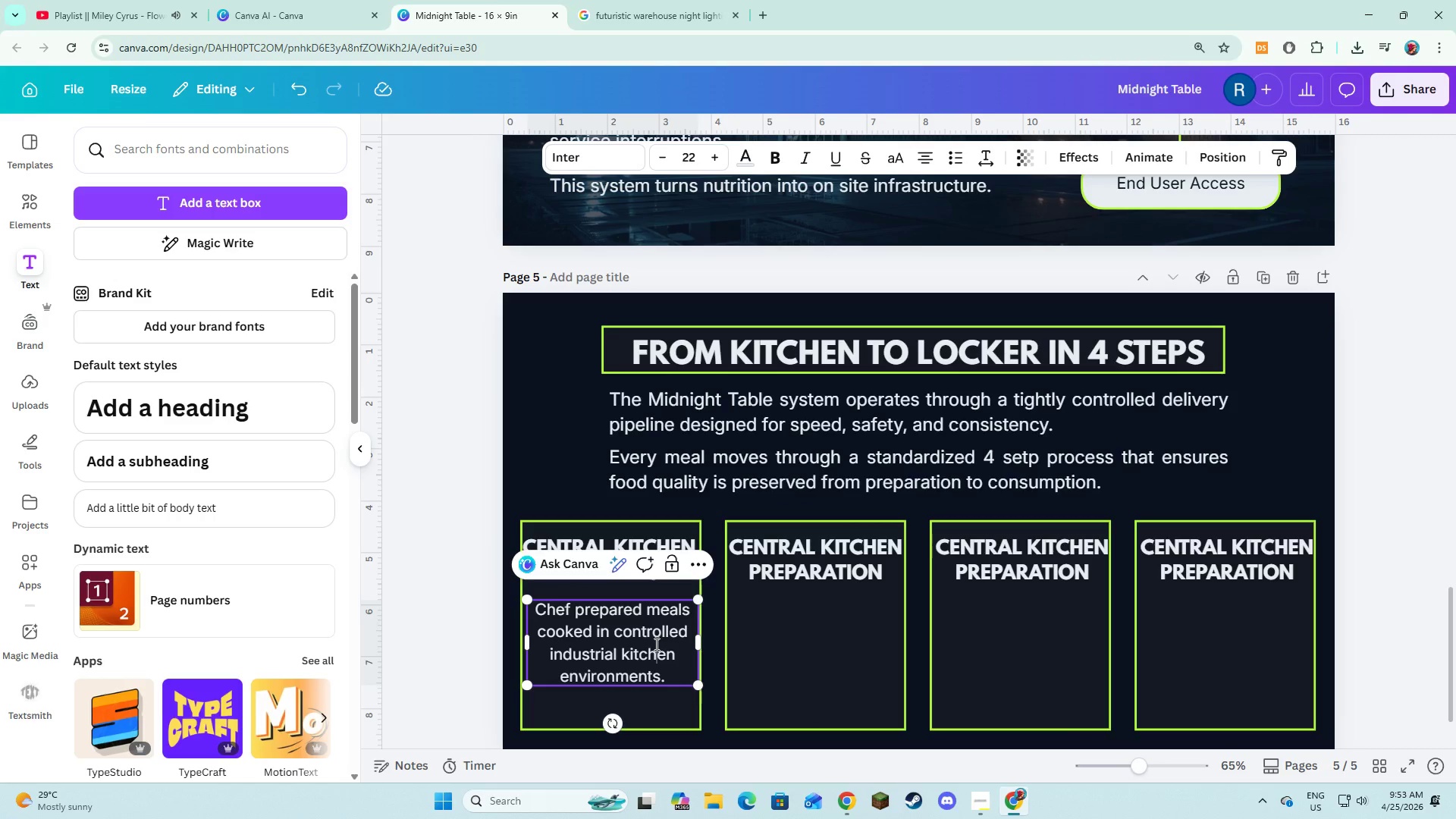 
key(Control+A)
 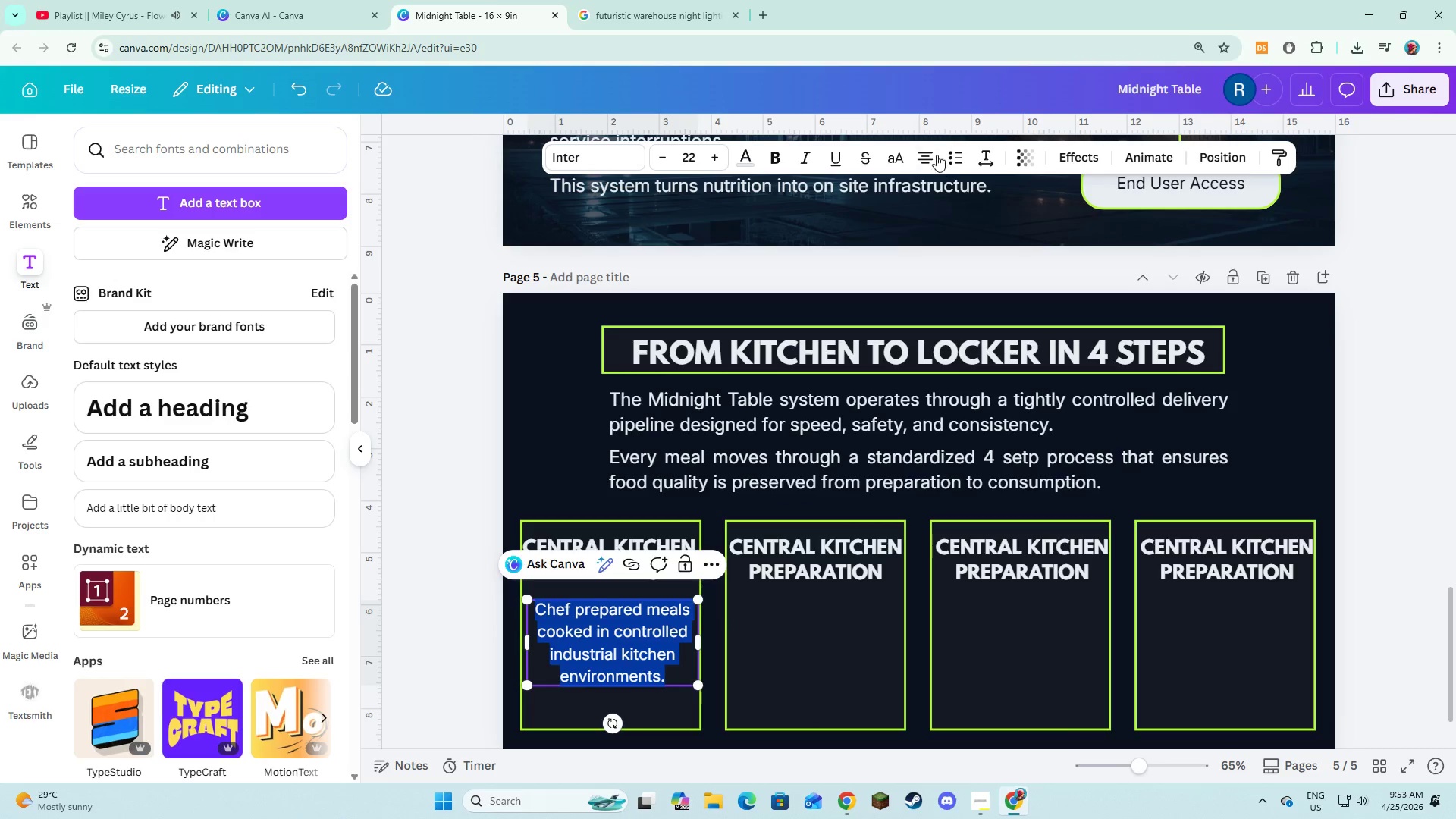 
left_click([937, 155])
 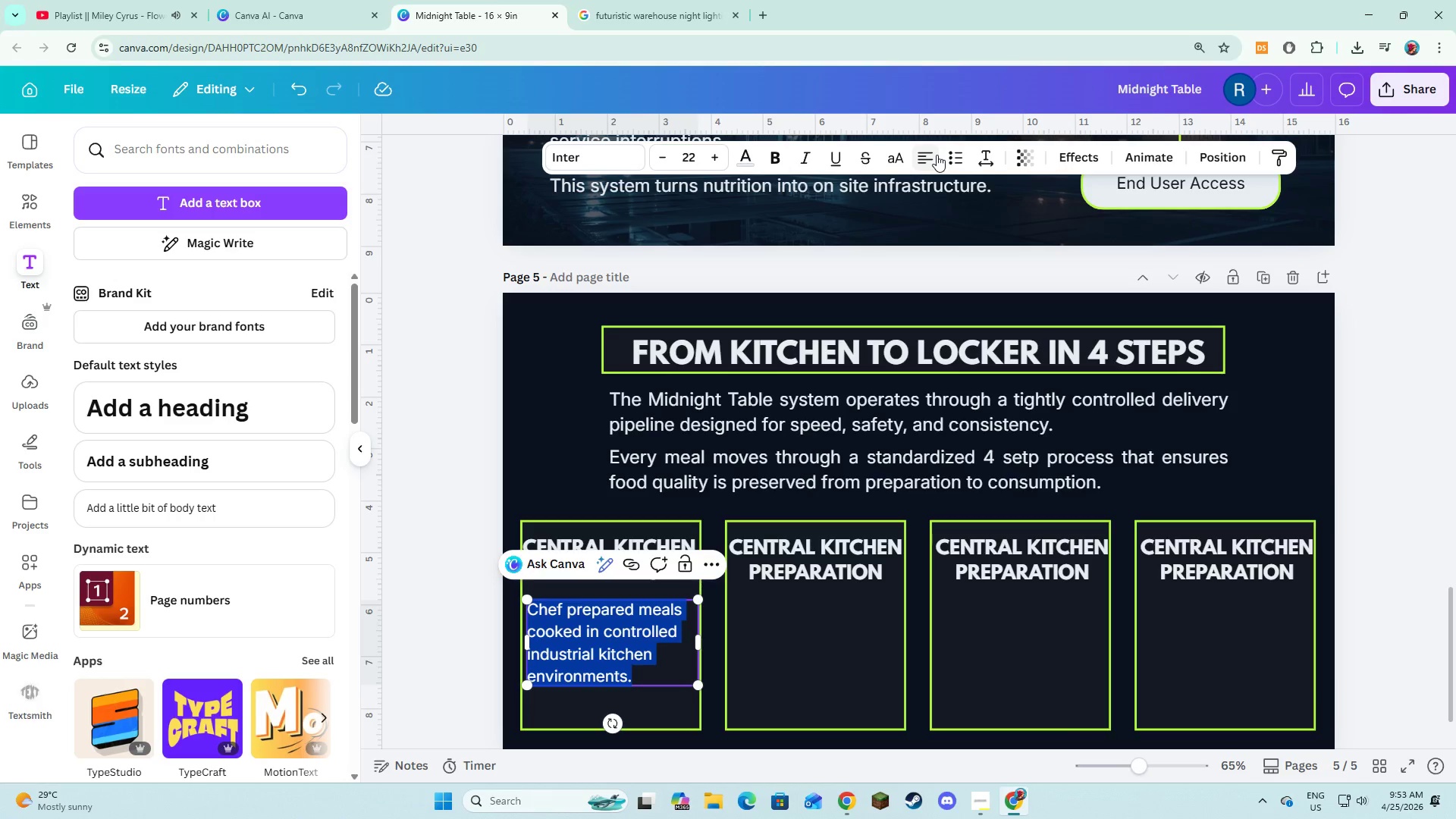 
left_click([937, 155])
 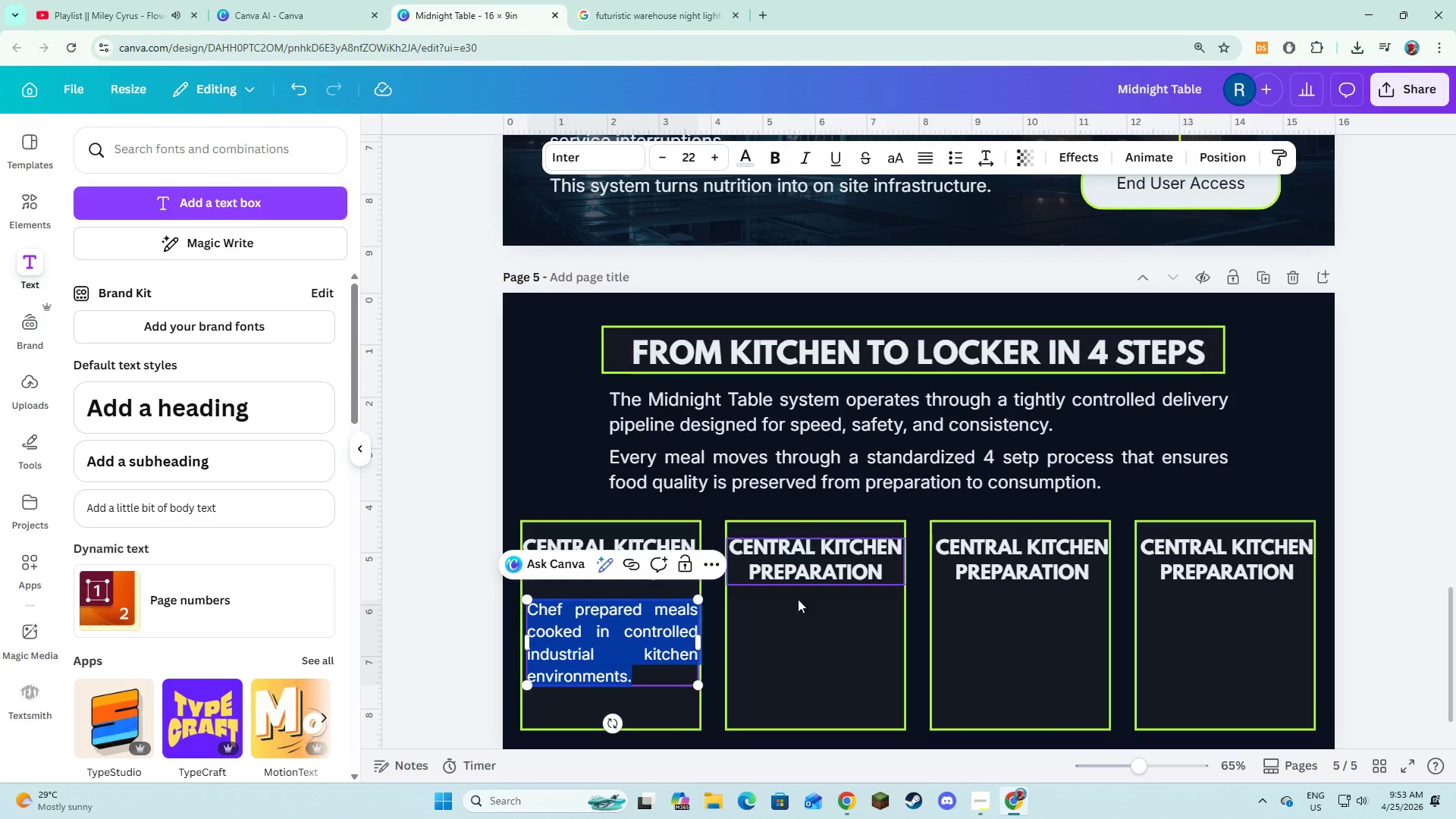 
left_click([790, 623])
 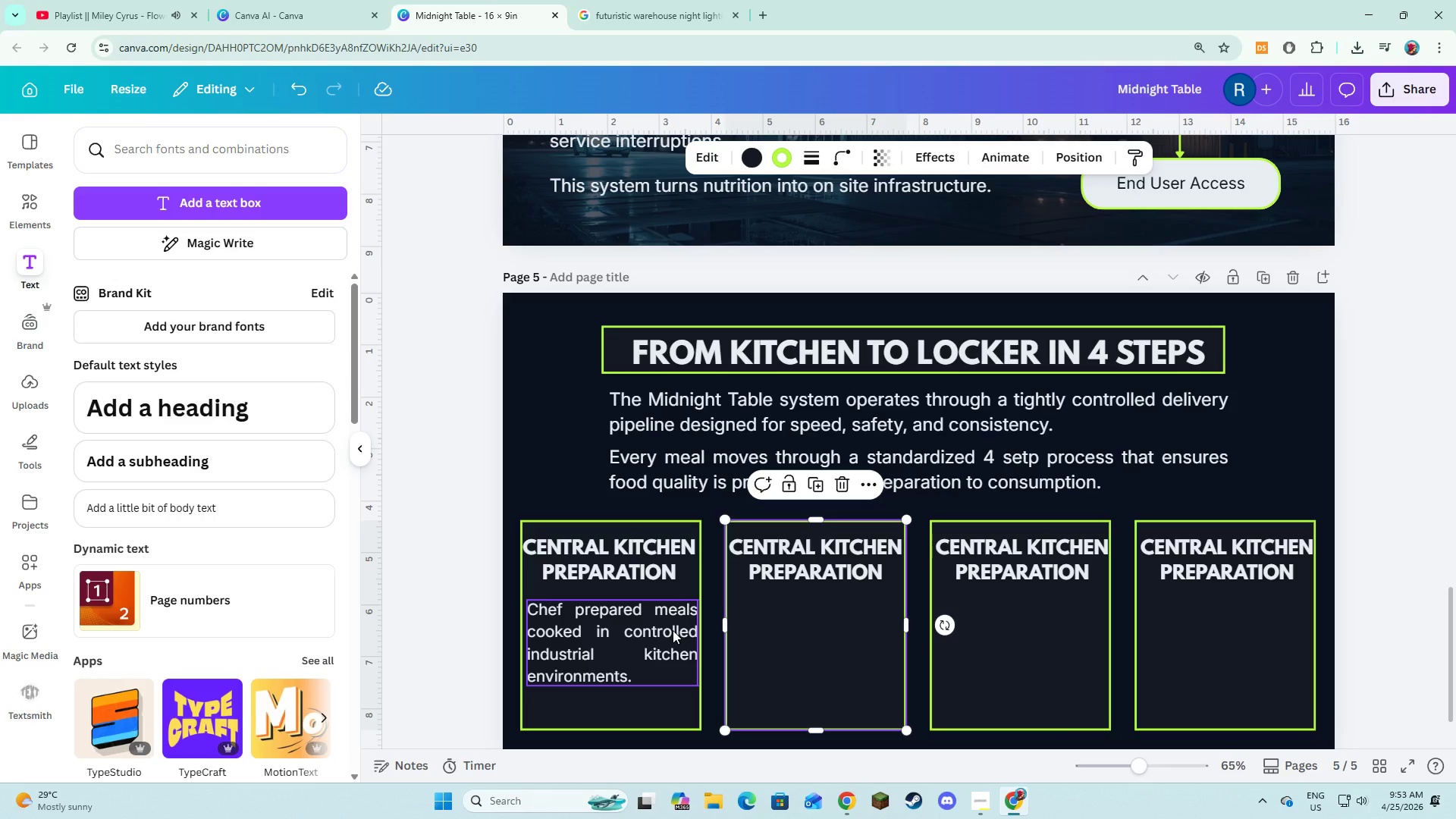 
left_click([673, 630])
 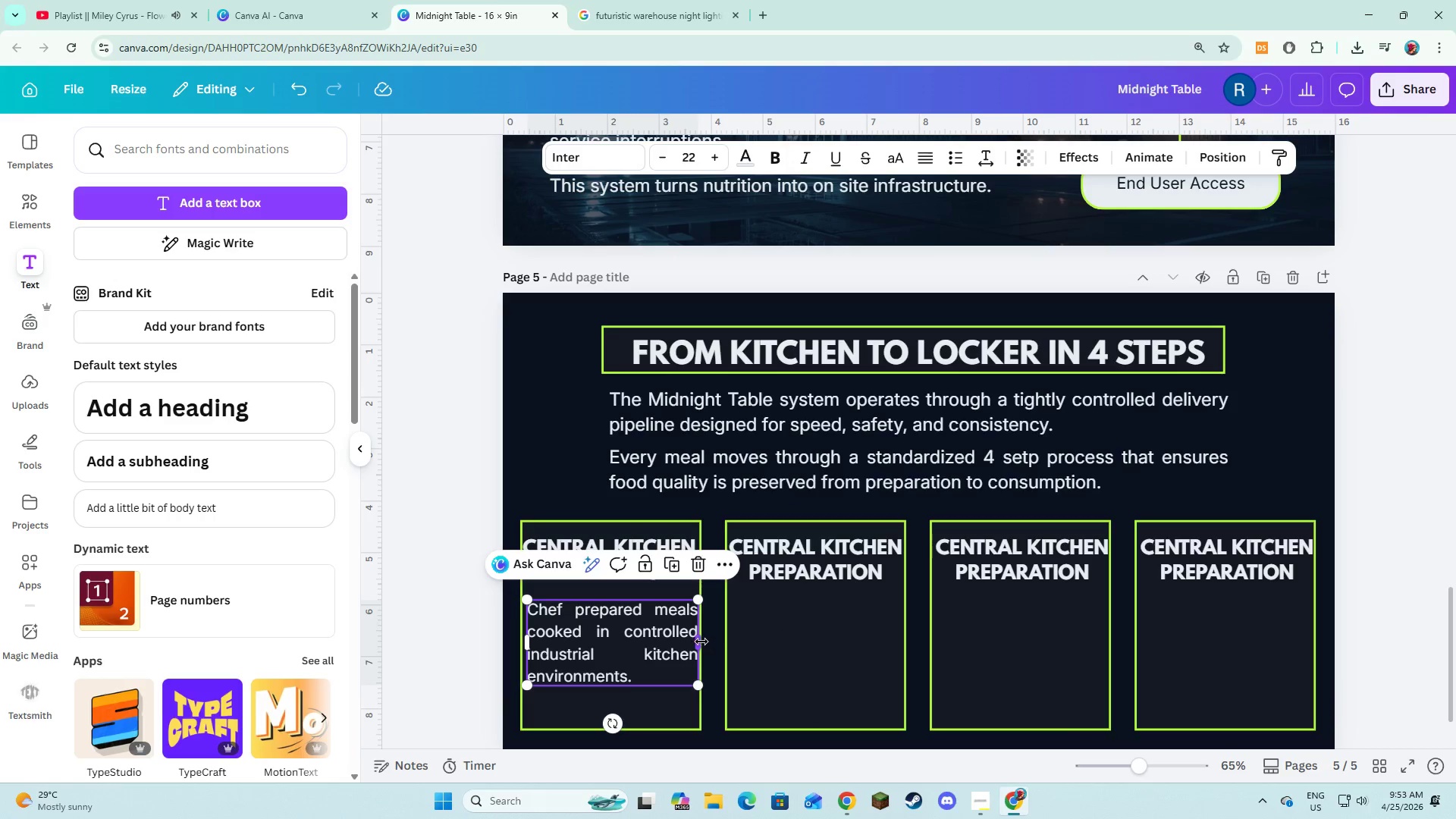 
left_click_drag(start_coordinate=[701, 642], to_coordinate=[696, 639])
 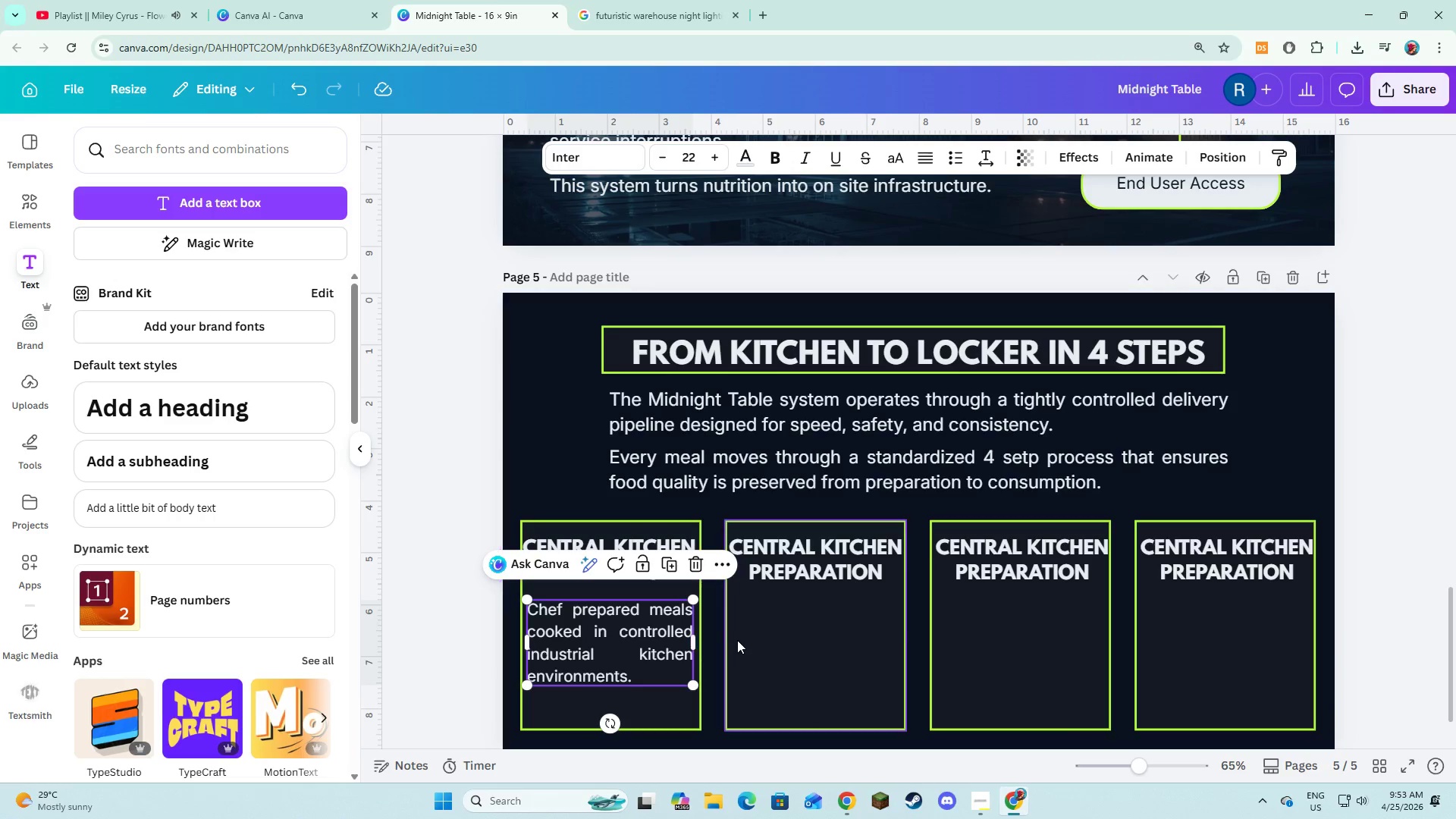 
left_click([737, 640])
 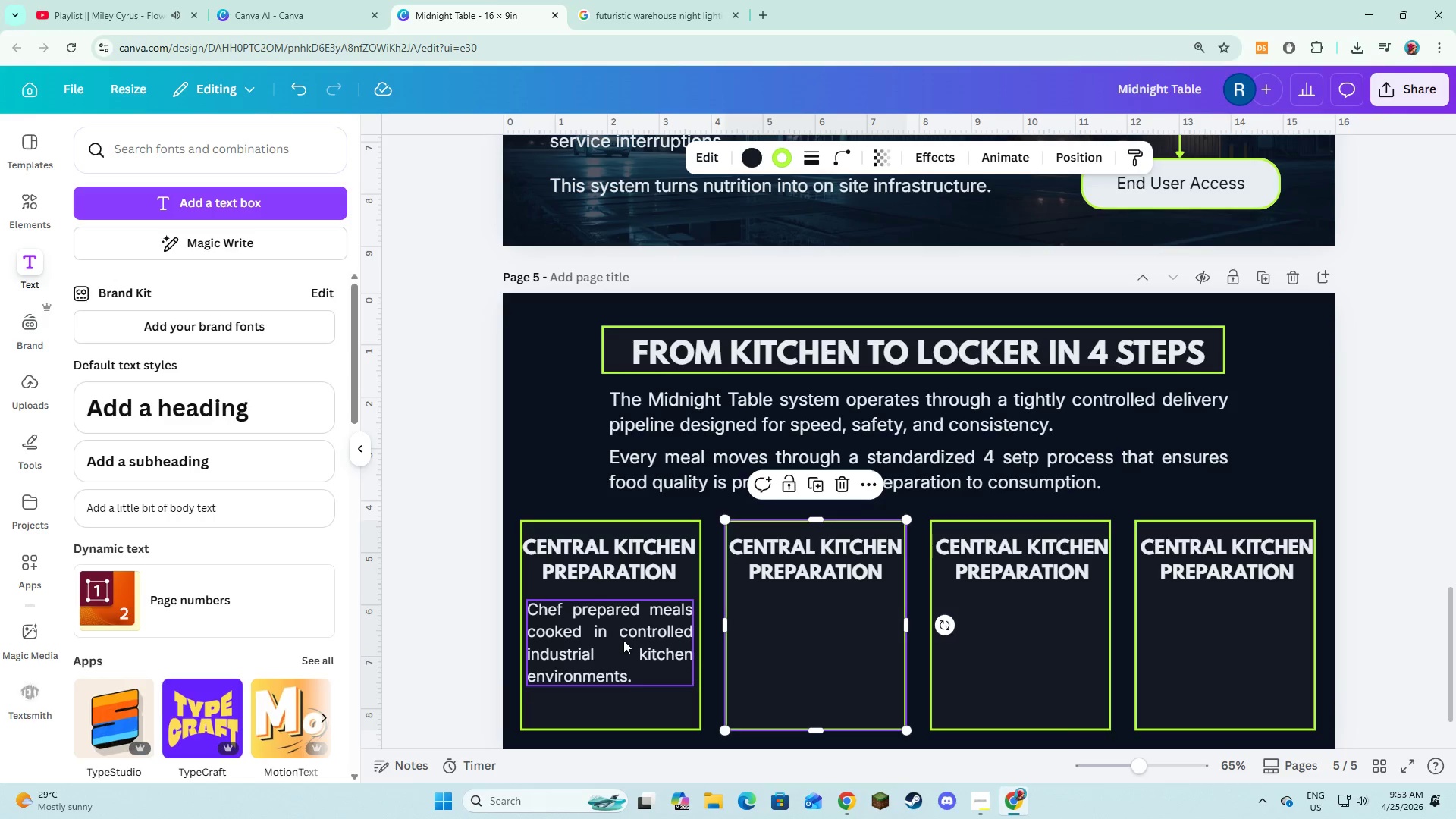 
left_click([623, 640])
 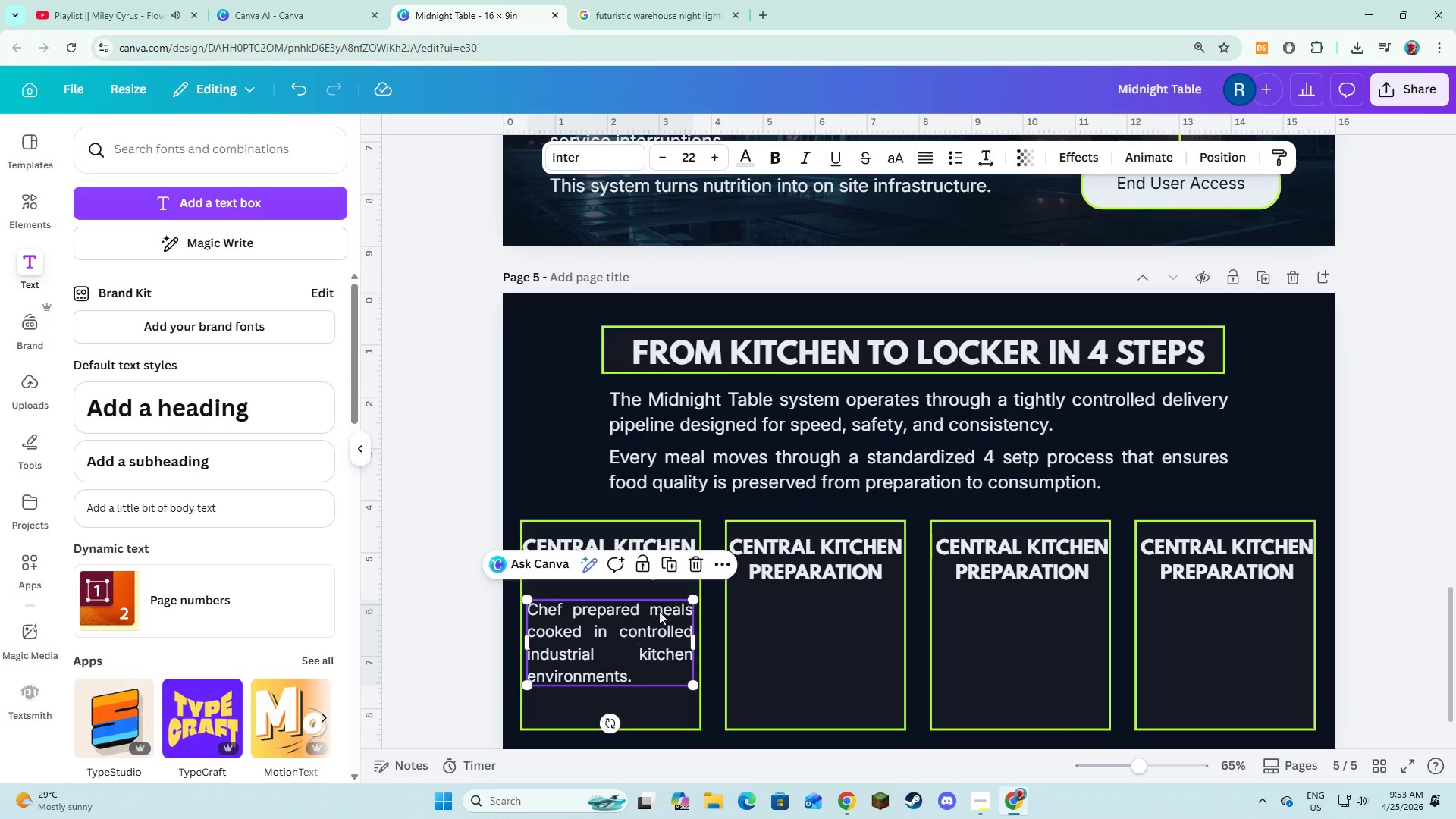 
left_click([675, 567])
 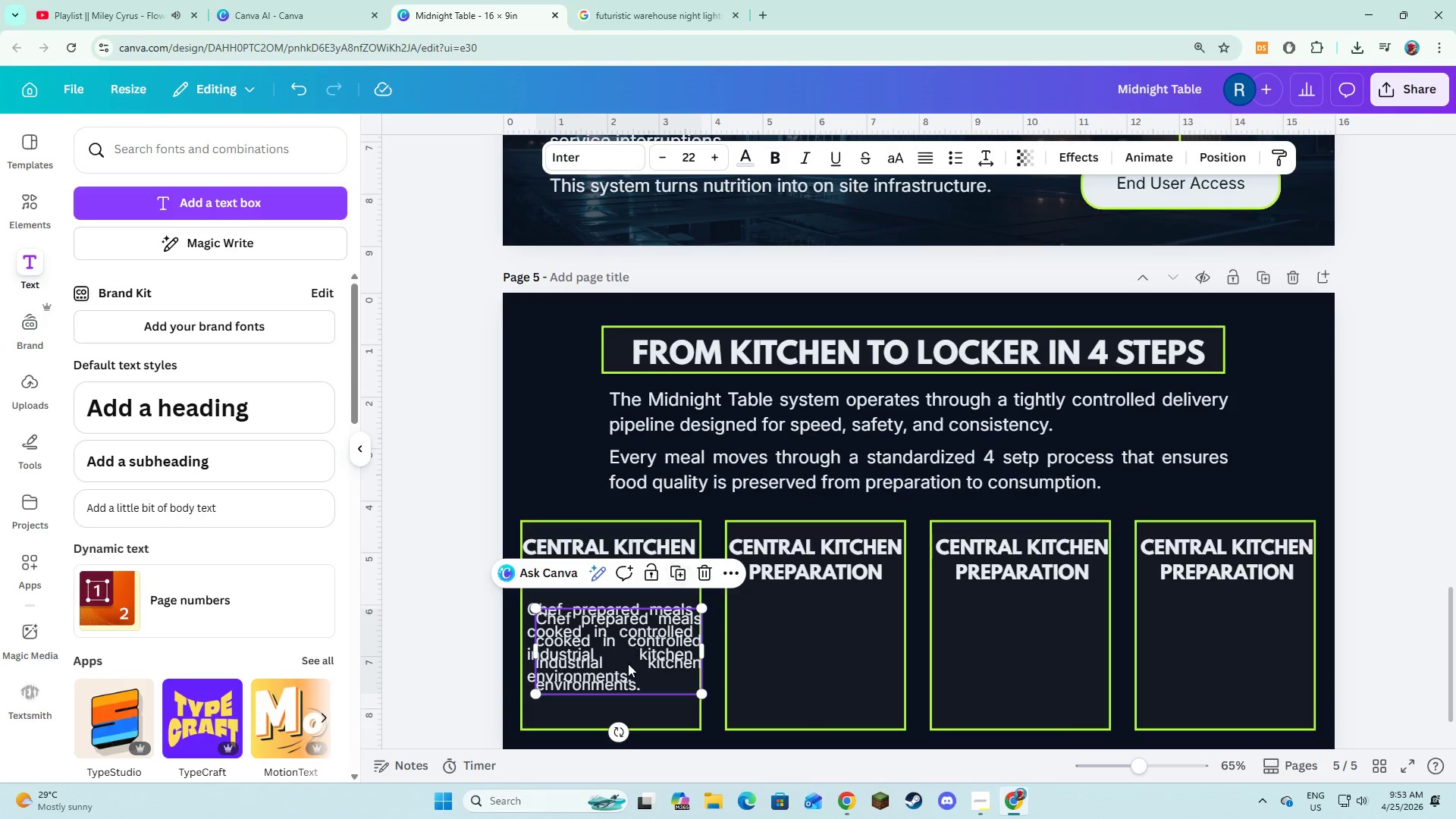 
left_click_drag(start_coordinate=[628, 664], to_coordinate=[824, 656])
 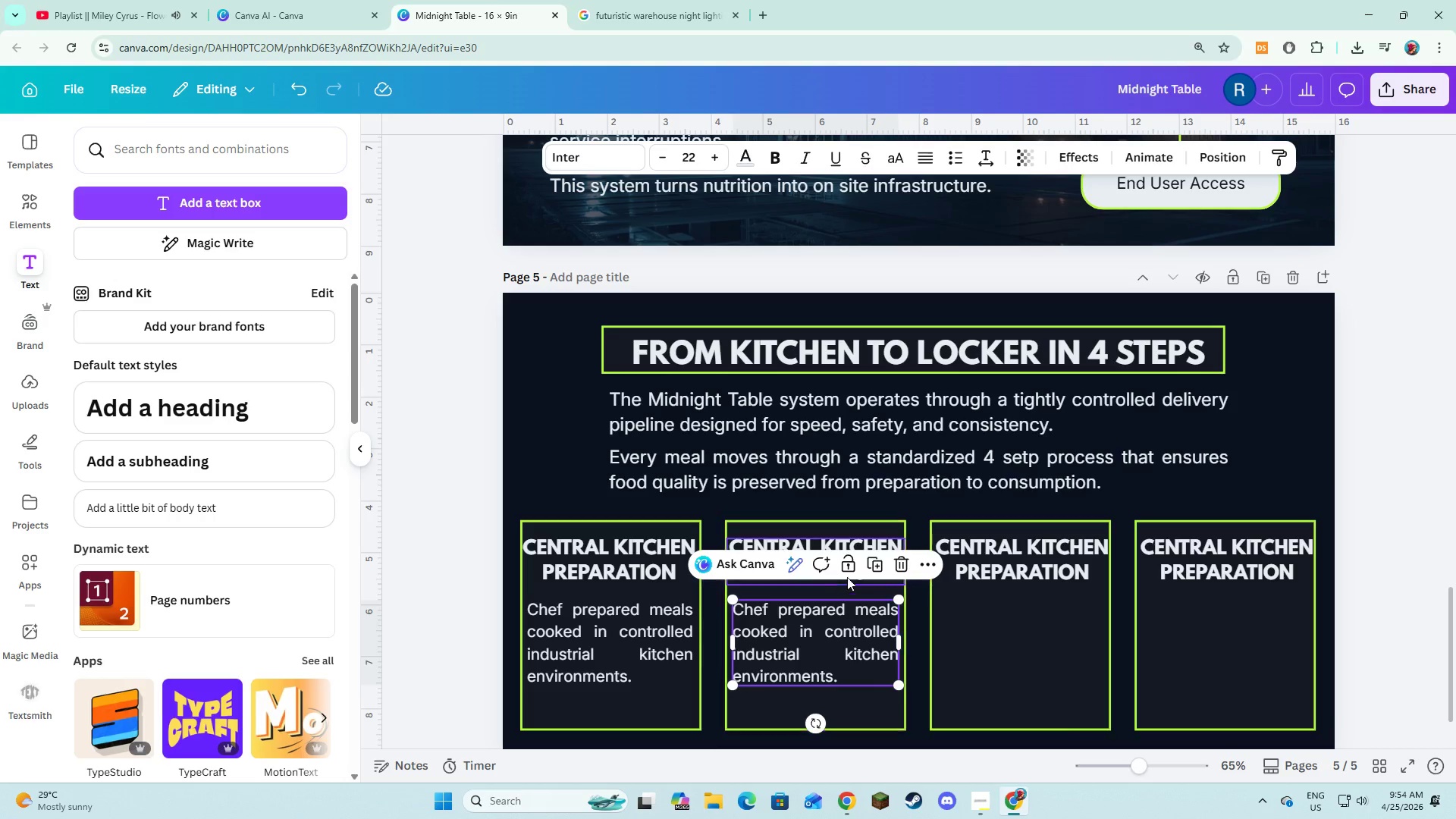 
left_click([864, 566])
 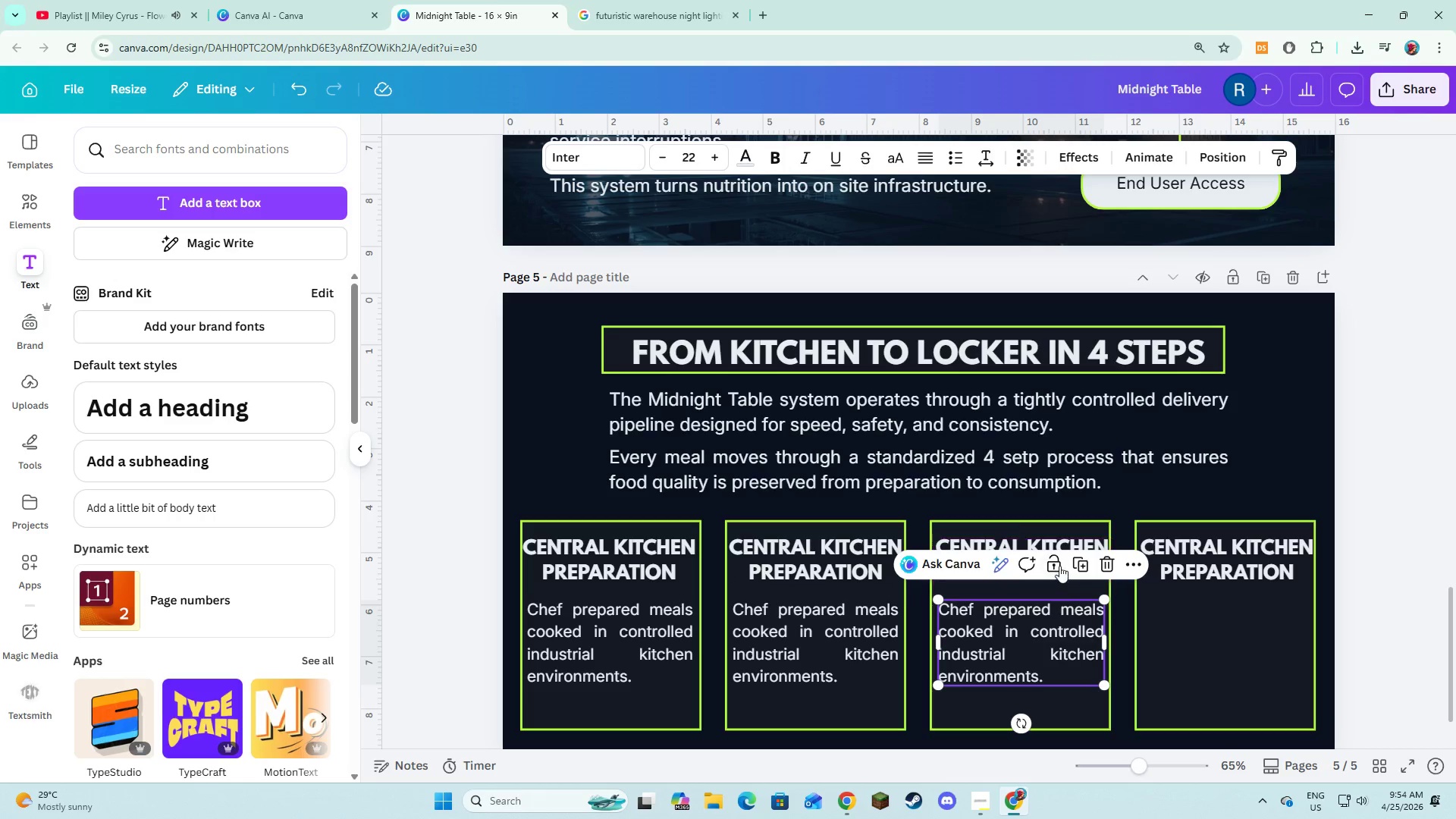 
left_click([1075, 563])
 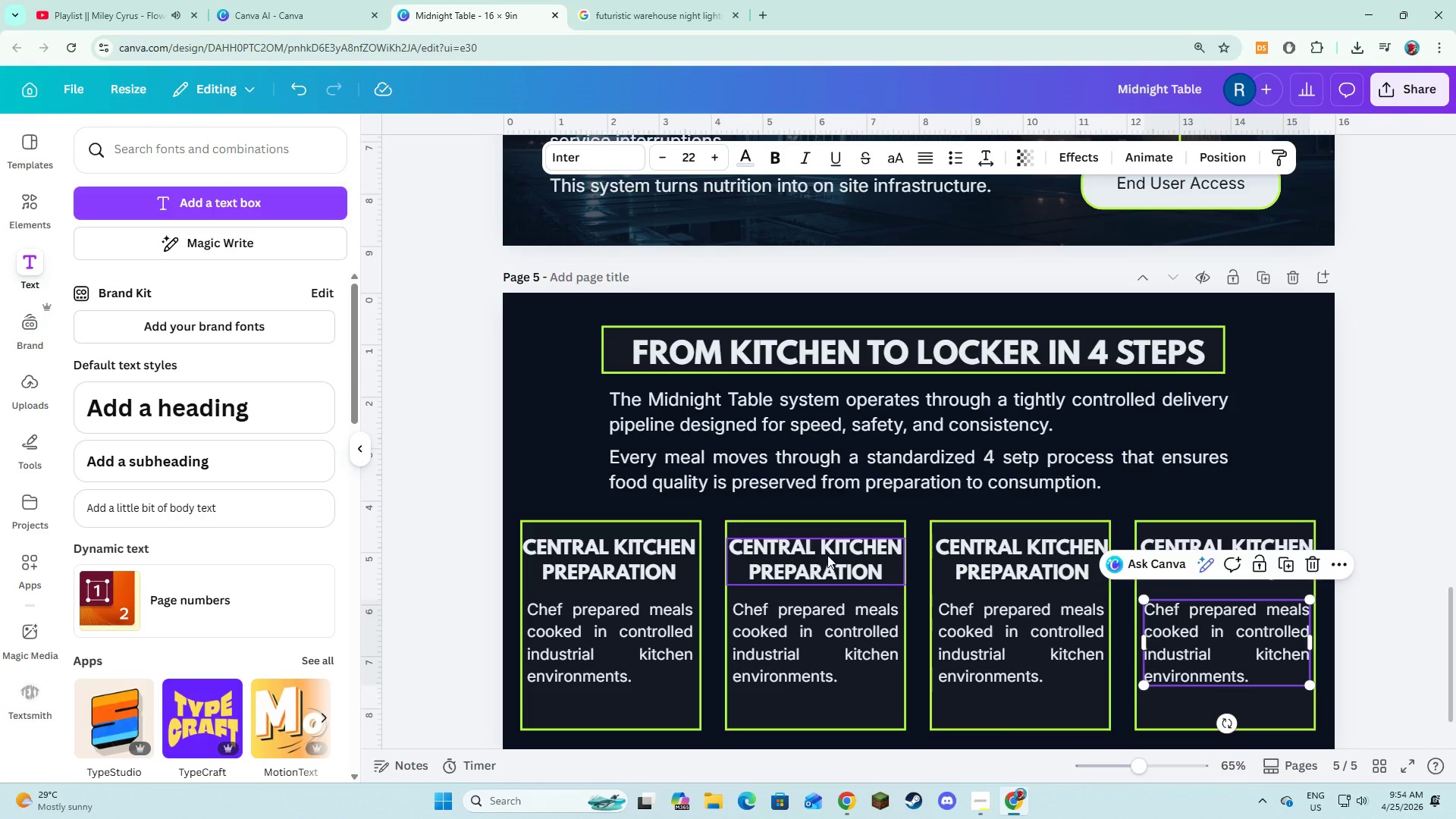 
double_click([829, 554])
 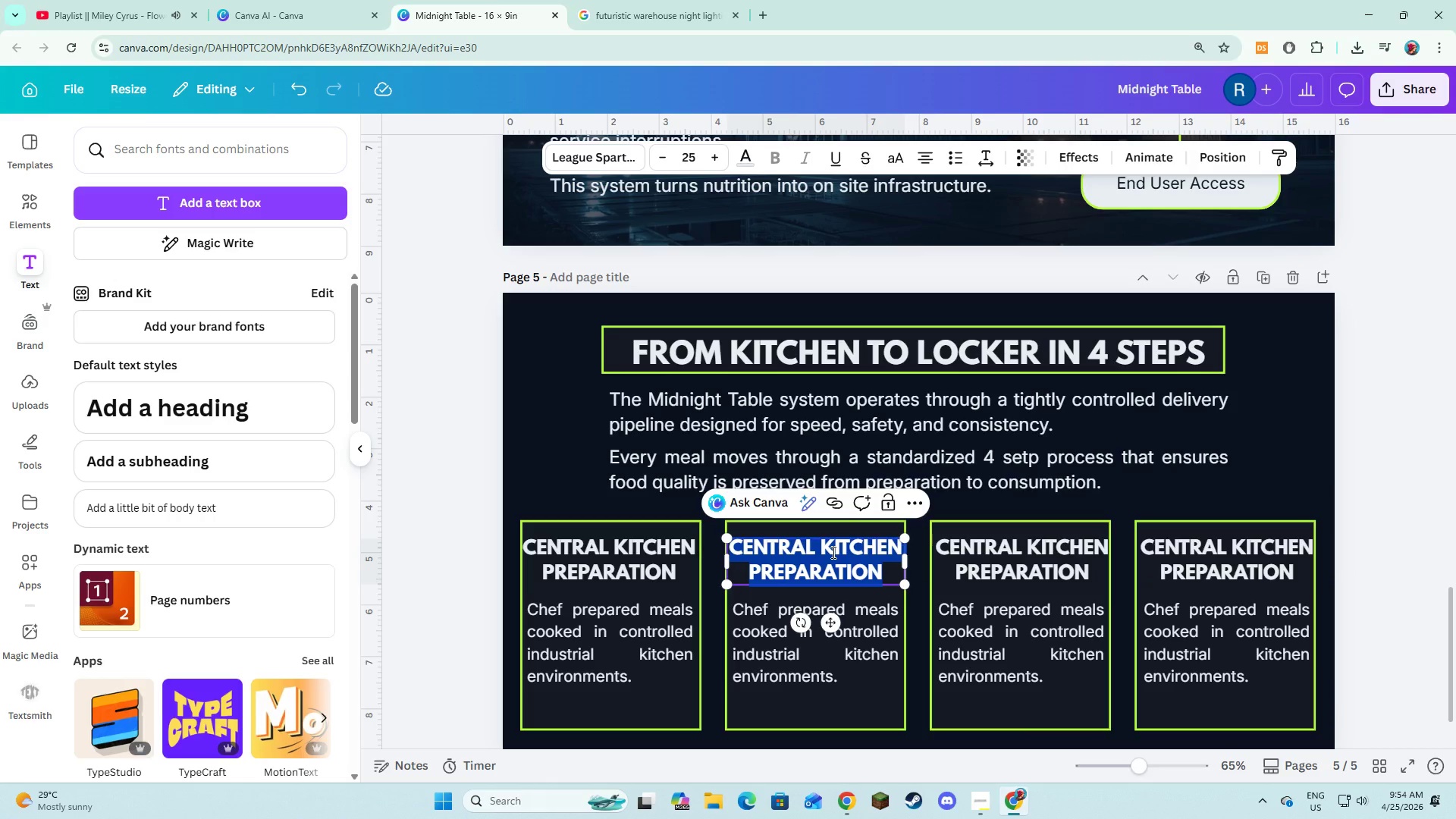 
type(Se)
key(Backspace)
type(EALED R)
key(Backspace)
type(THERMAL PAK)
key(Backspace)
type(CKAGING)
 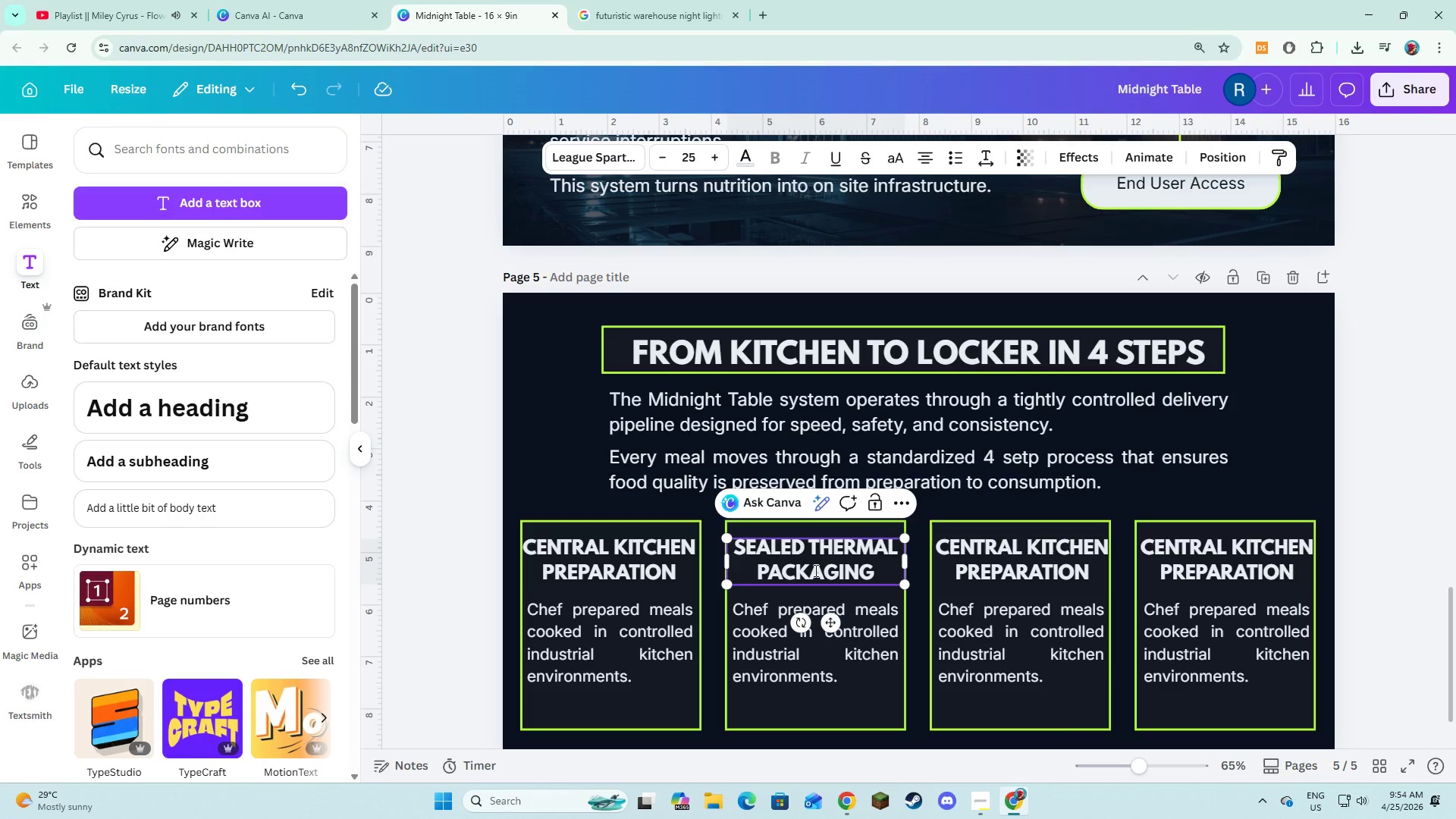 
double_click([792, 648])
 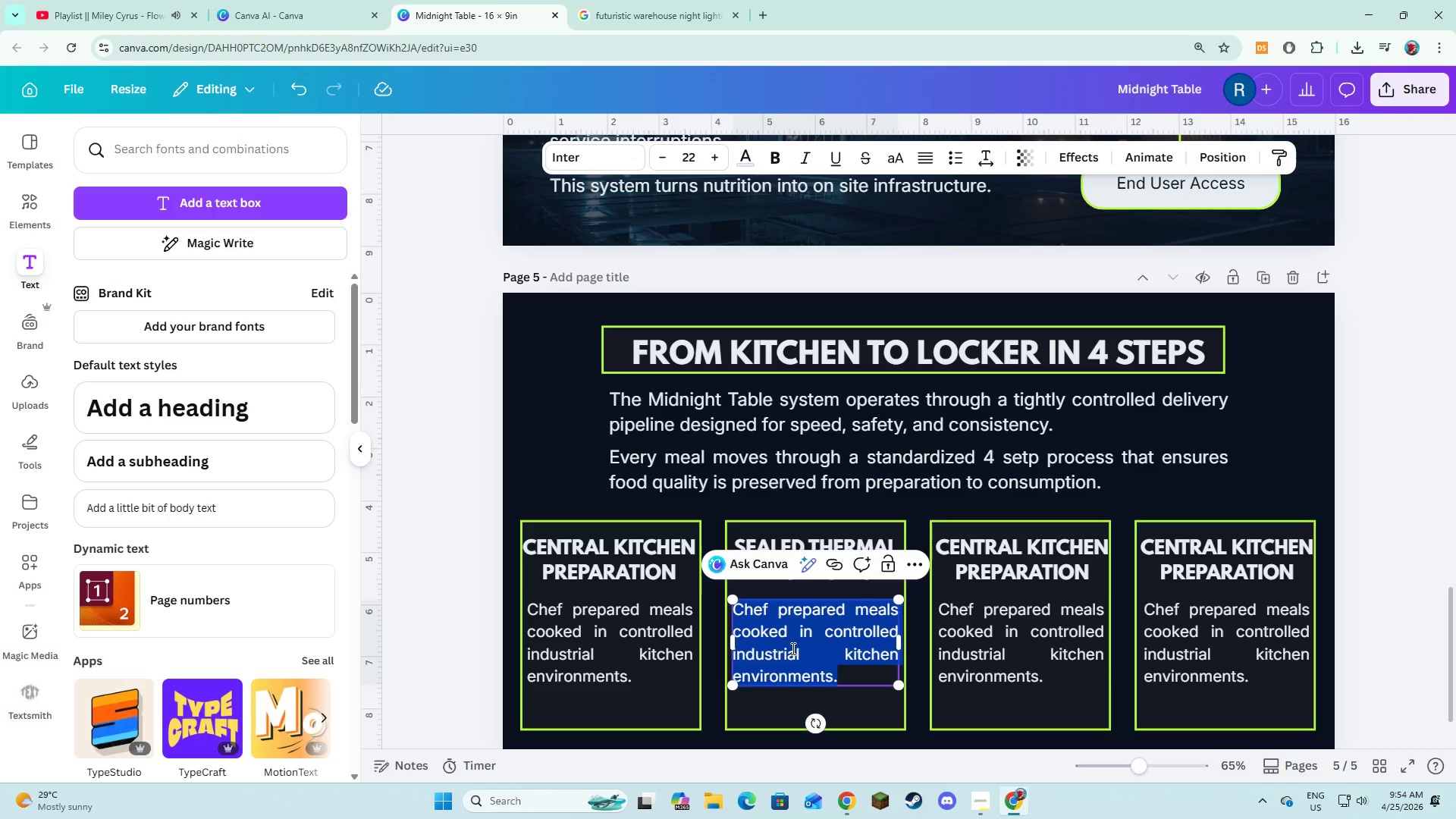 
type(M)
key(Backspace)
type(mEALS ARE IMMEDIATELY SEALED N)
key(Backspace)
type(IN TEMPEA)
key(Backspace)
type(RATURE STABLE CONTAINERS.)
 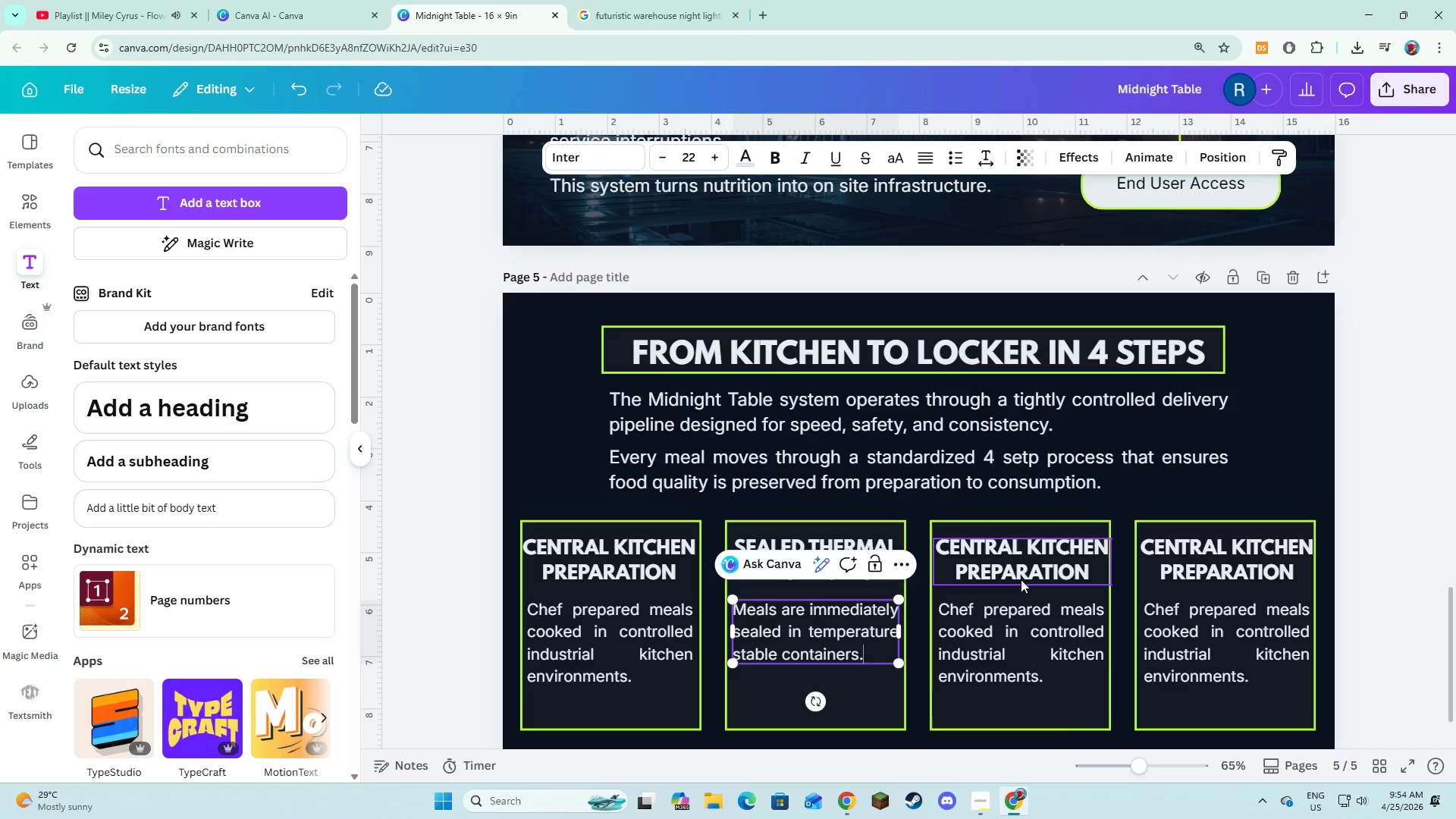 
double_click([1025, 567])
 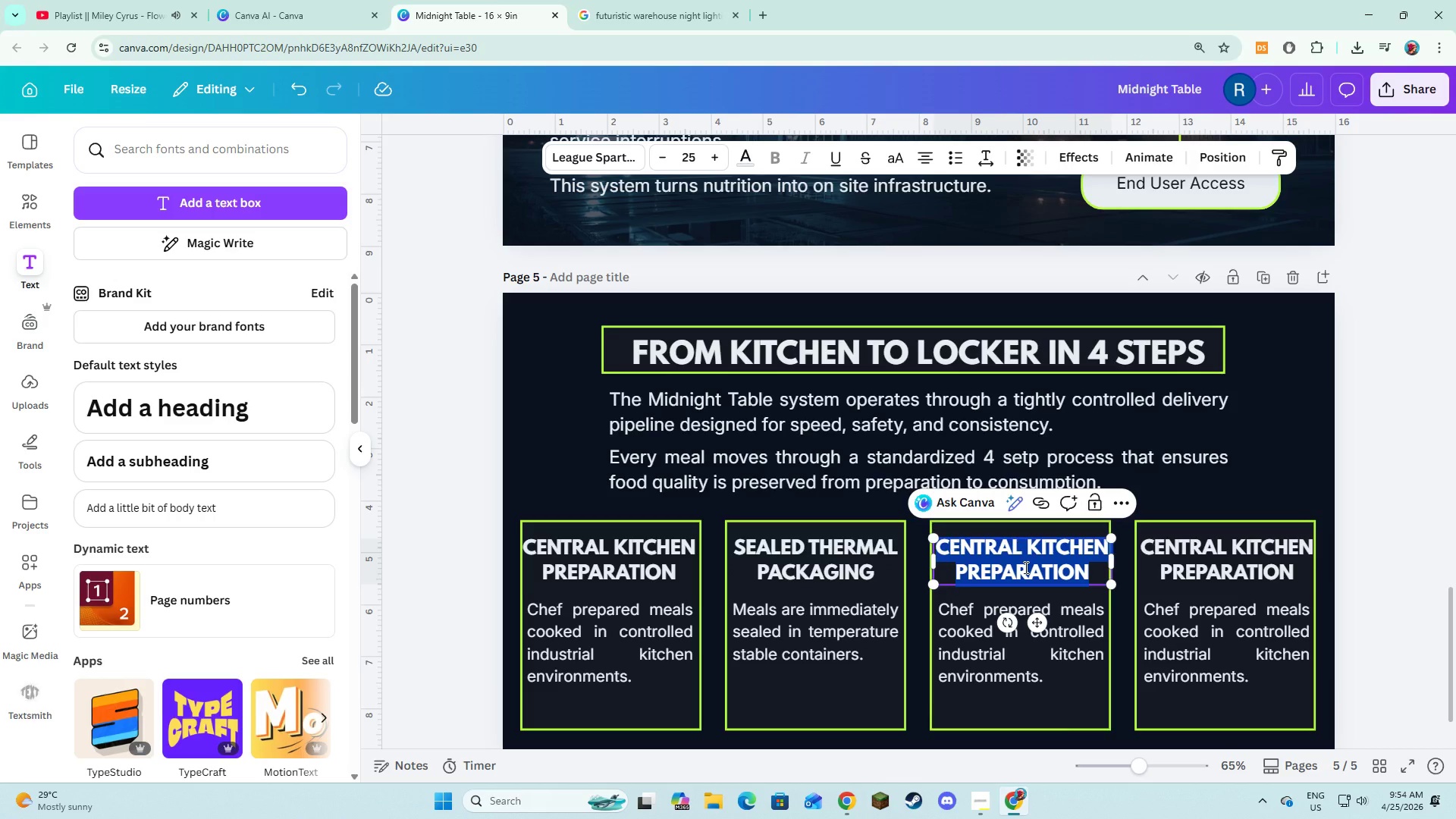 
type(COLD)
key(Backspace)
key(Backspace)
key(Backspace)
key(Backspace)
type(cold-chaine)
key(Backspace)
type( tr)
key(Backspace)
key(Backspace)
key(Backspace)
key(Backspace)
key(Backspace)
key(Backspace)
key(Backspace)
key(Backspace)
key(Backspace)
type( chan)
key(Backspace)
type(in transport system)
 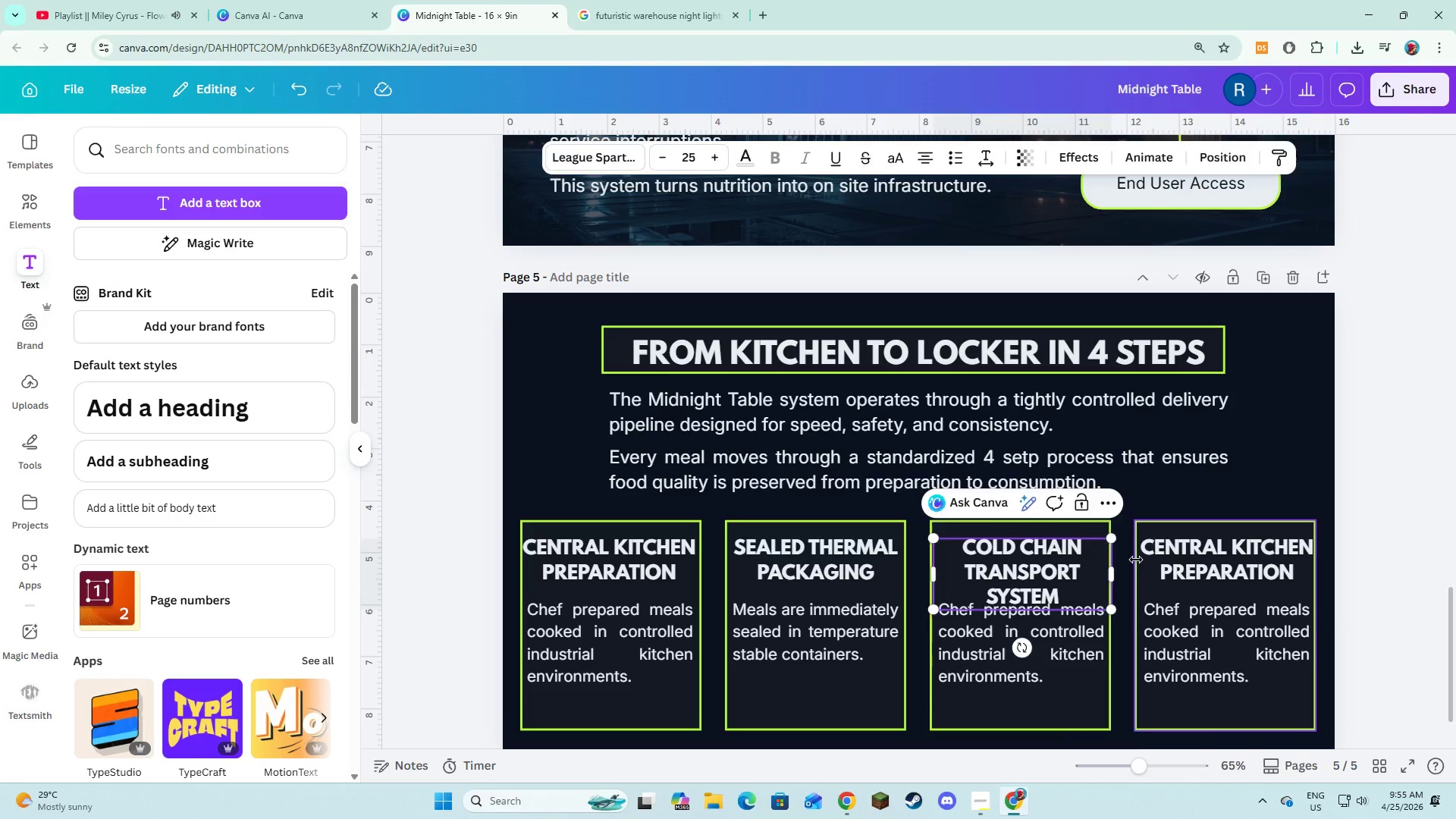 
left_click([1078, 597])
 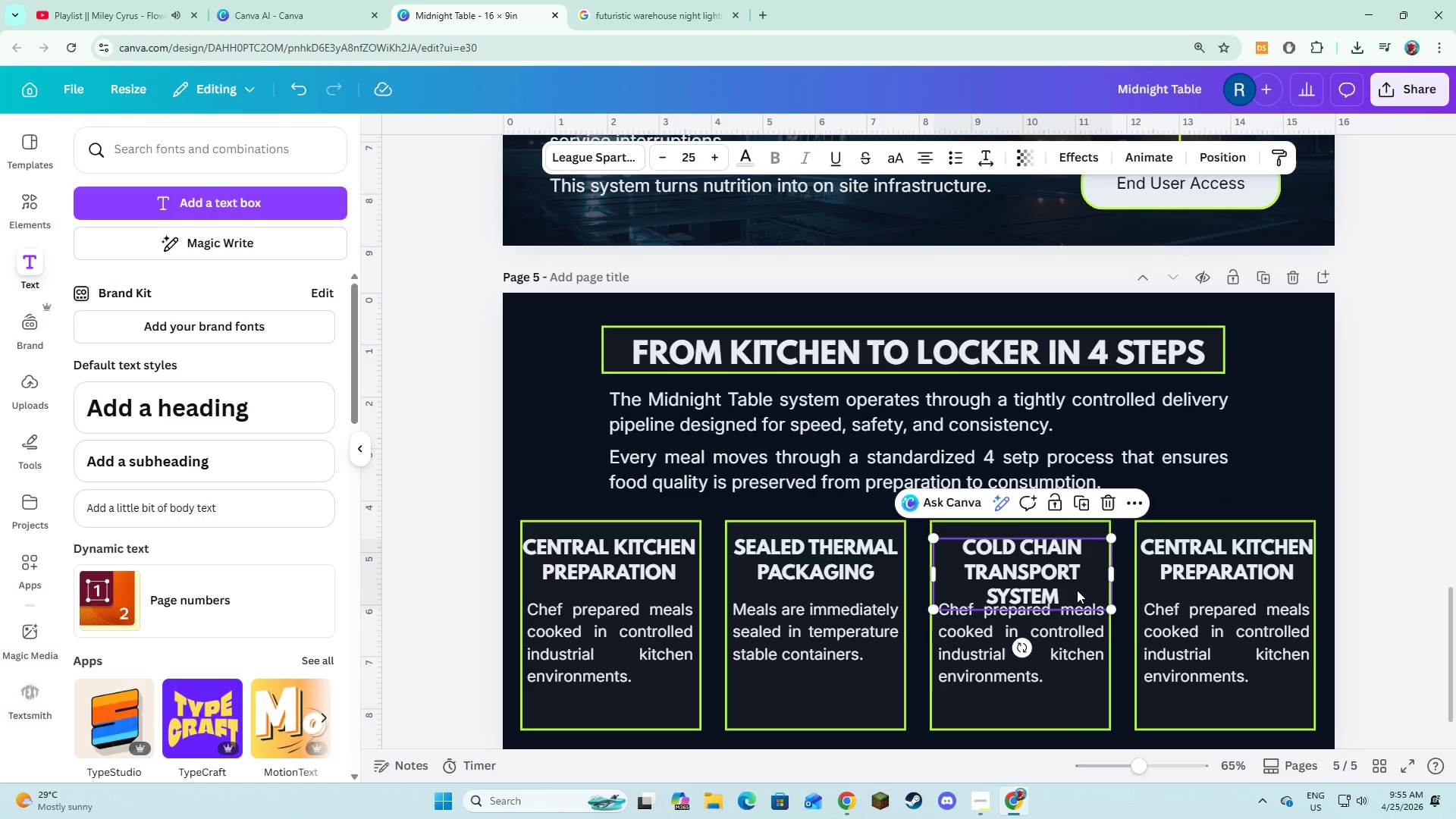 
left_click_drag(start_coordinate=[1077, 593], to_coordinate=[1075, 581])
 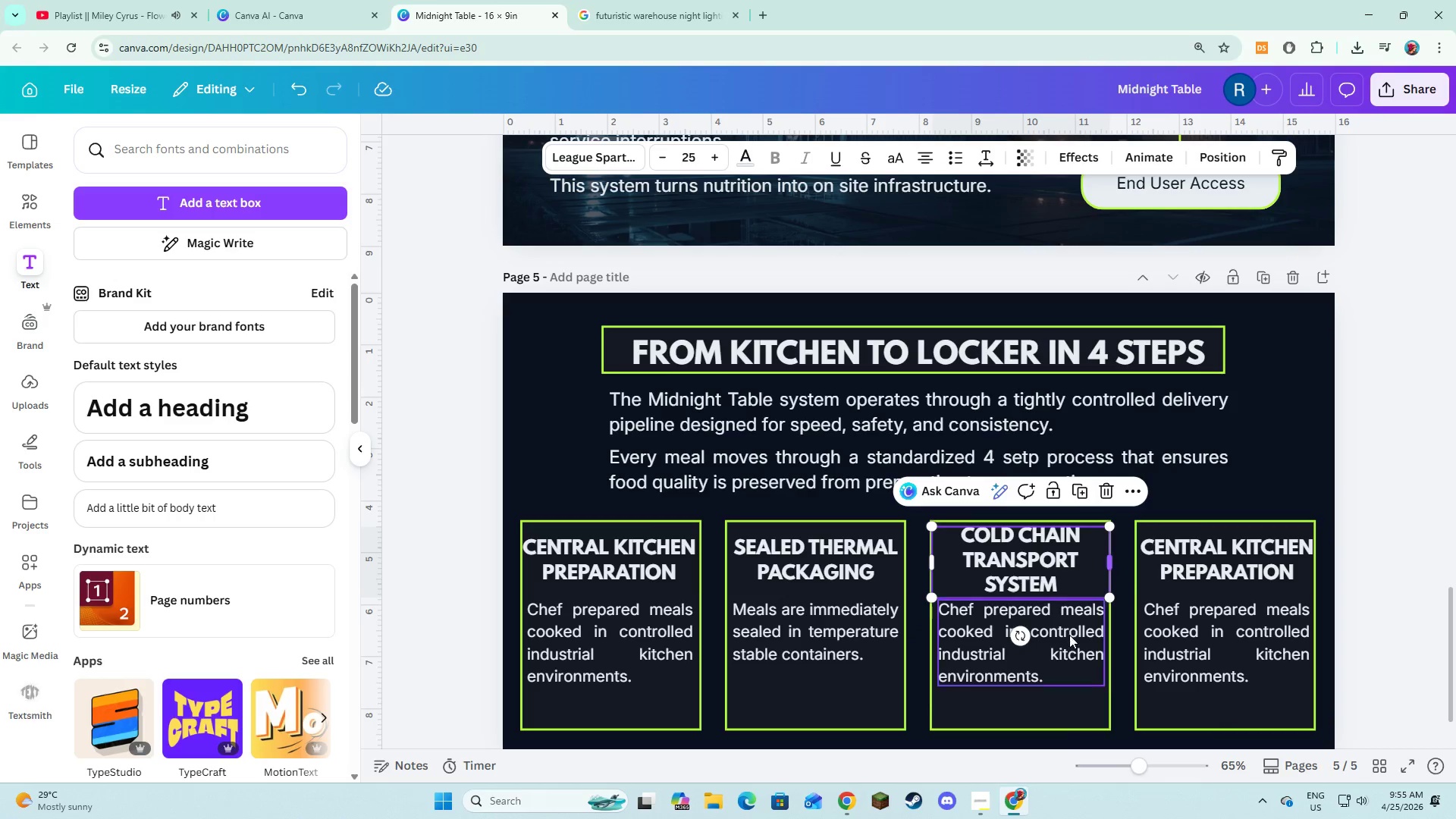 
double_click([1042, 667])
 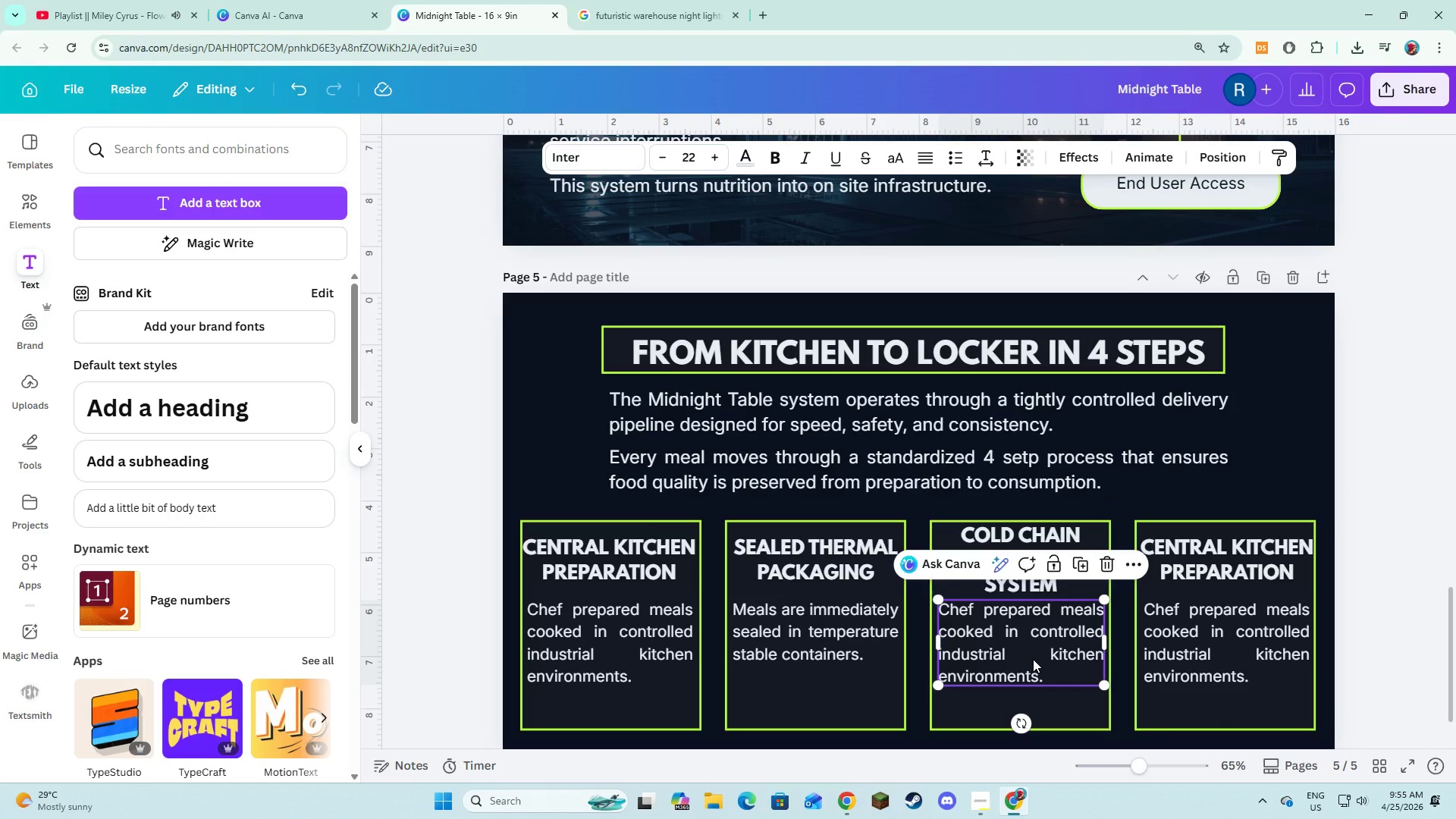 
left_click_drag(start_coordinate=[1033, 659], to_coordinate=[1032, 663])
 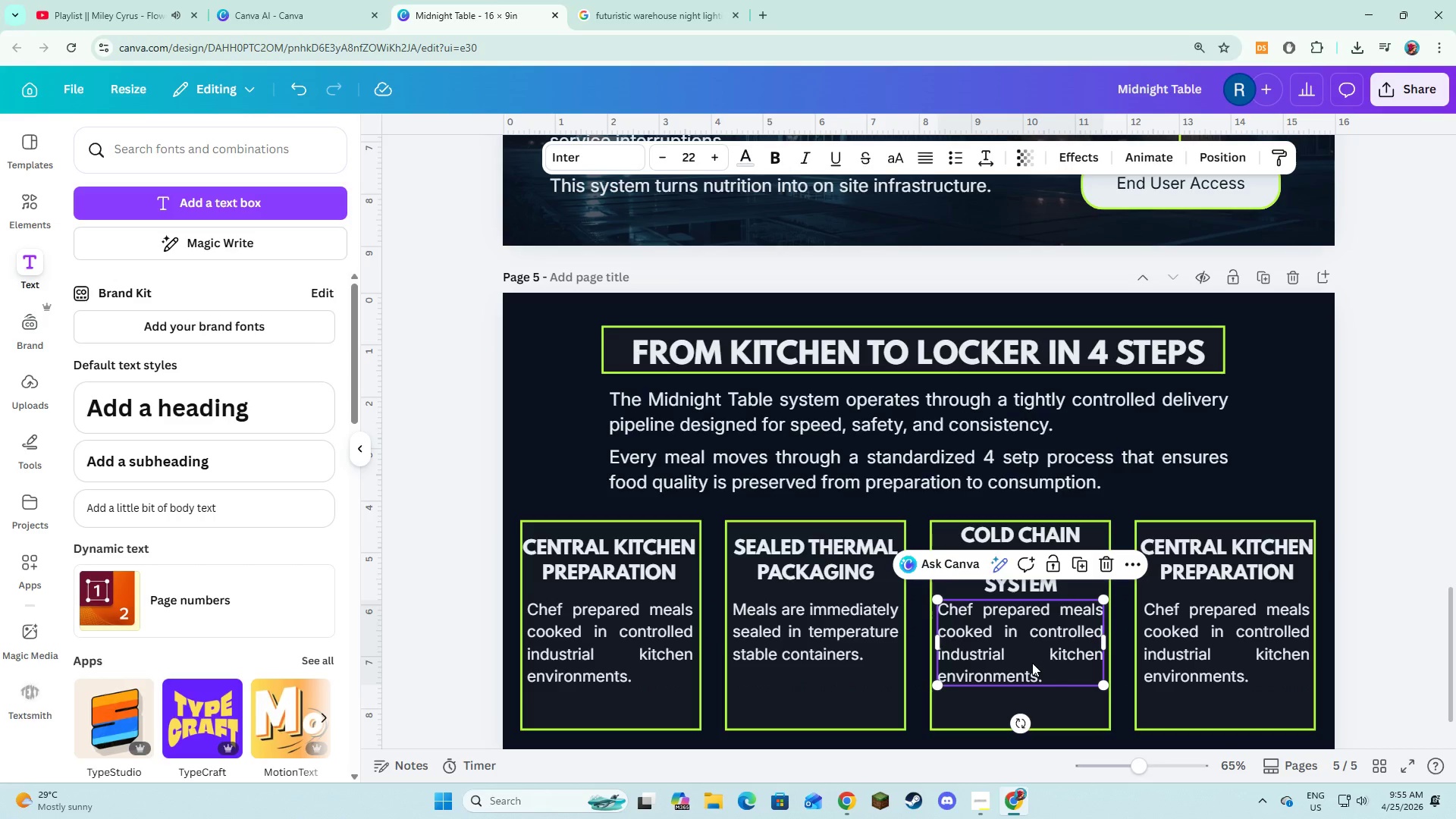 
left_click([1032, 663])
 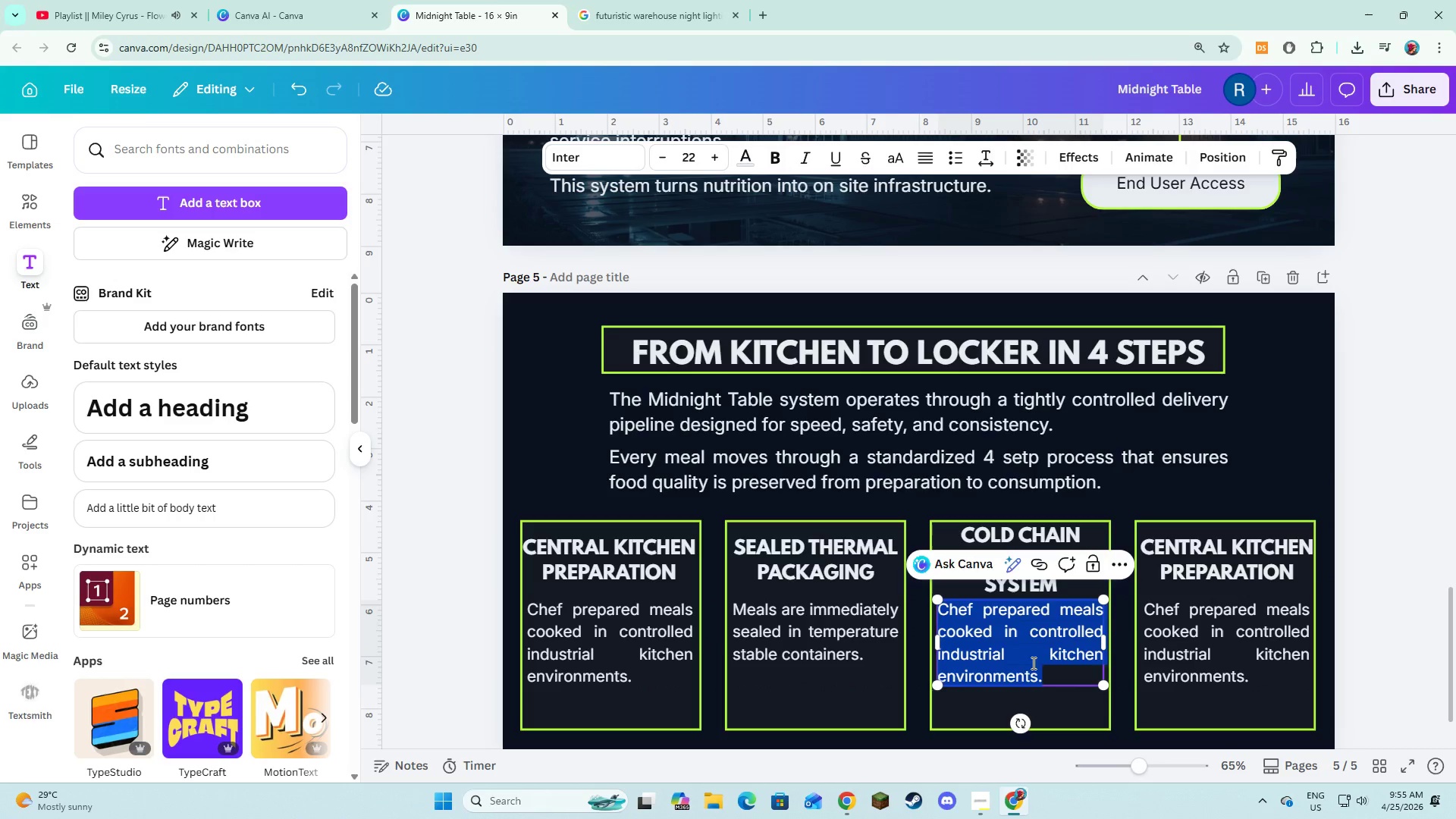 
type(K)
key(Backspace)
type(Logi)
key(Backspace)
key(Backspace)
key(Backspace)
key(Backspace)
type(lOGISTIC )
key(Backspace)
type(S VEHICLE MAINTAIN STRICT TEMPERATURE CONTROL DURING DELIVERY.)
 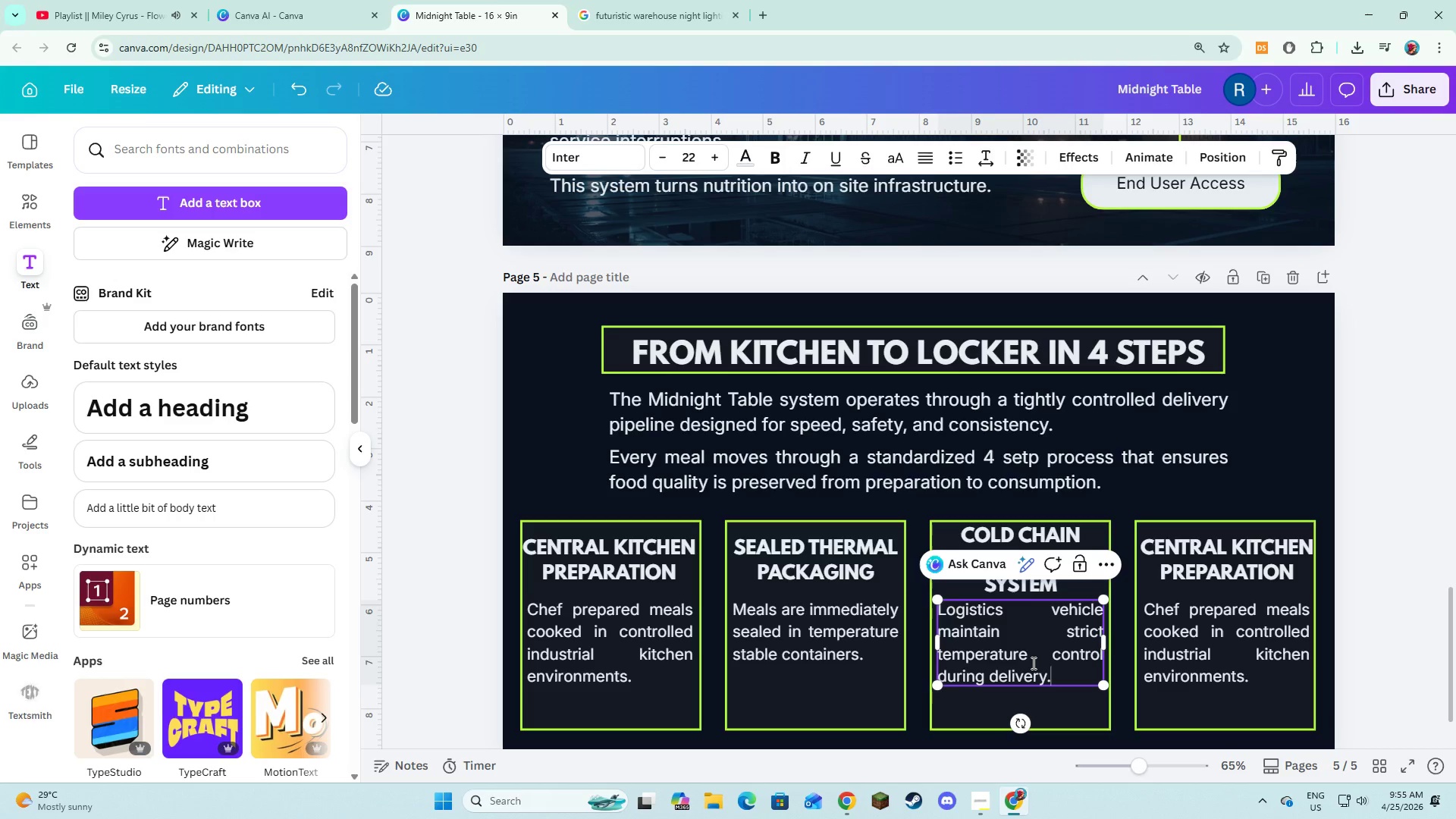 
key(Control+A)
 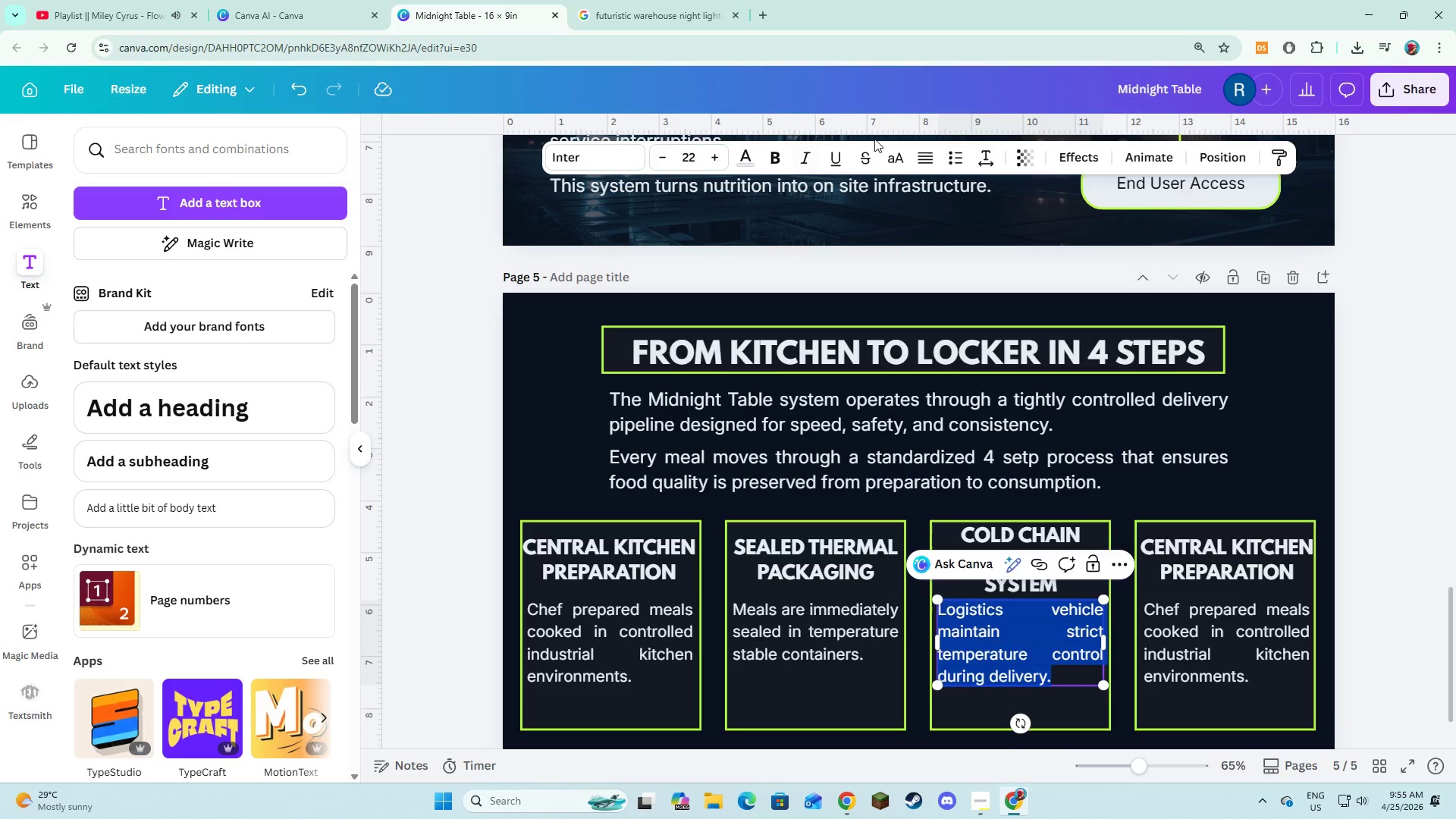 
left_click([919, 159])
 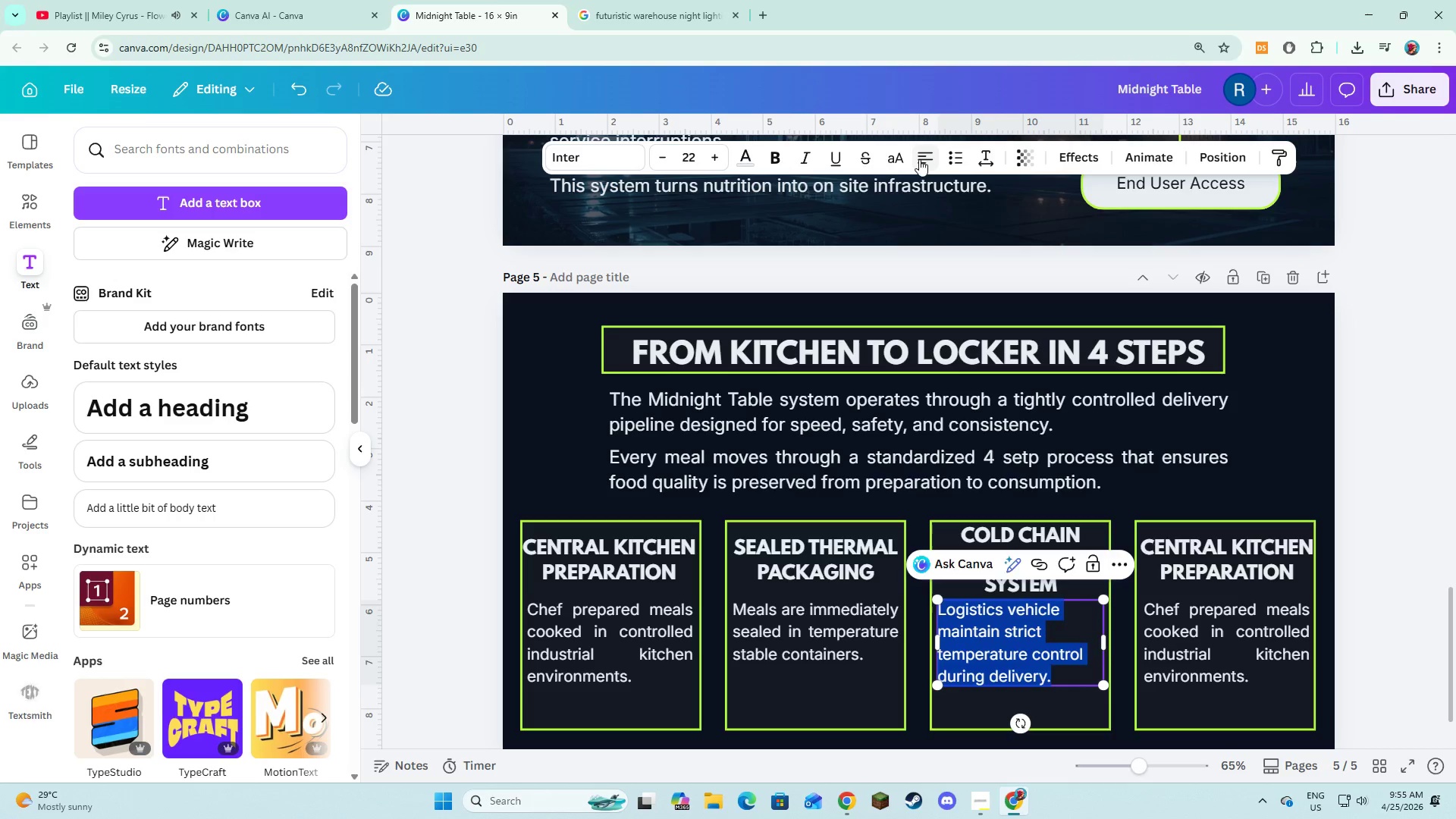 
left_click([919, 159])
 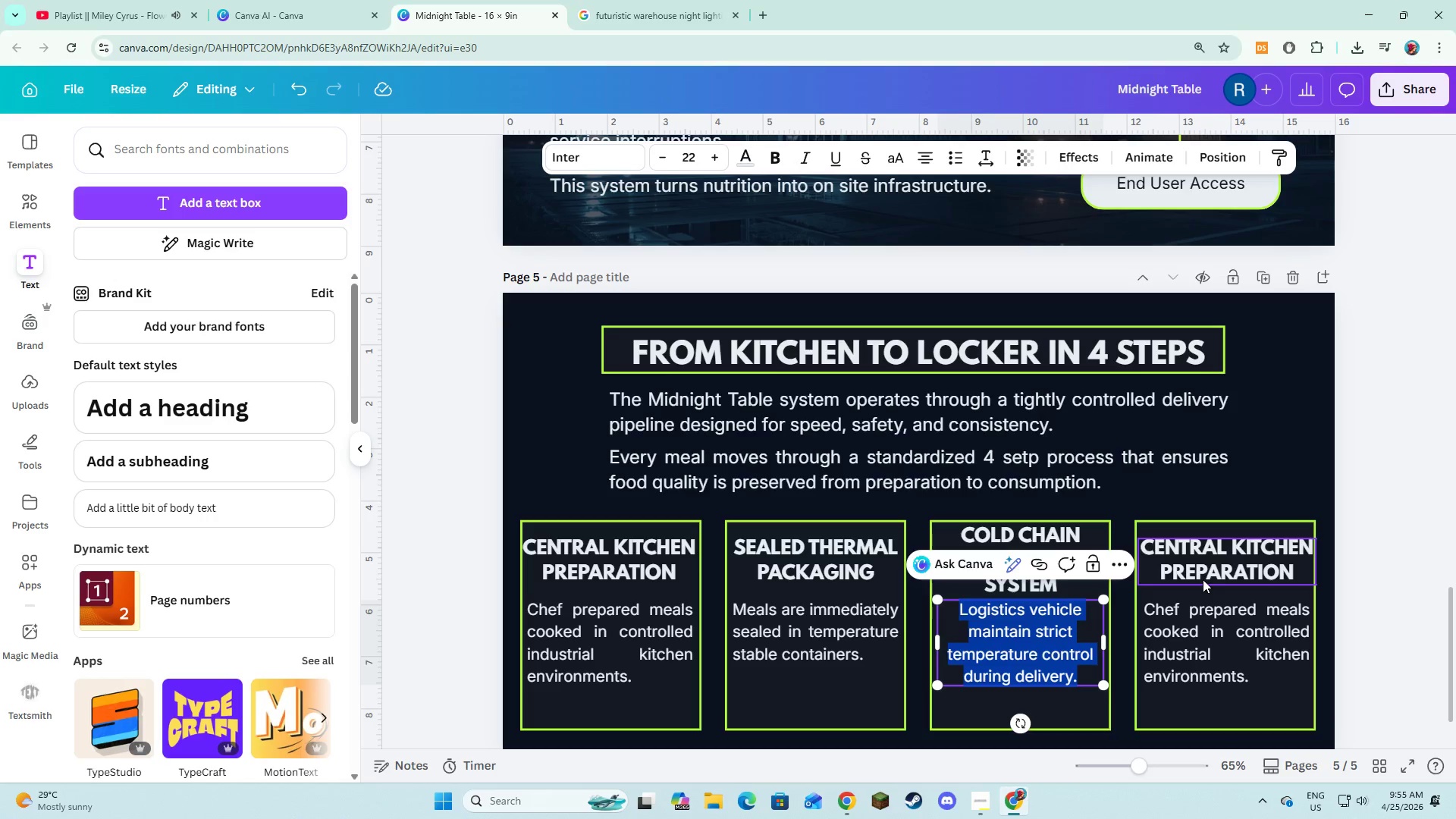 
double_click([1209, 555])
 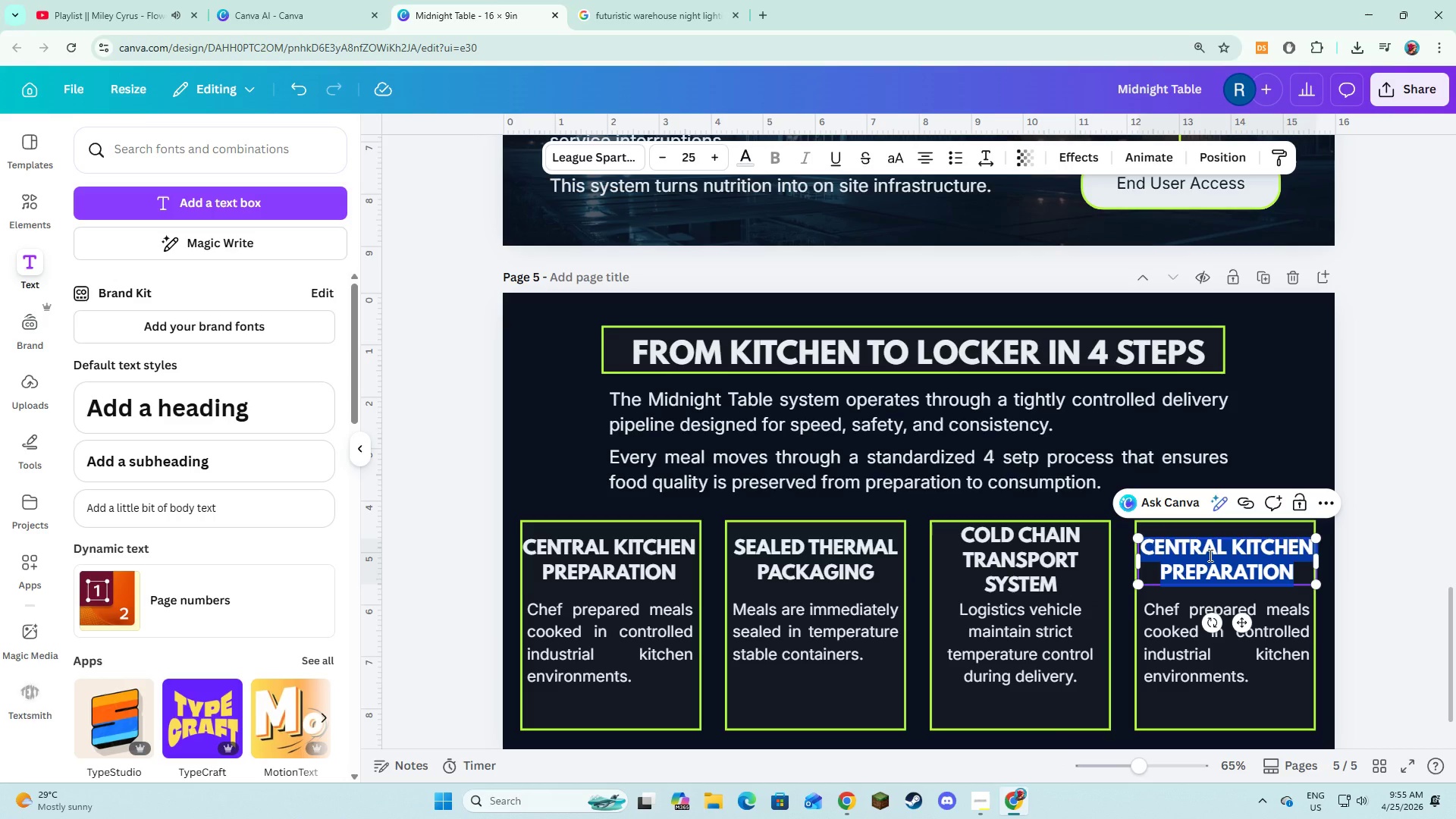 
type(smart locker distru)
key(Backspace)
type(ibution access)
 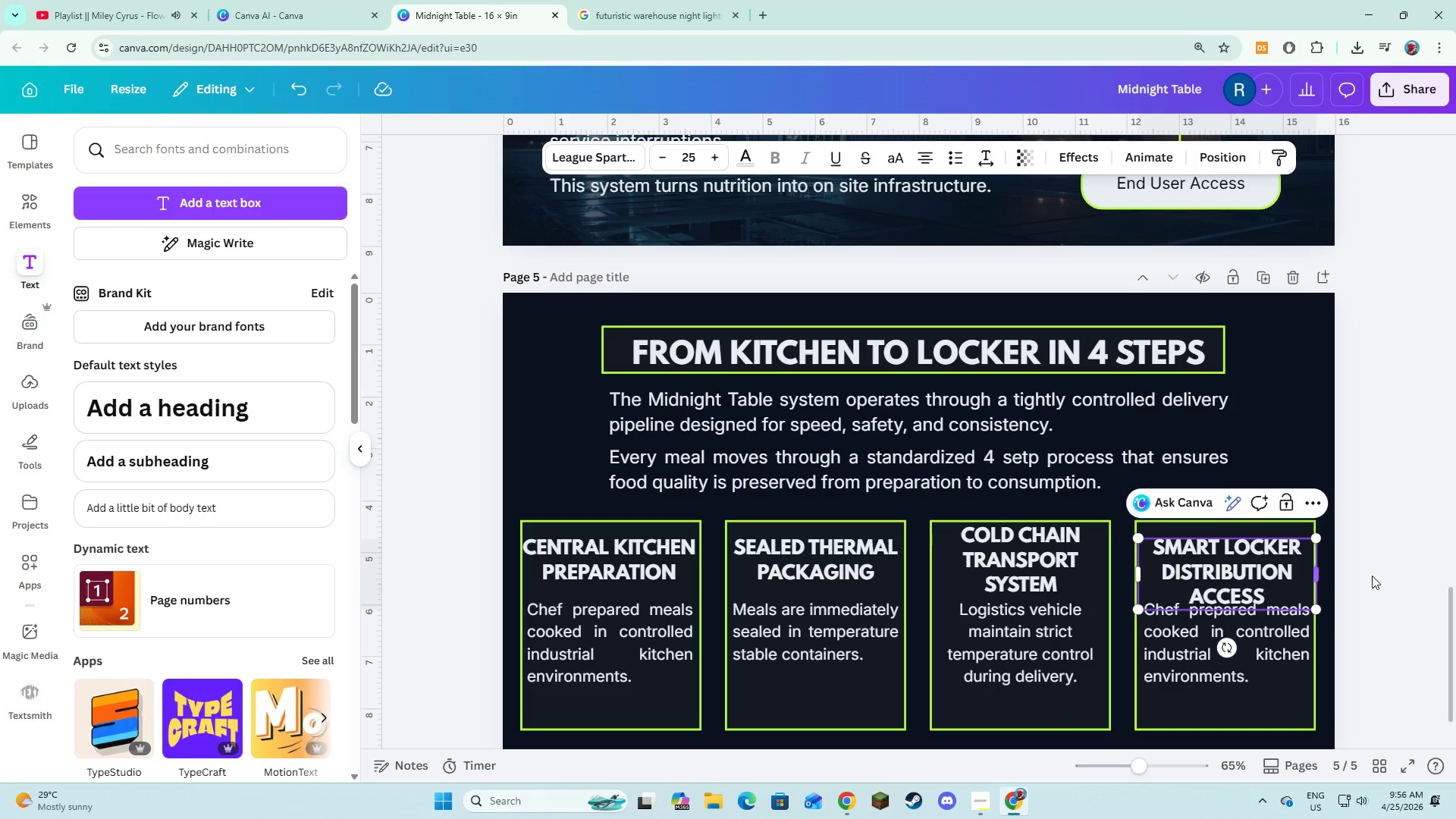 
double_click([1268, 595])
 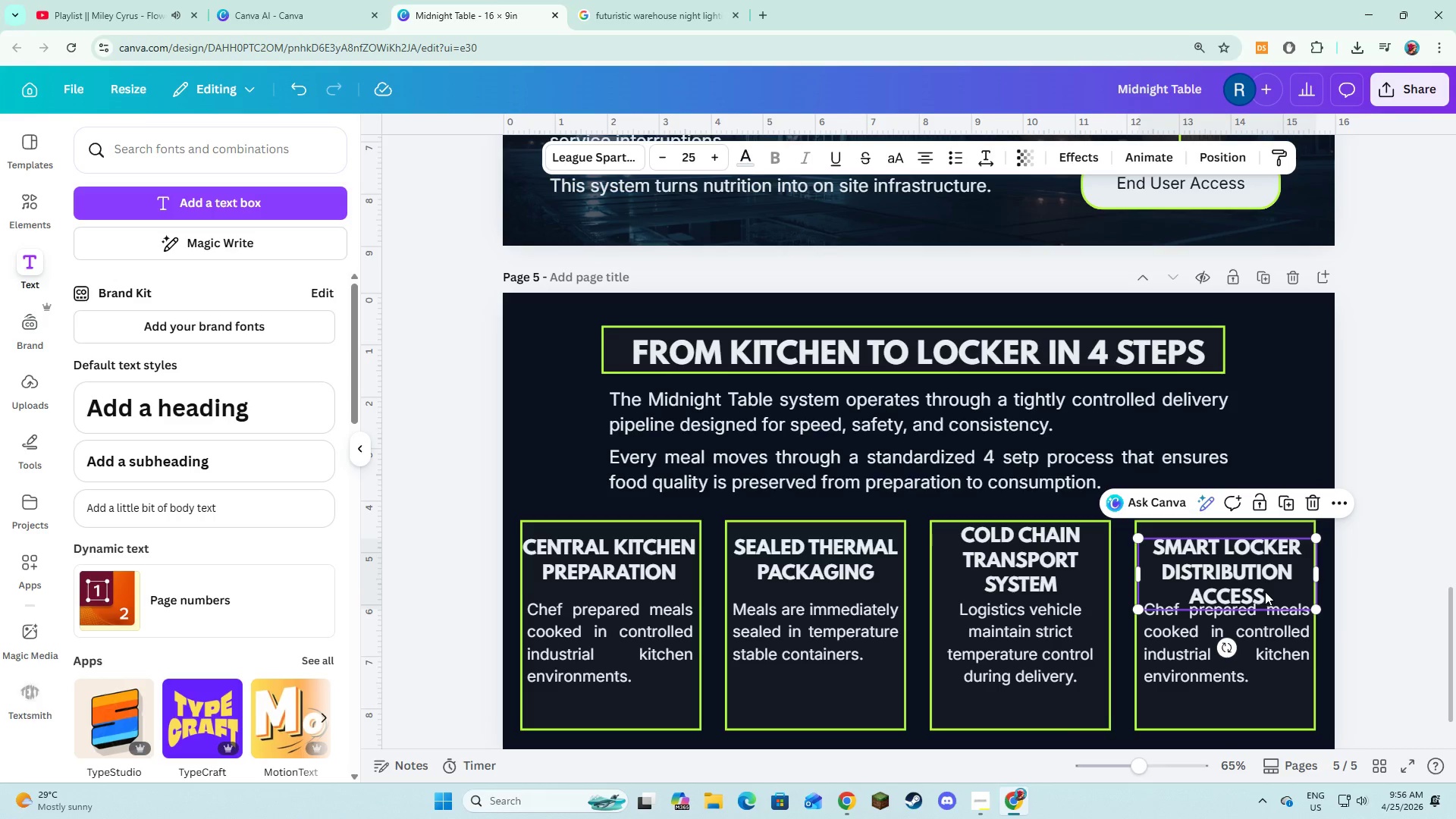 
left_click_drag(start_coordinate=[1266, 592], to_coordinate=[1266, 581])
 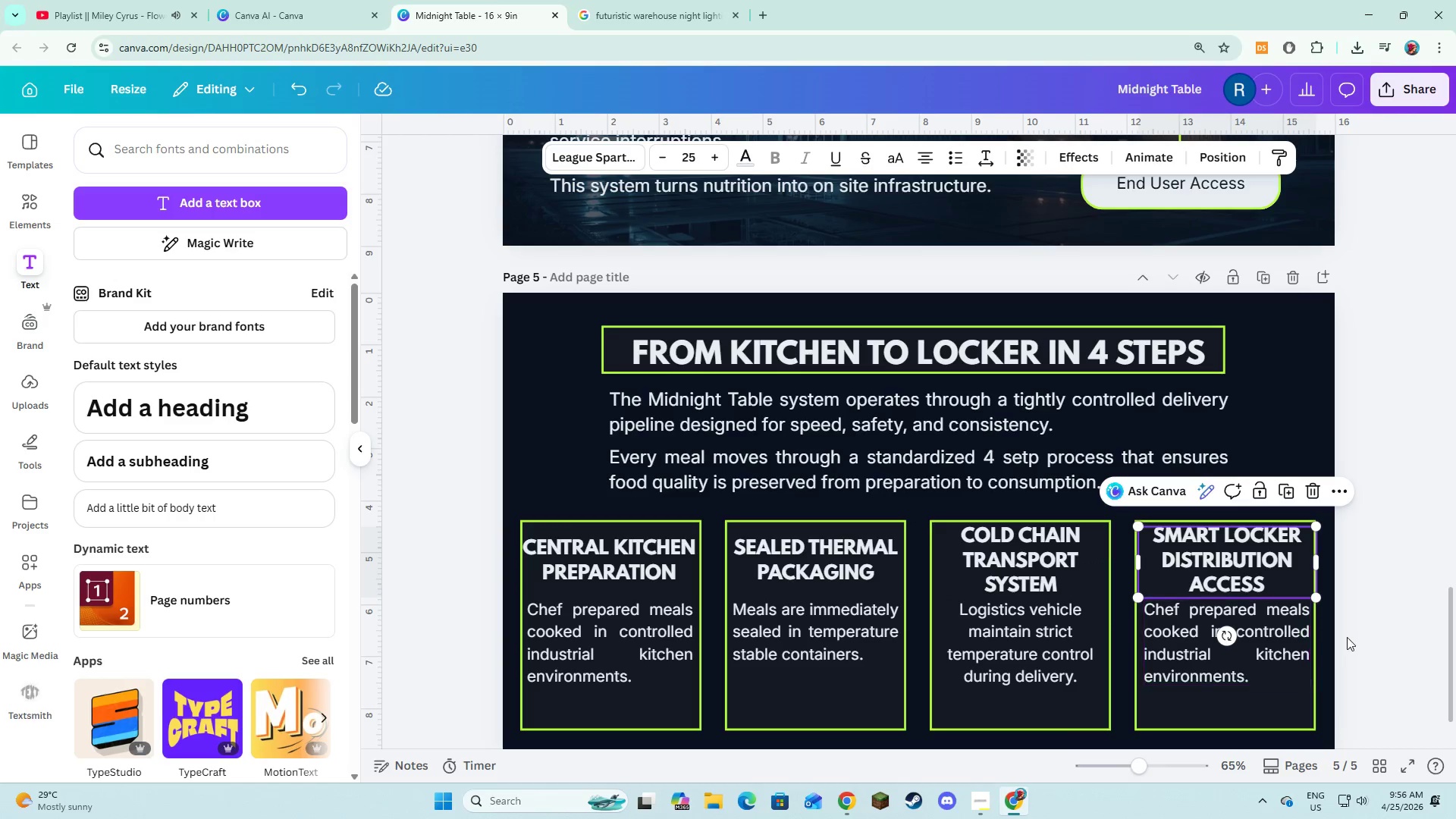 
left_click([1347, 637])
 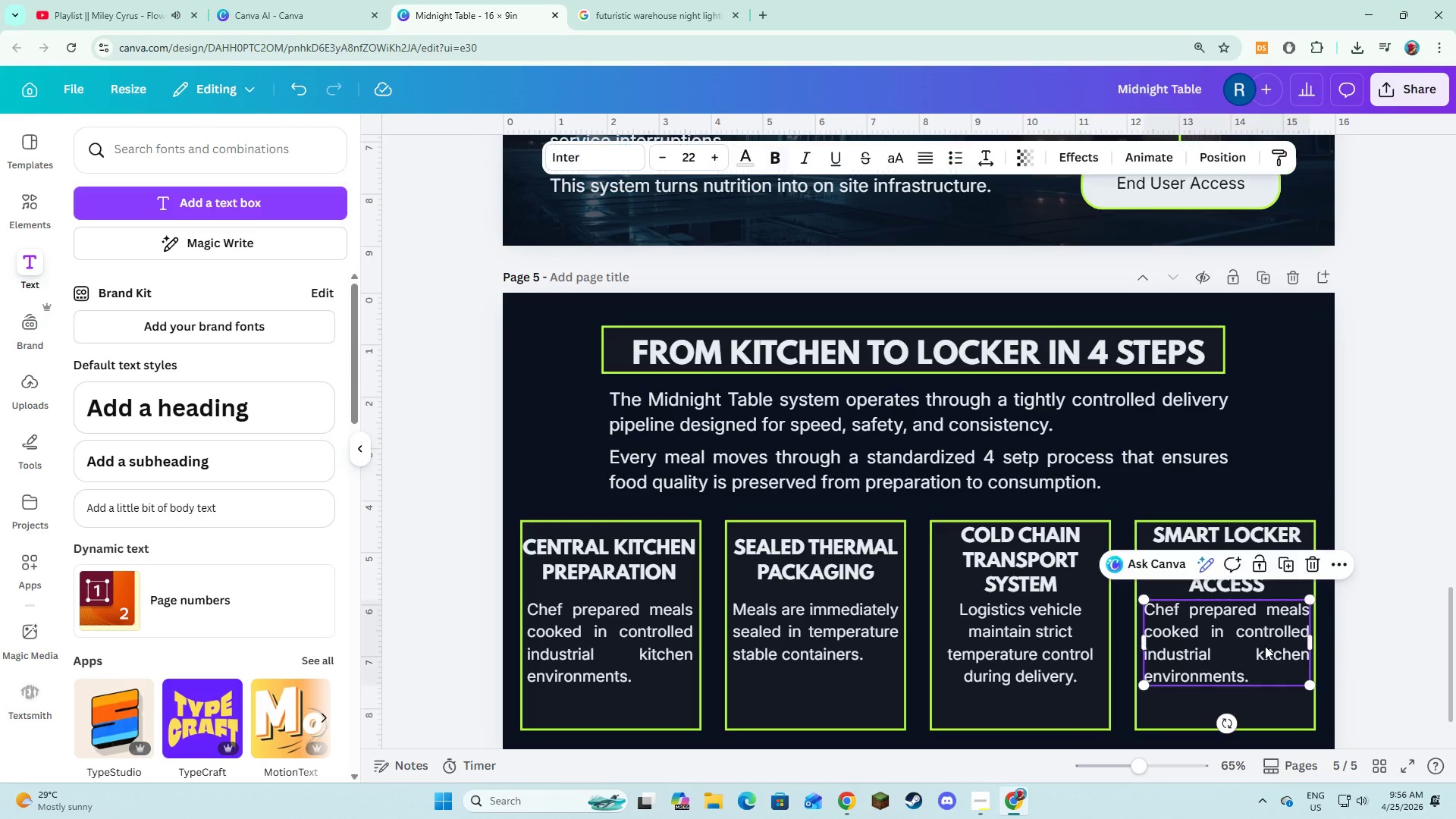 
double_click([1265, 646])
 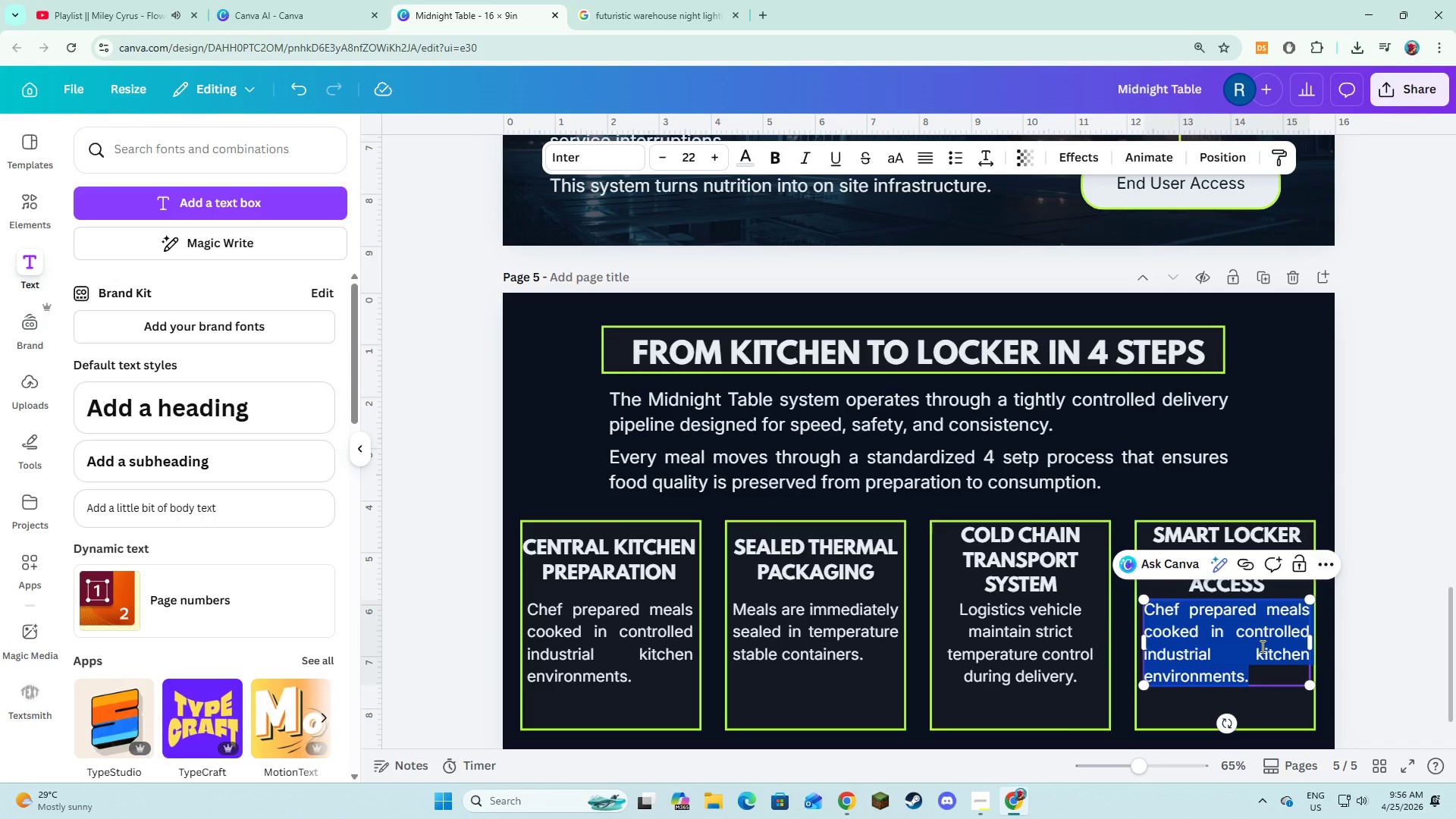 
type(Workers )
 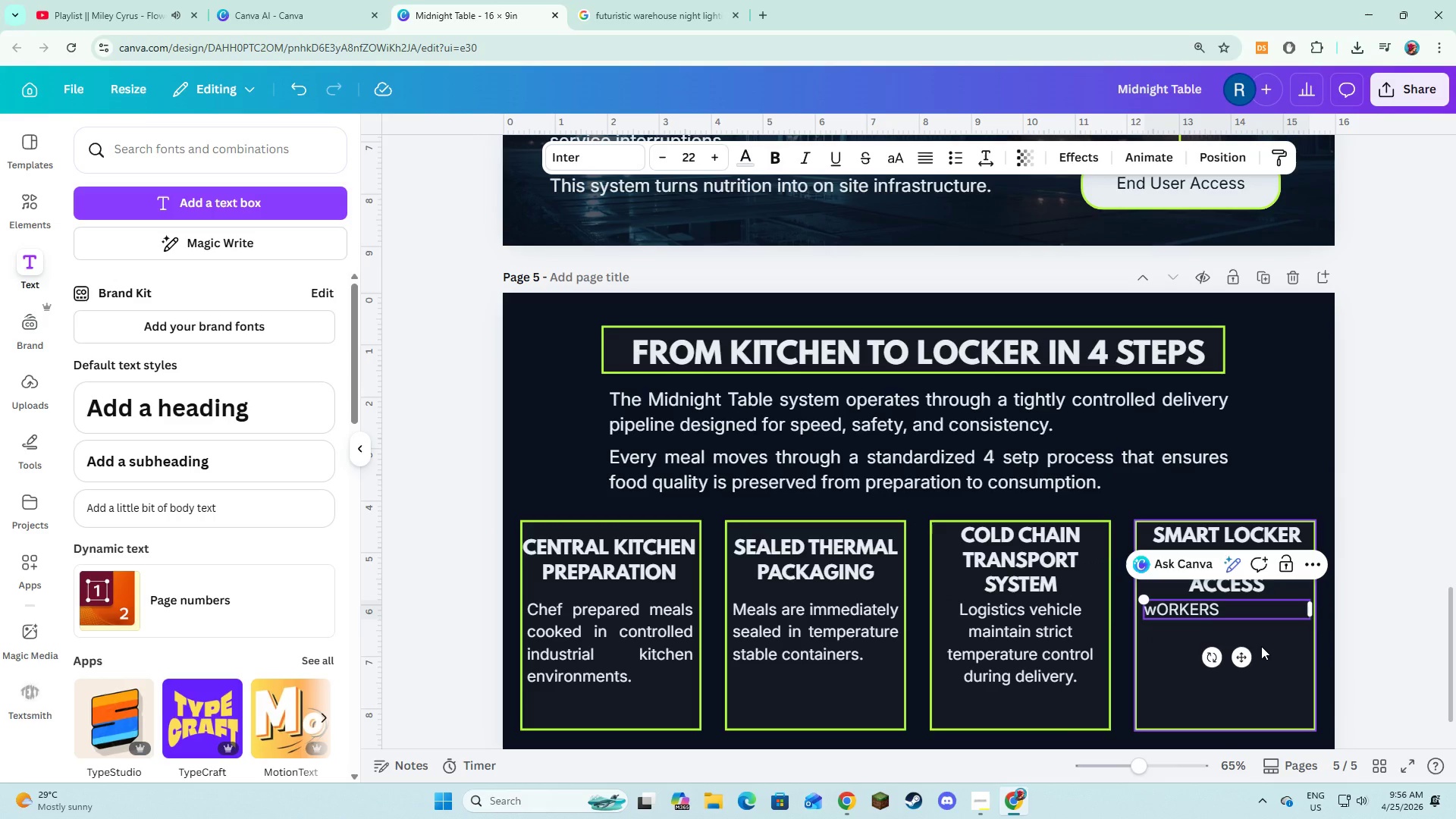 
key(Control+ControlLeft)
 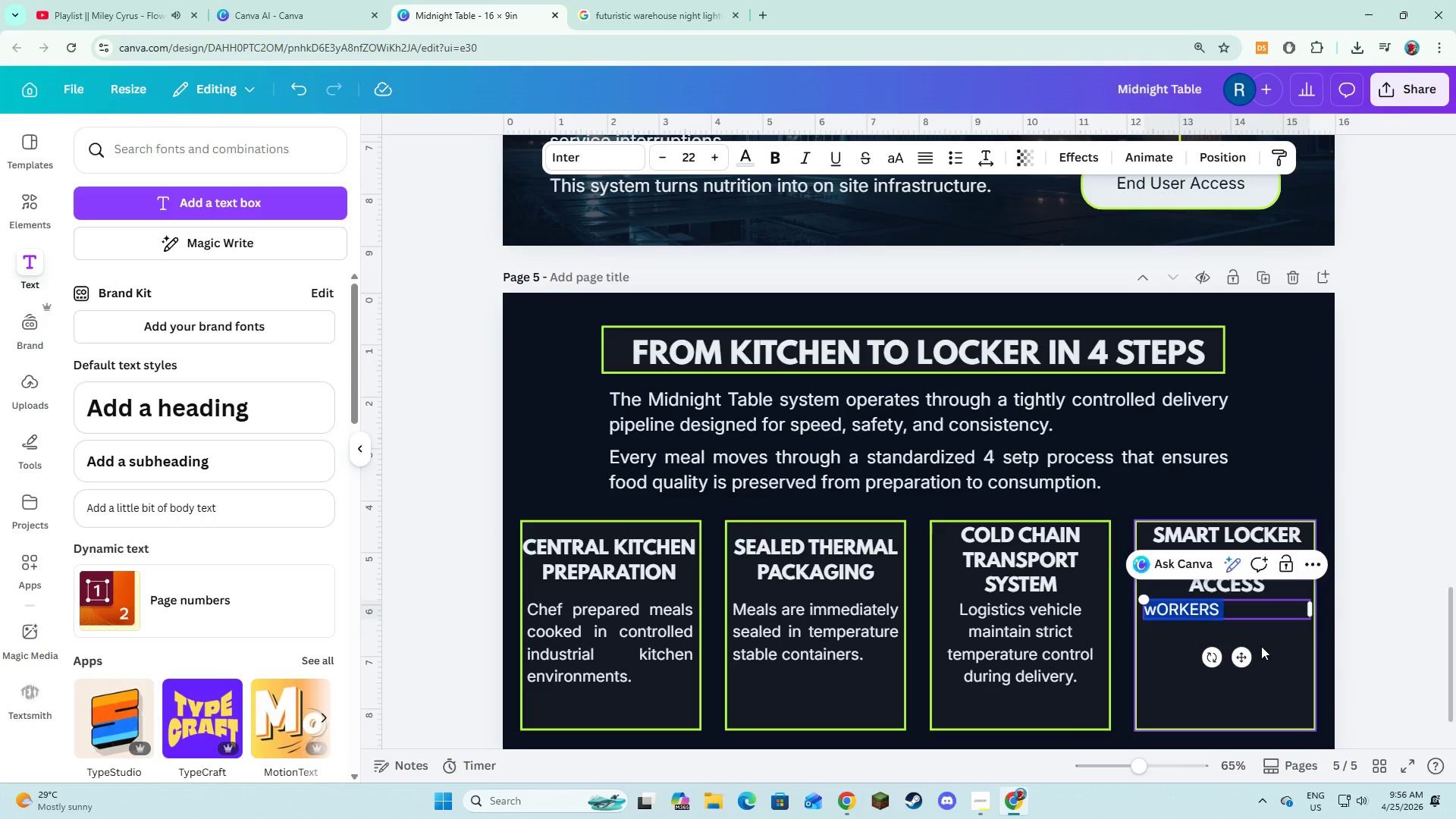 
key(Control+A)
 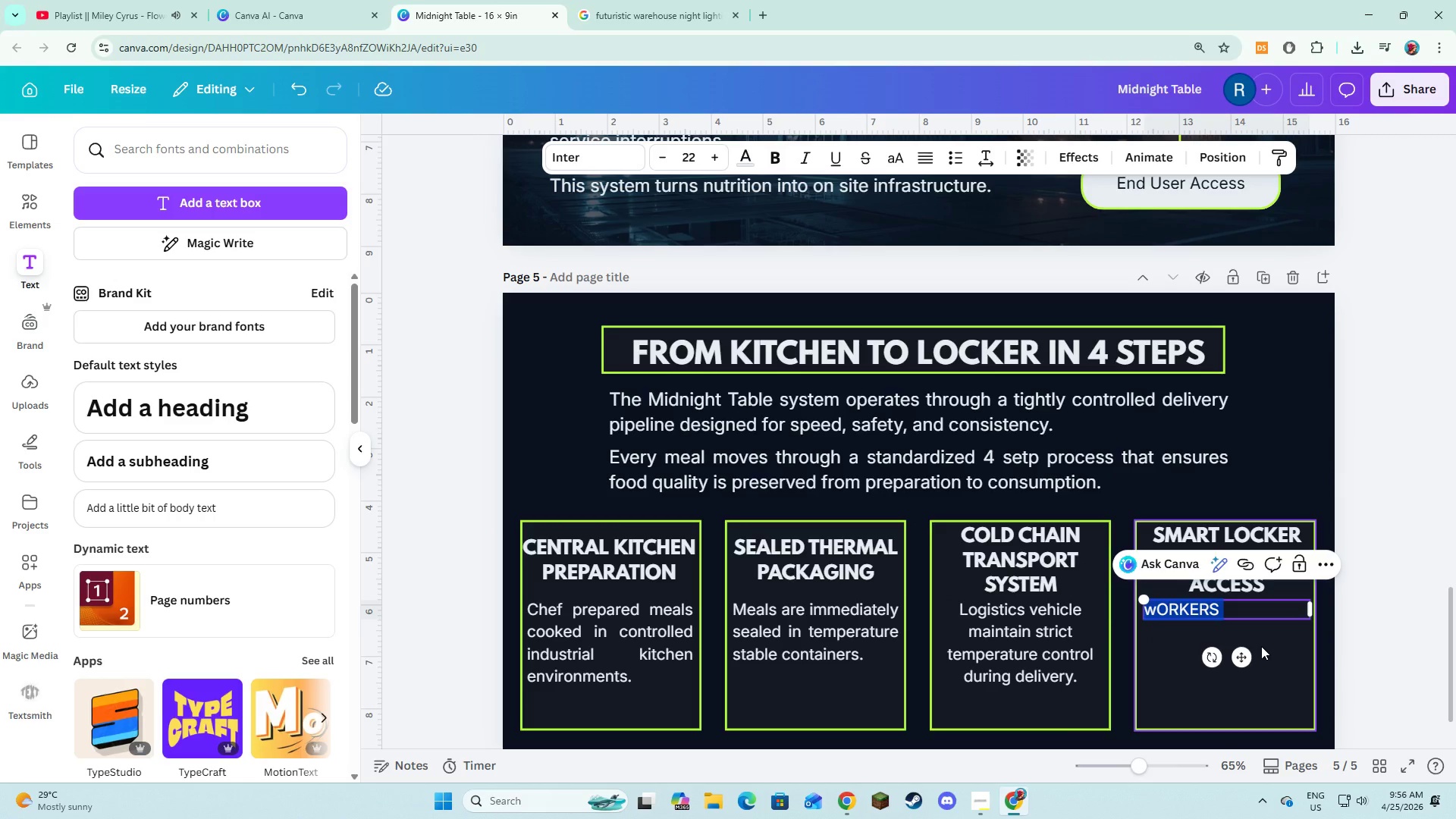 
type(Workers retrive)
key(Backspace)
key(Backspace)
type(e )
key(Backspace)
type(v meals instat)
key(Backspace)
type(ntly using secure lc)
key(Backspace)
type(ocker authentication.)
 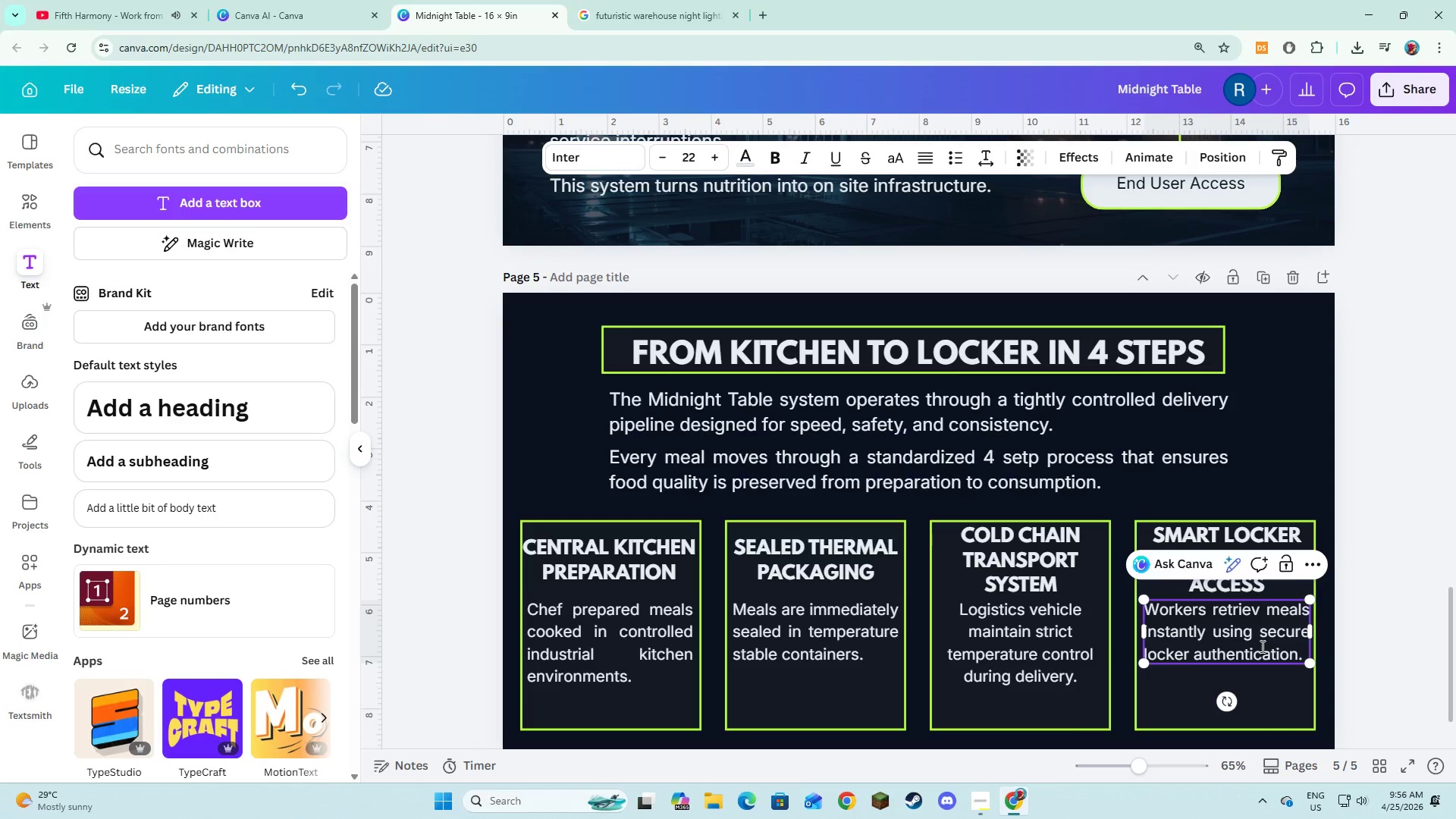 
left_click([1177, 711])
 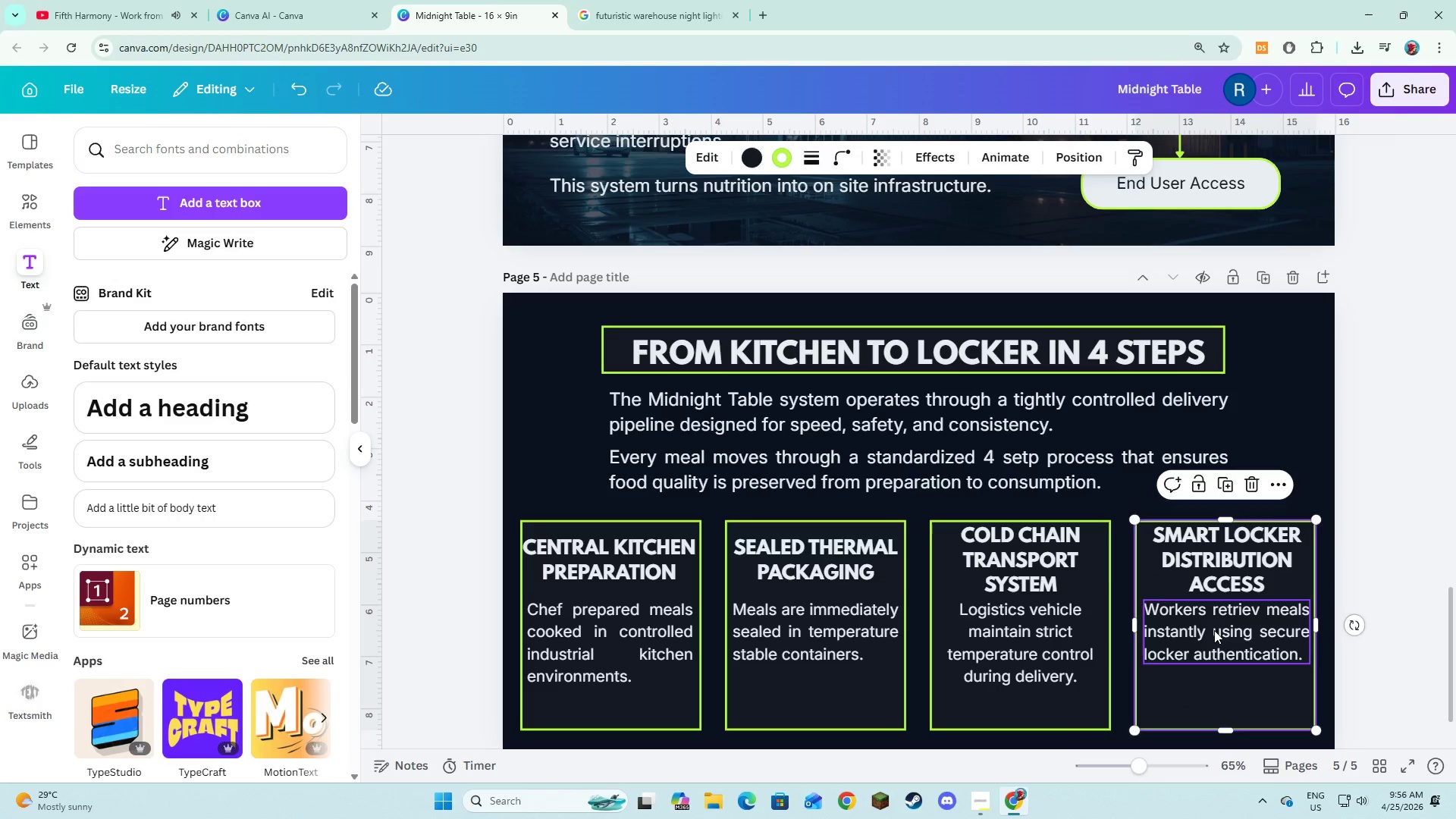 
left_click([1214, 630])
 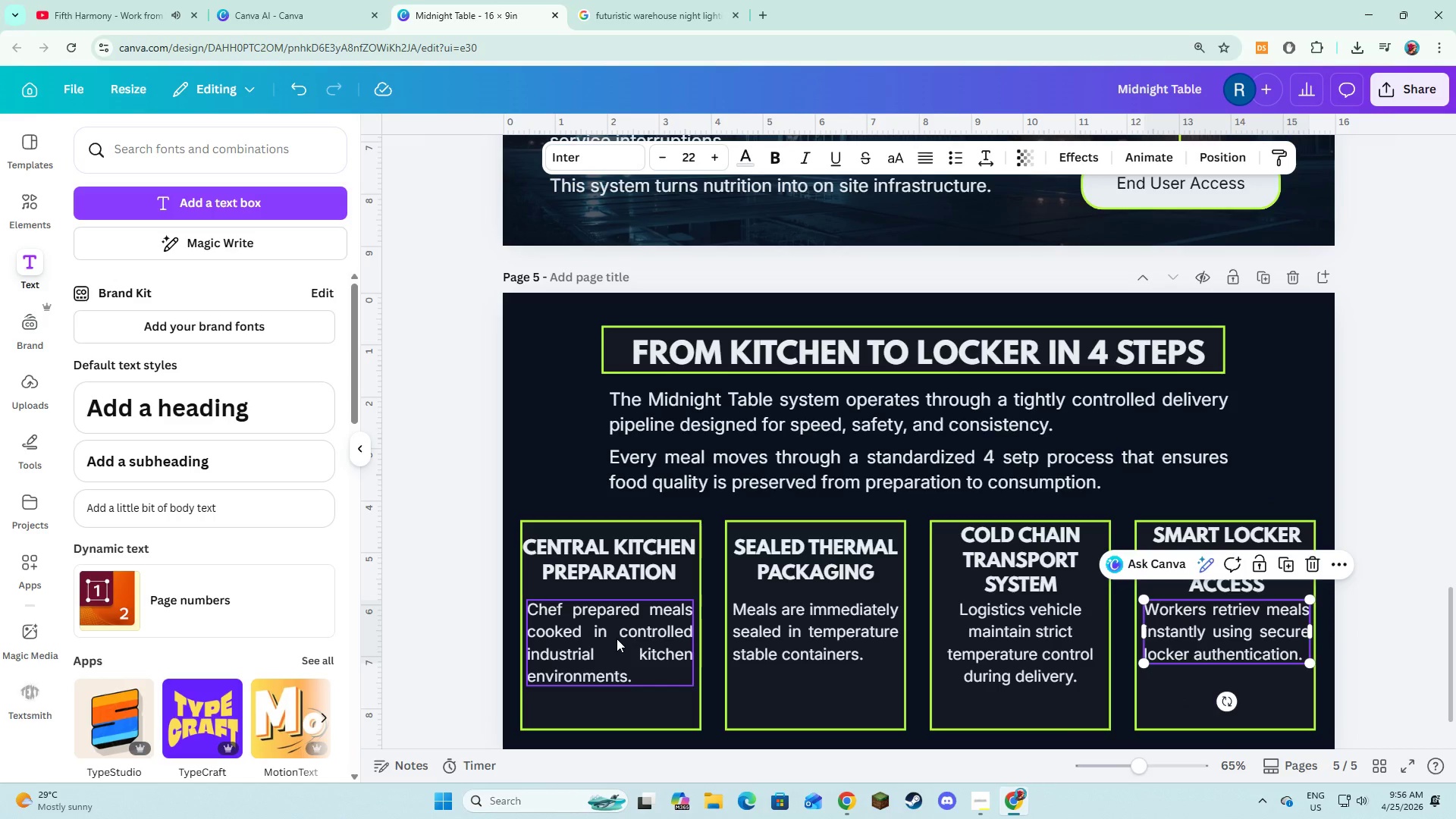 
left_click([617, 639])
 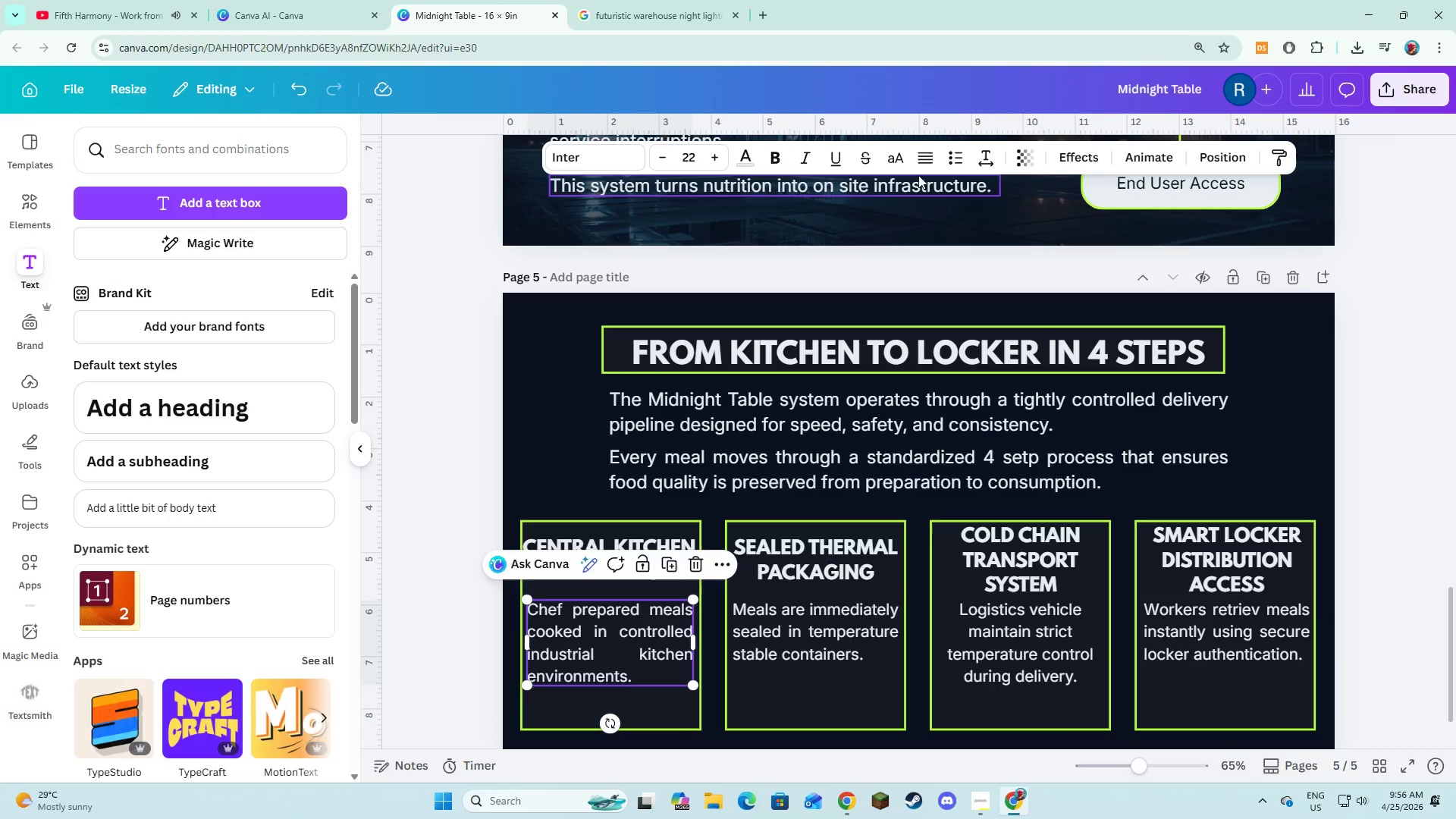 
left_click([923, 156])
 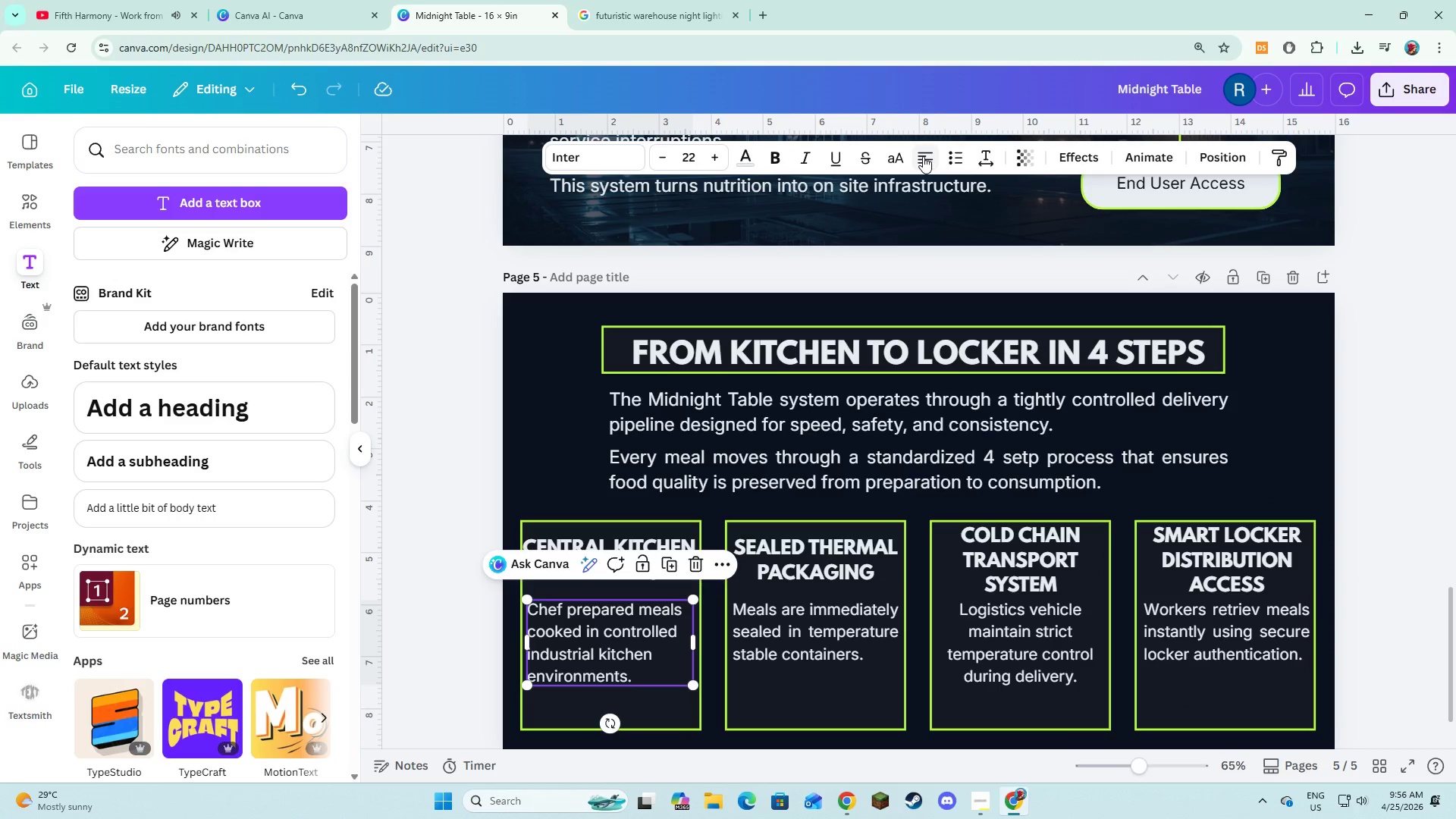 
left_click([923, 156])
 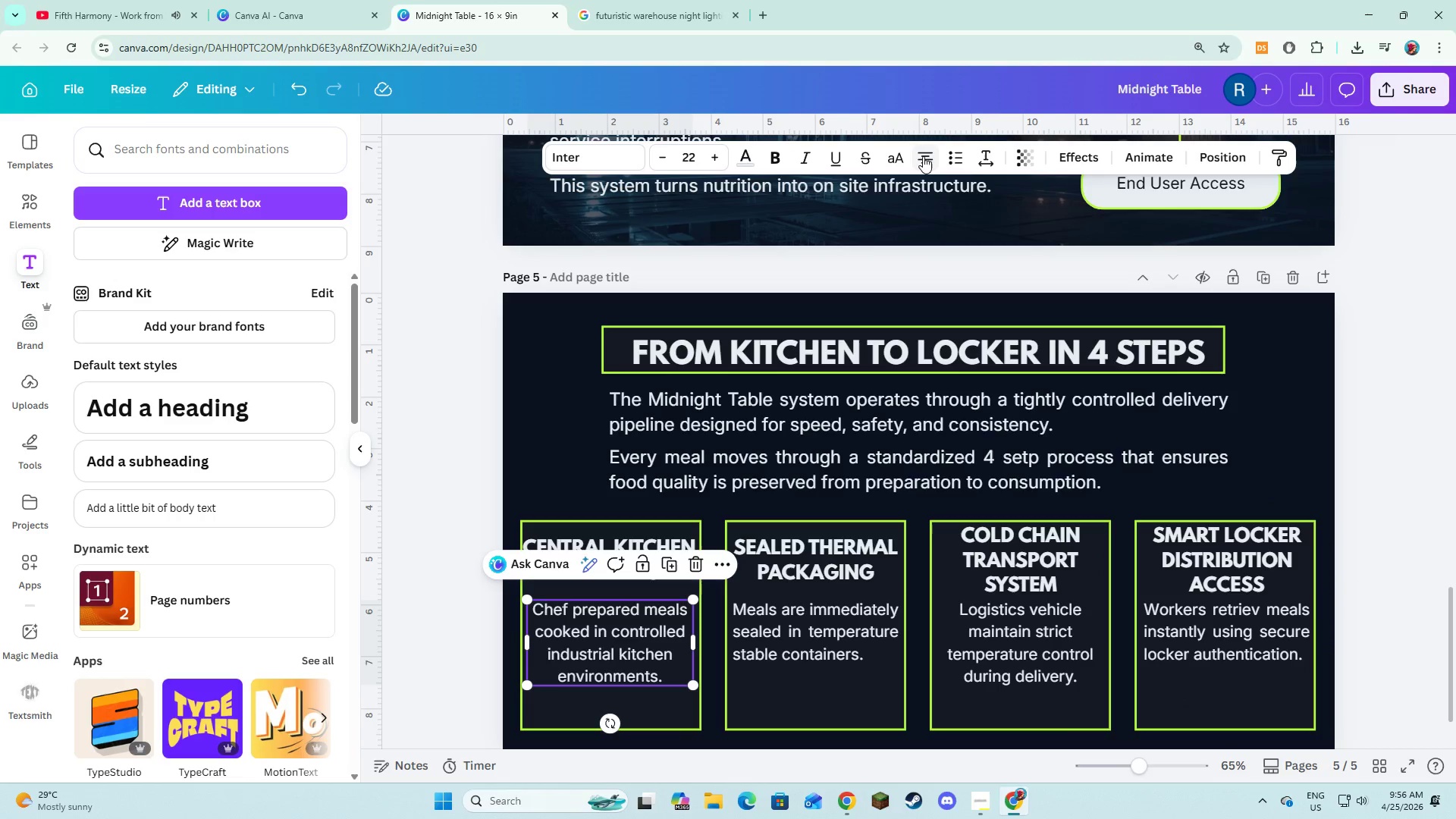 
left_click([923, 156])
 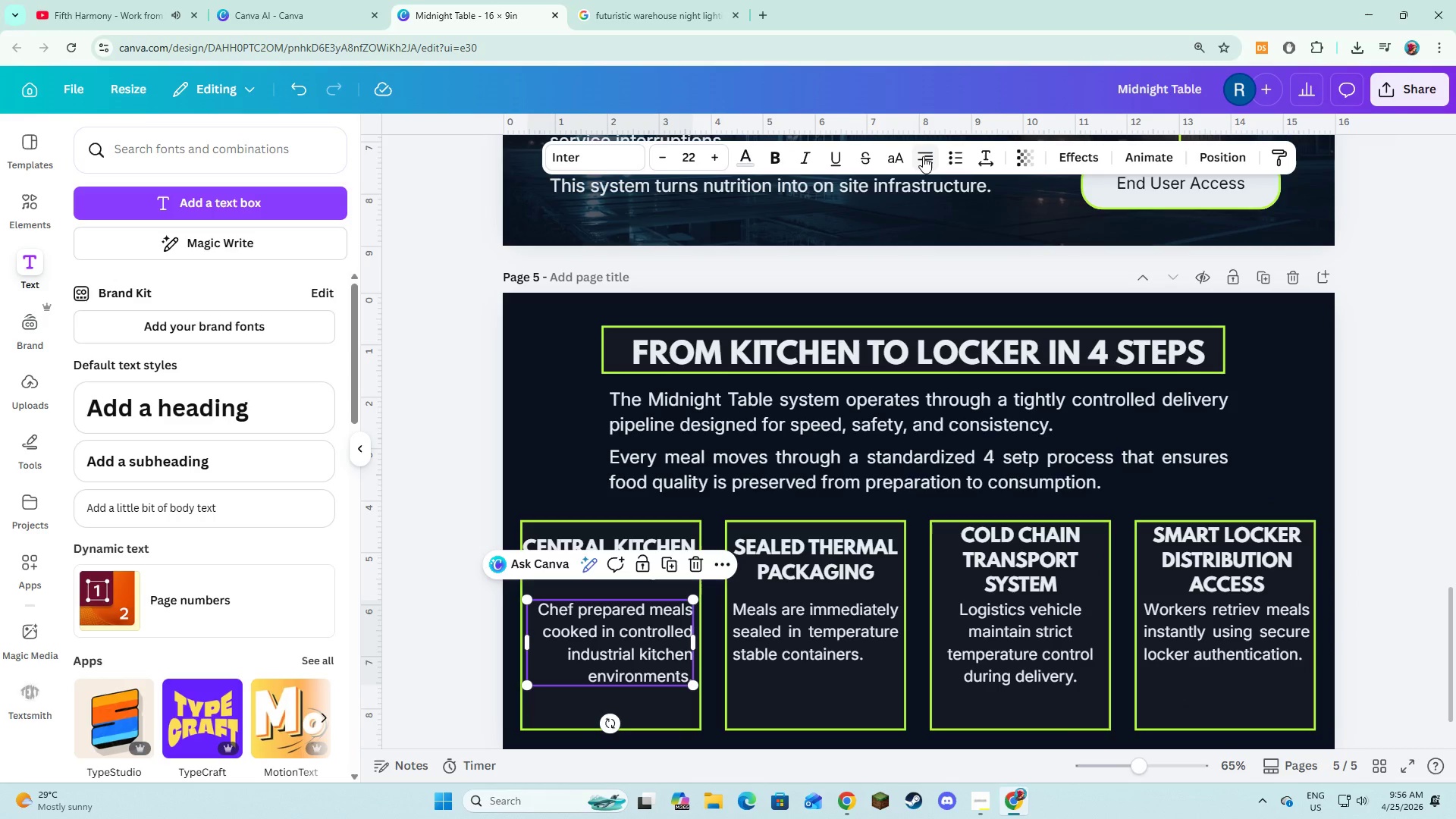 
left_click([923, 156])
 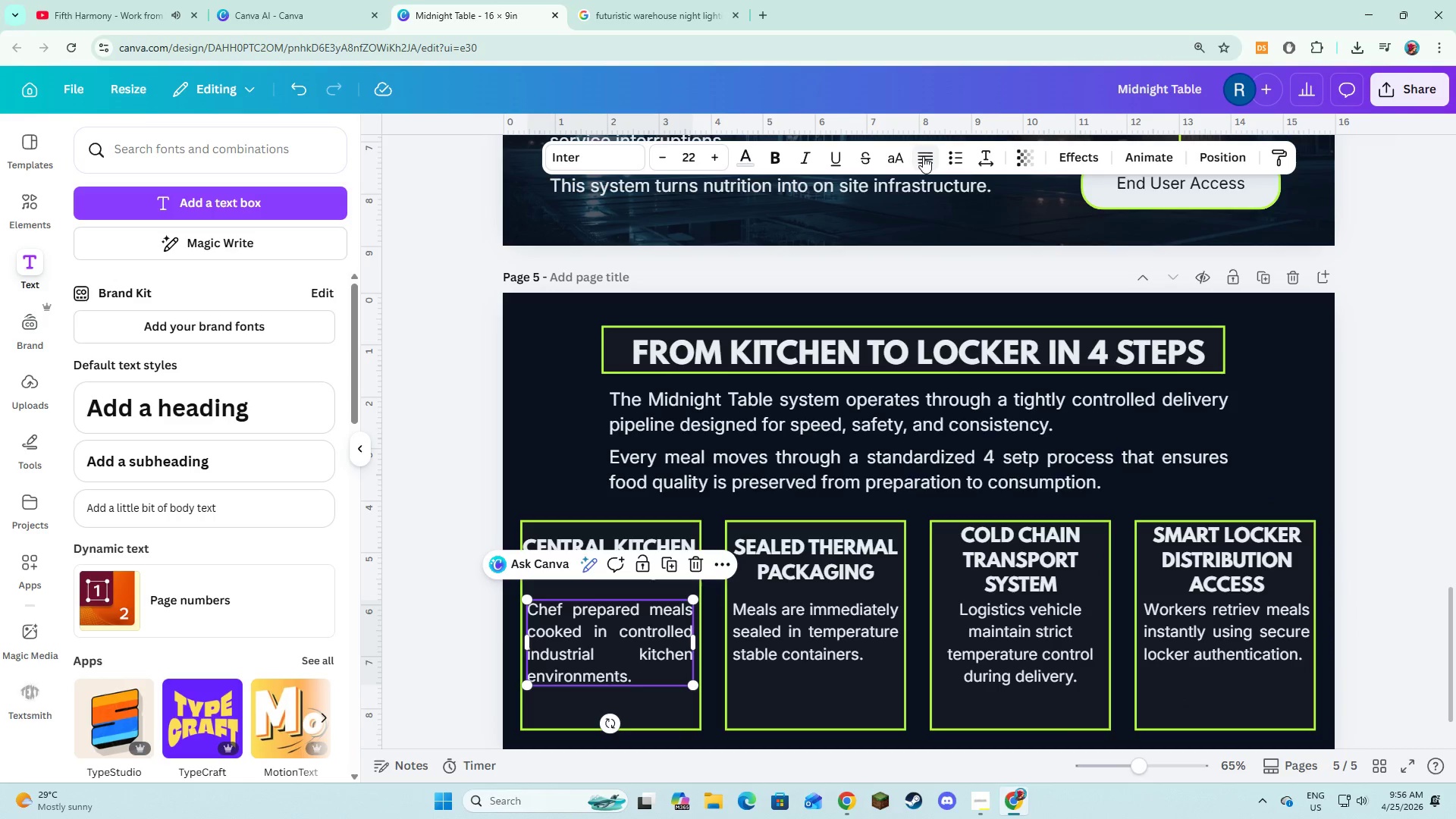 
left_click([923, 156])
 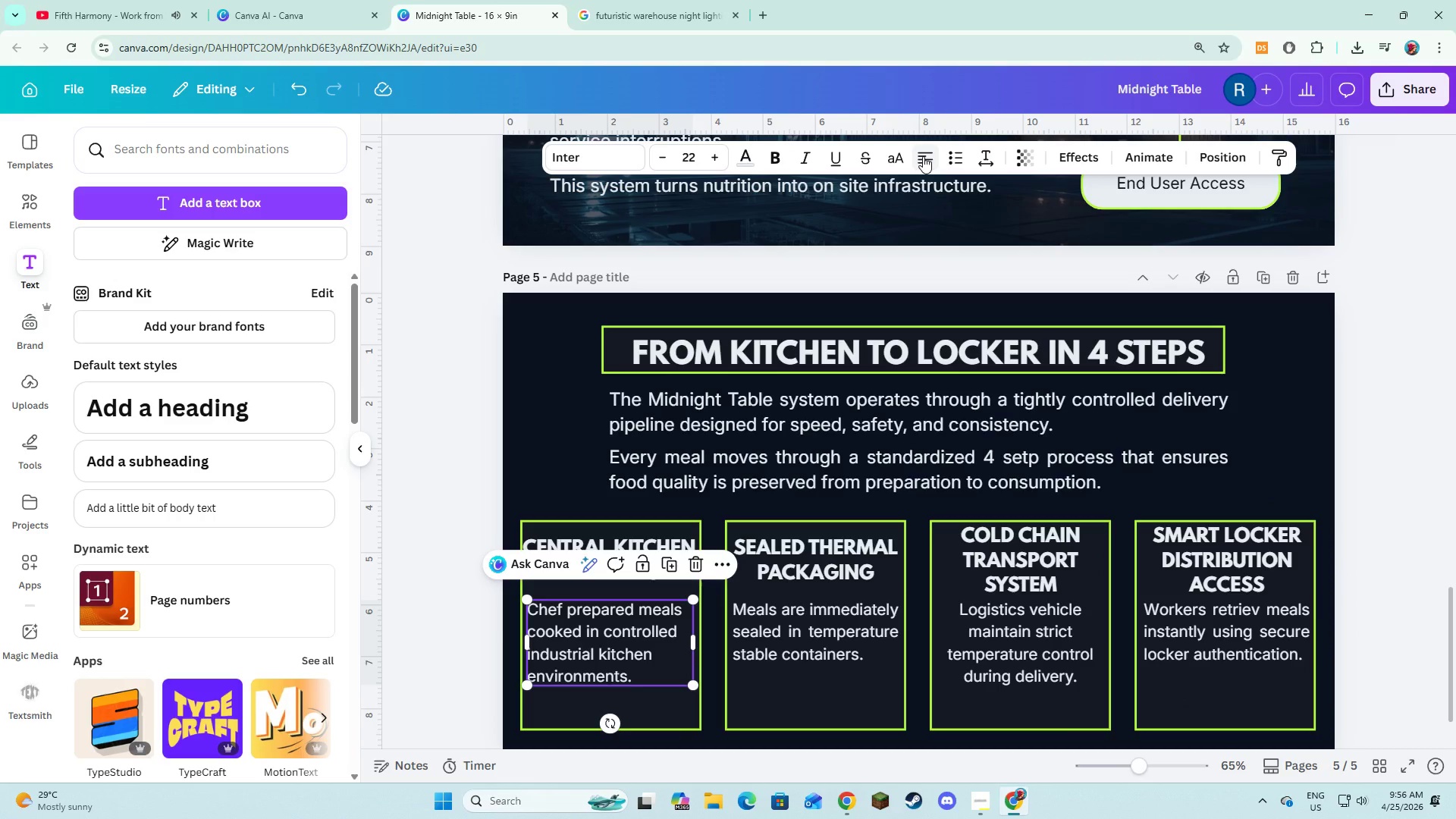 
left_click([923, 156])
 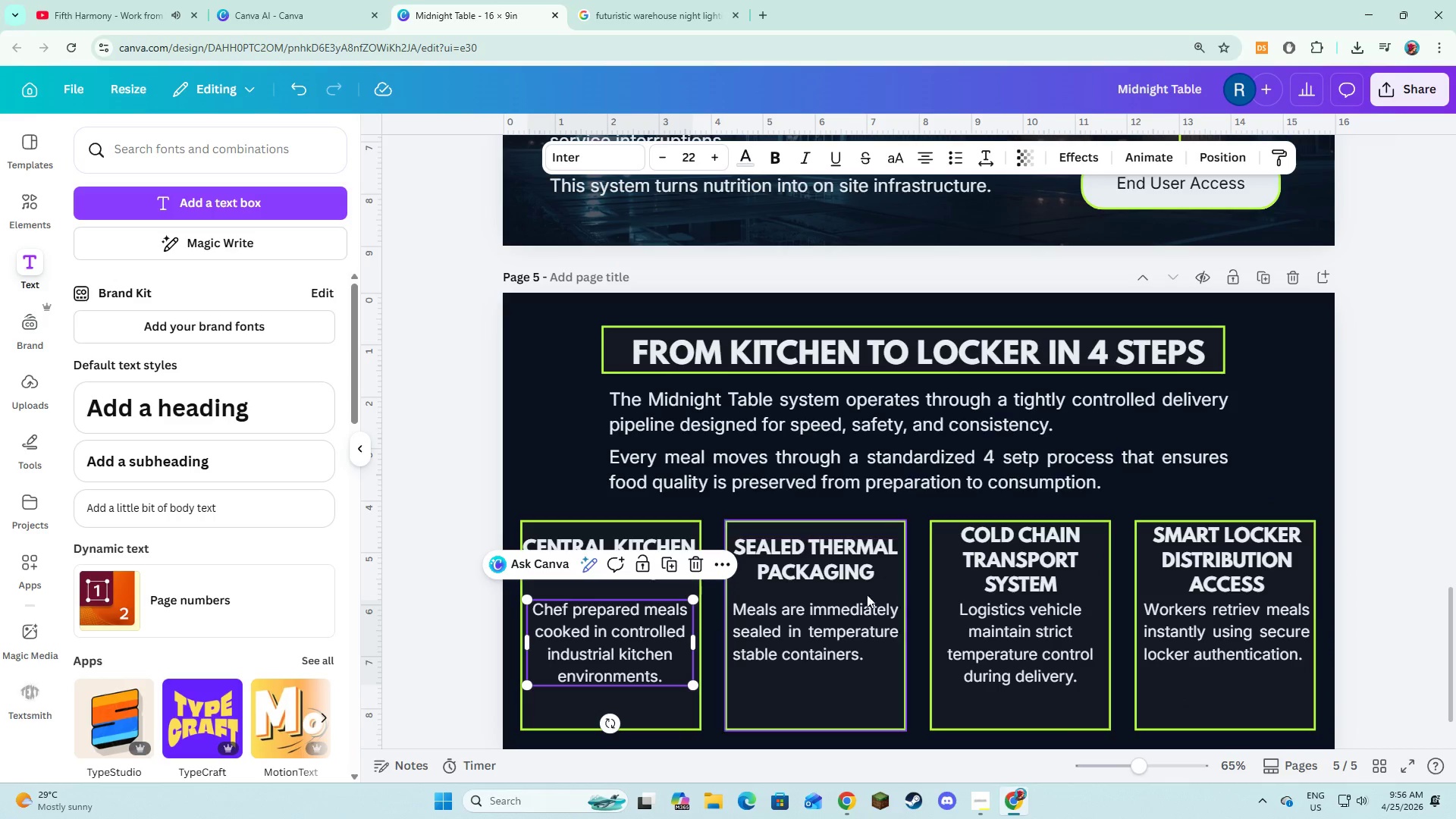 
left_click([846, 620])
 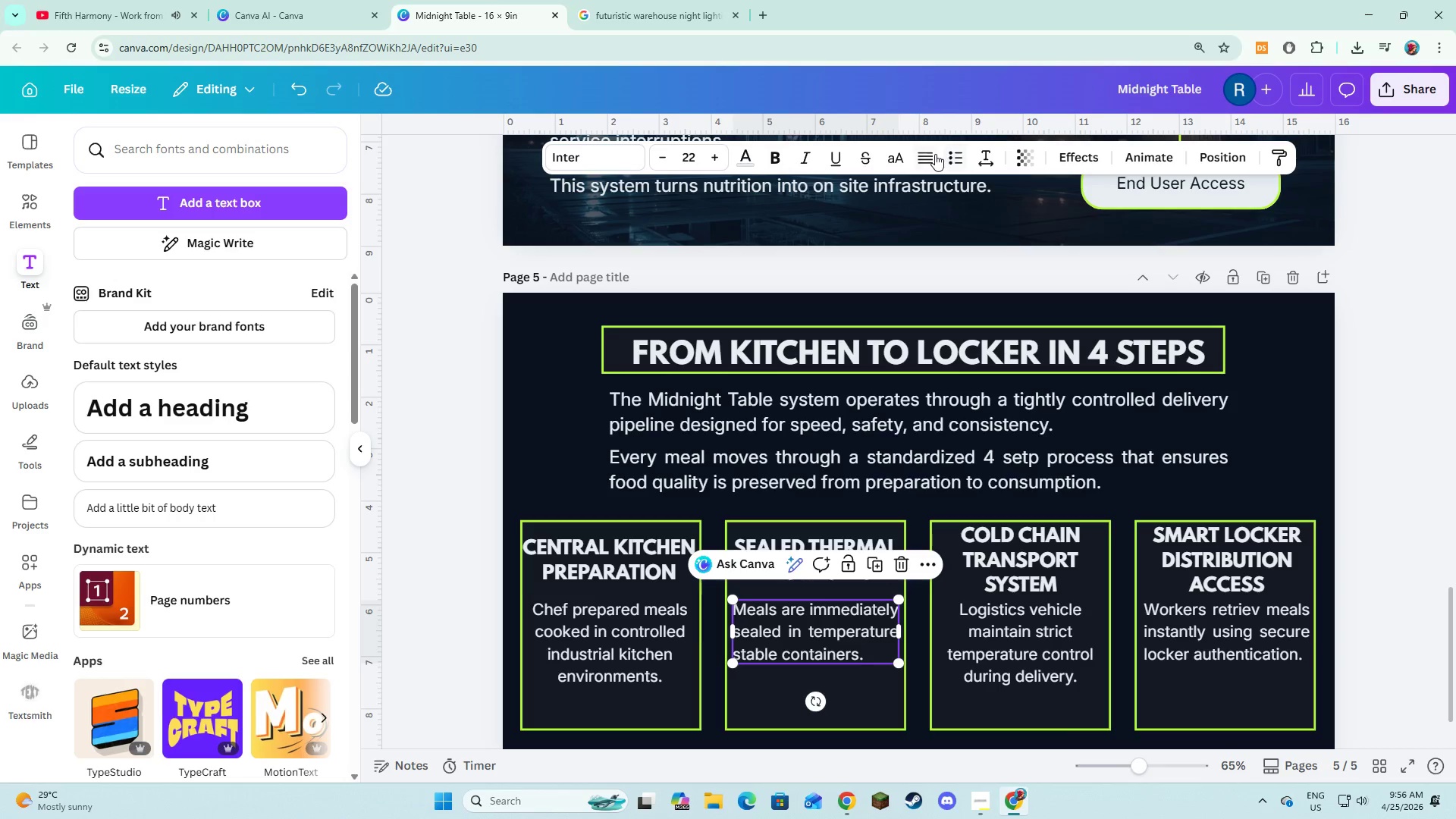 
left_click([935, 154])
 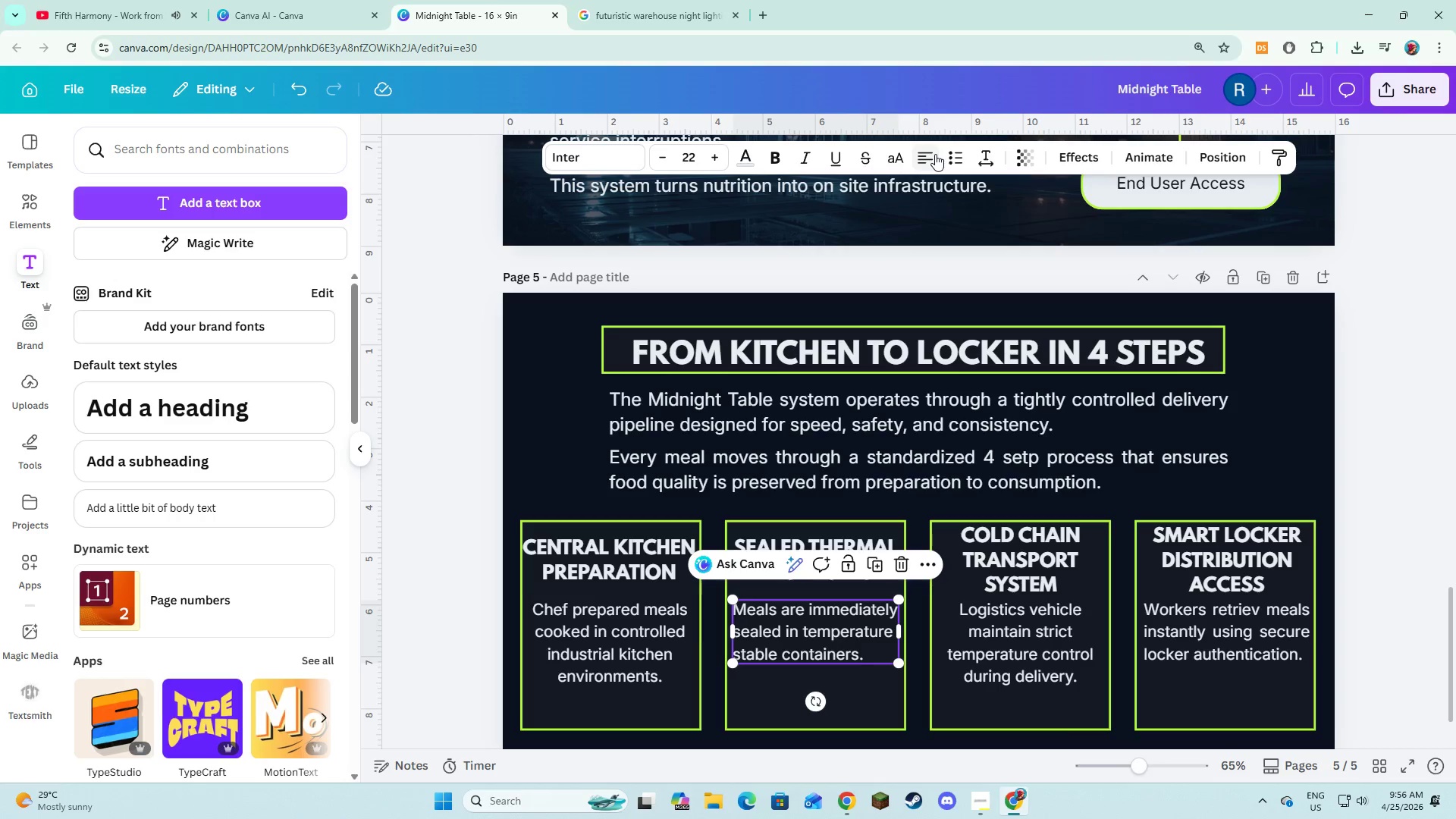 
left_click([935, 154])
 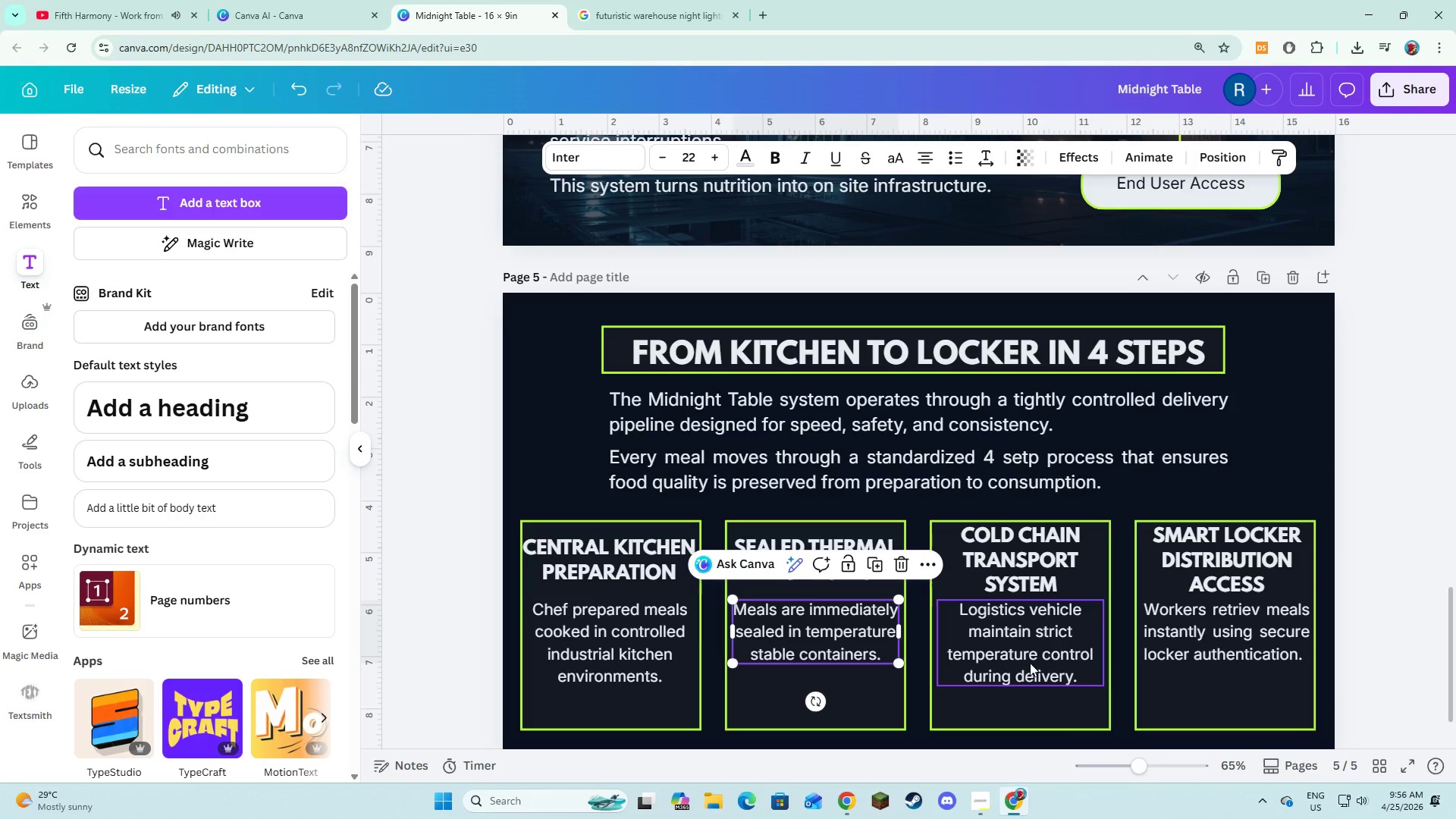 
left_click([1181, 648])
 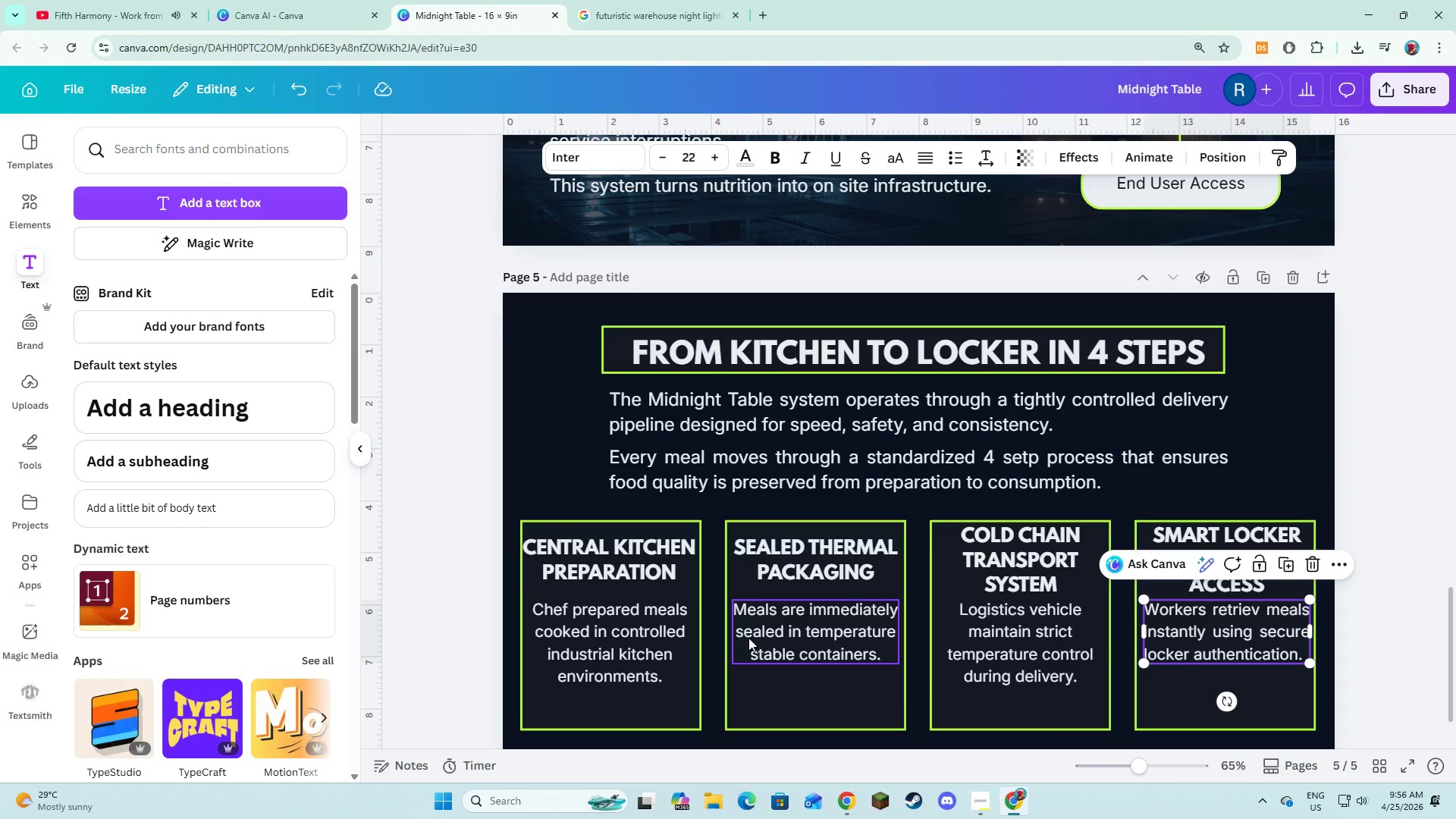 
left_click_drag(start_coordinate=[653, 638], to_coordinate=[654, 651])
 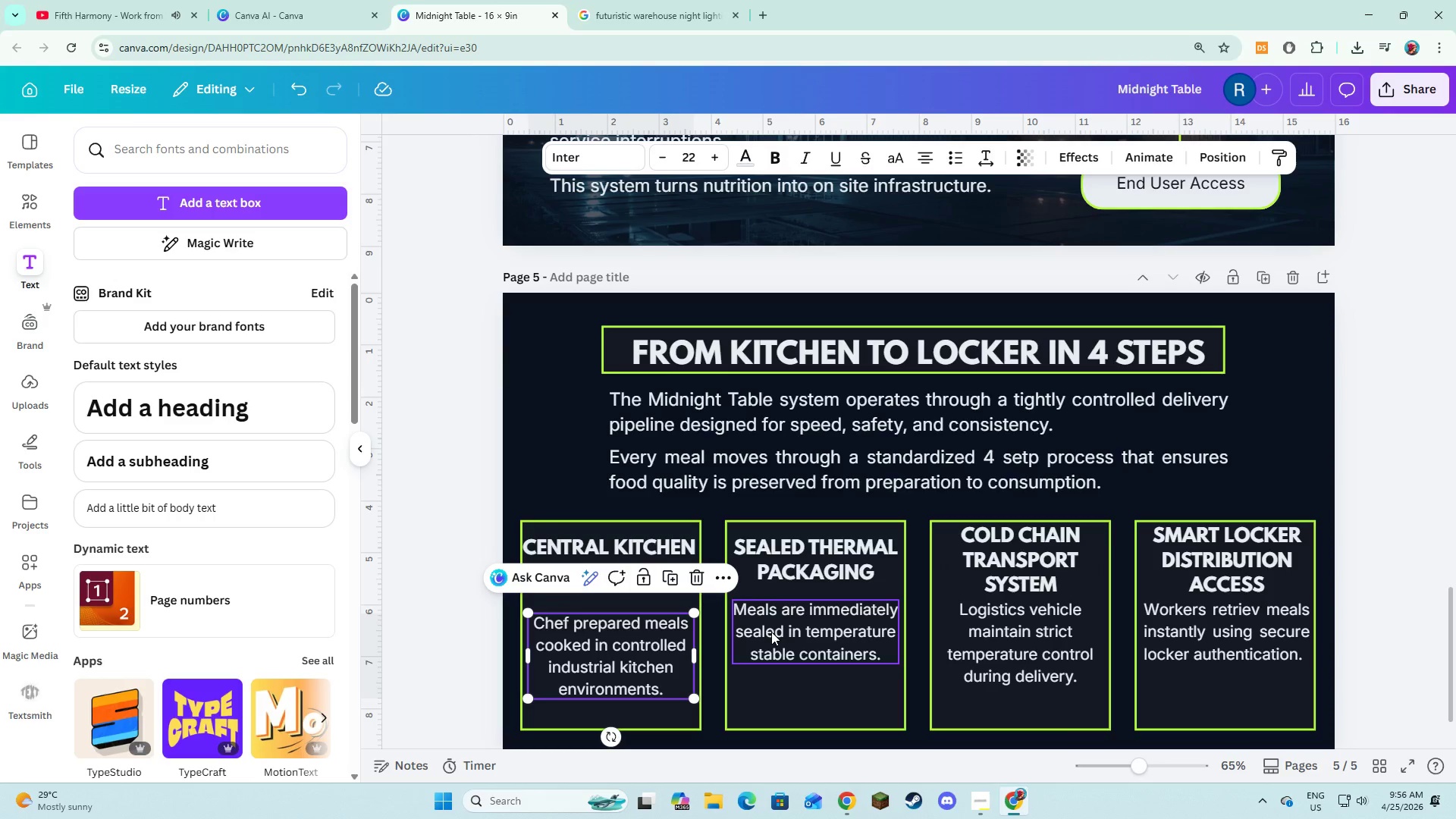 
left_click_drag(start_coordinate=[771, 632], to_coordinate=[771, 647])
 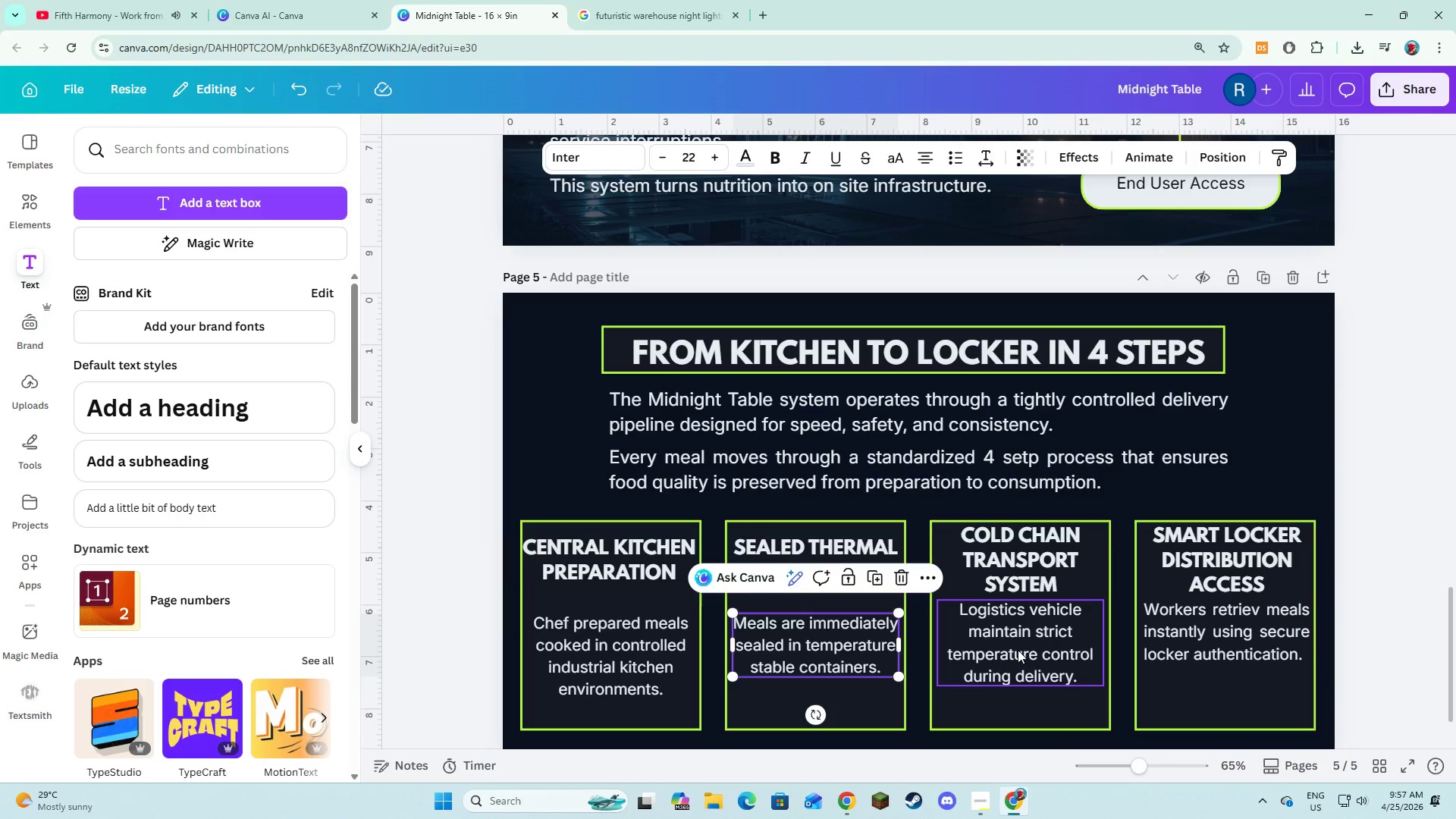 
left_click_drag(start_coordinate=[1018, 650], to_coordinate=[1018, 667])
 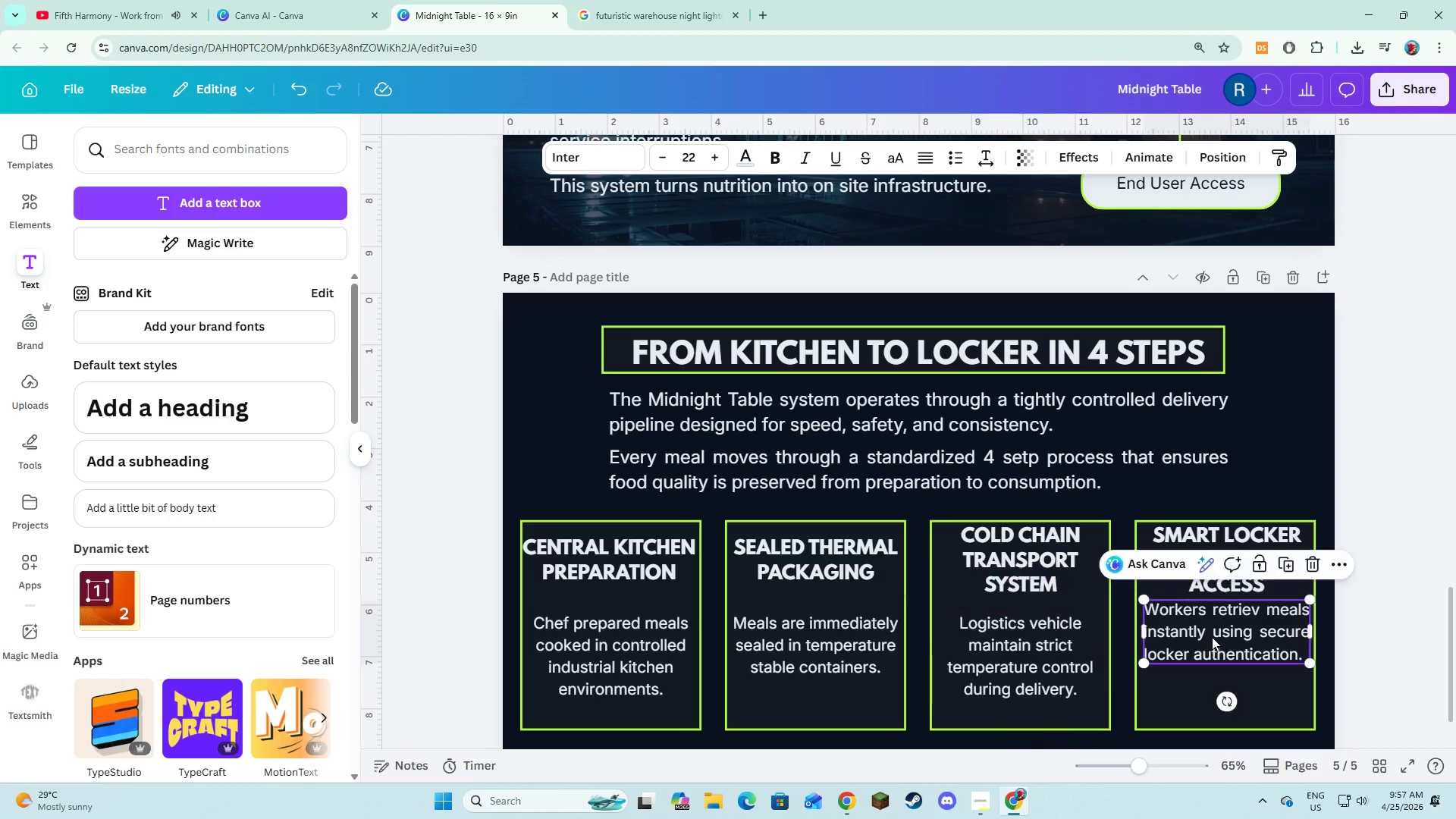 
left_click_drag(start_coordinate=[1212, 637], to_coordinate=[1210, 652])
 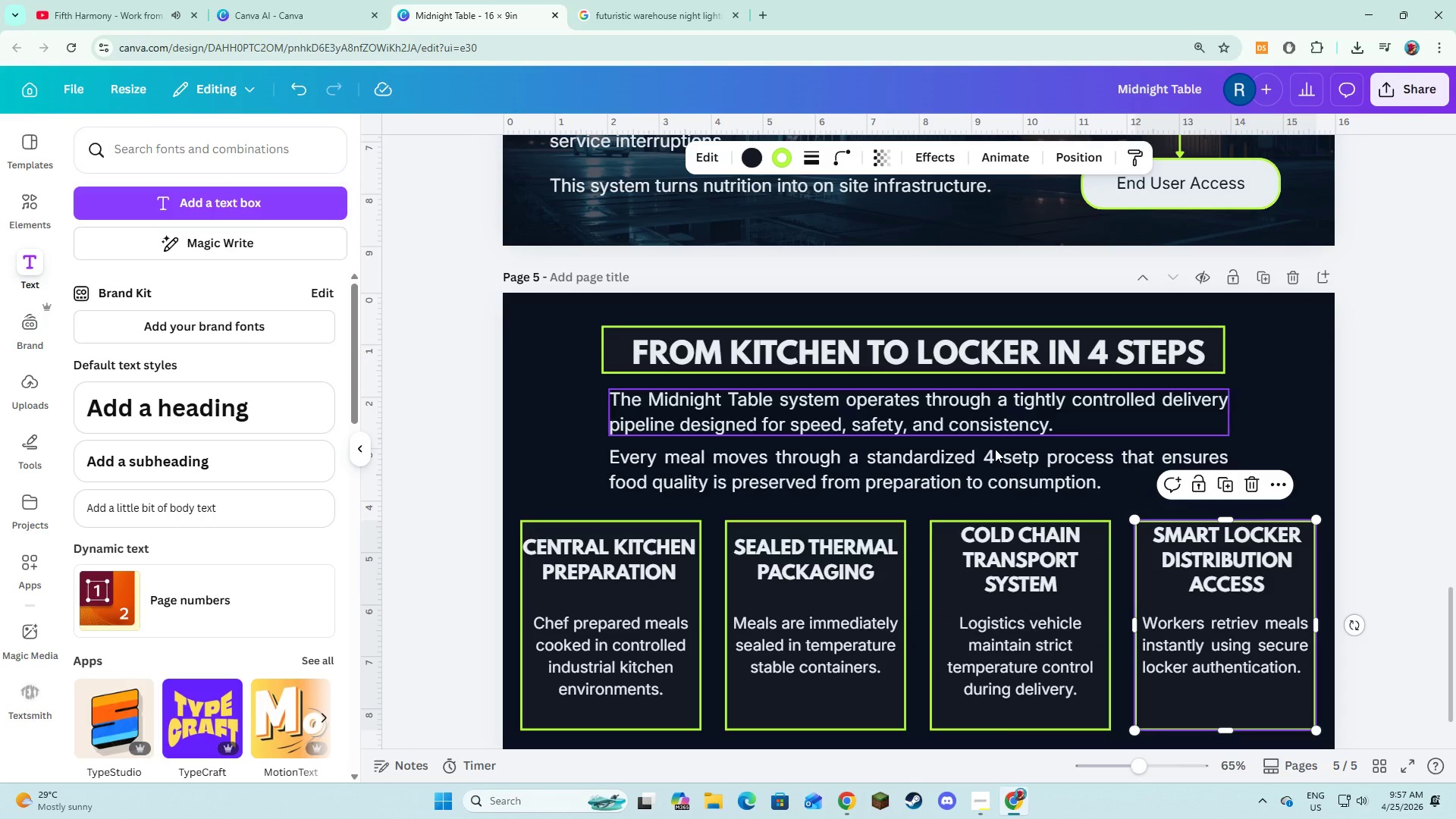 
wait(5.45)
 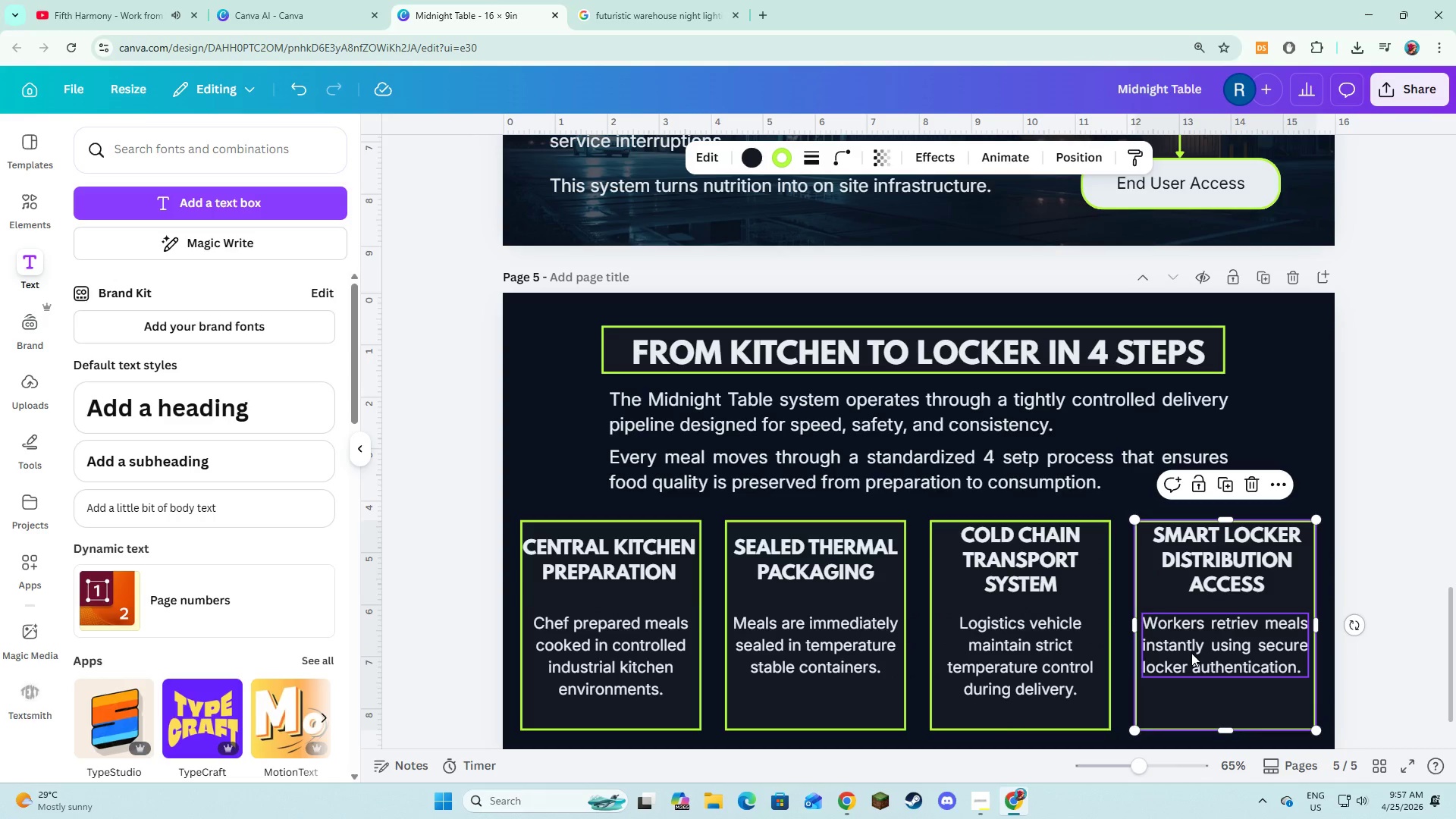 
left_click([1417, 761])
 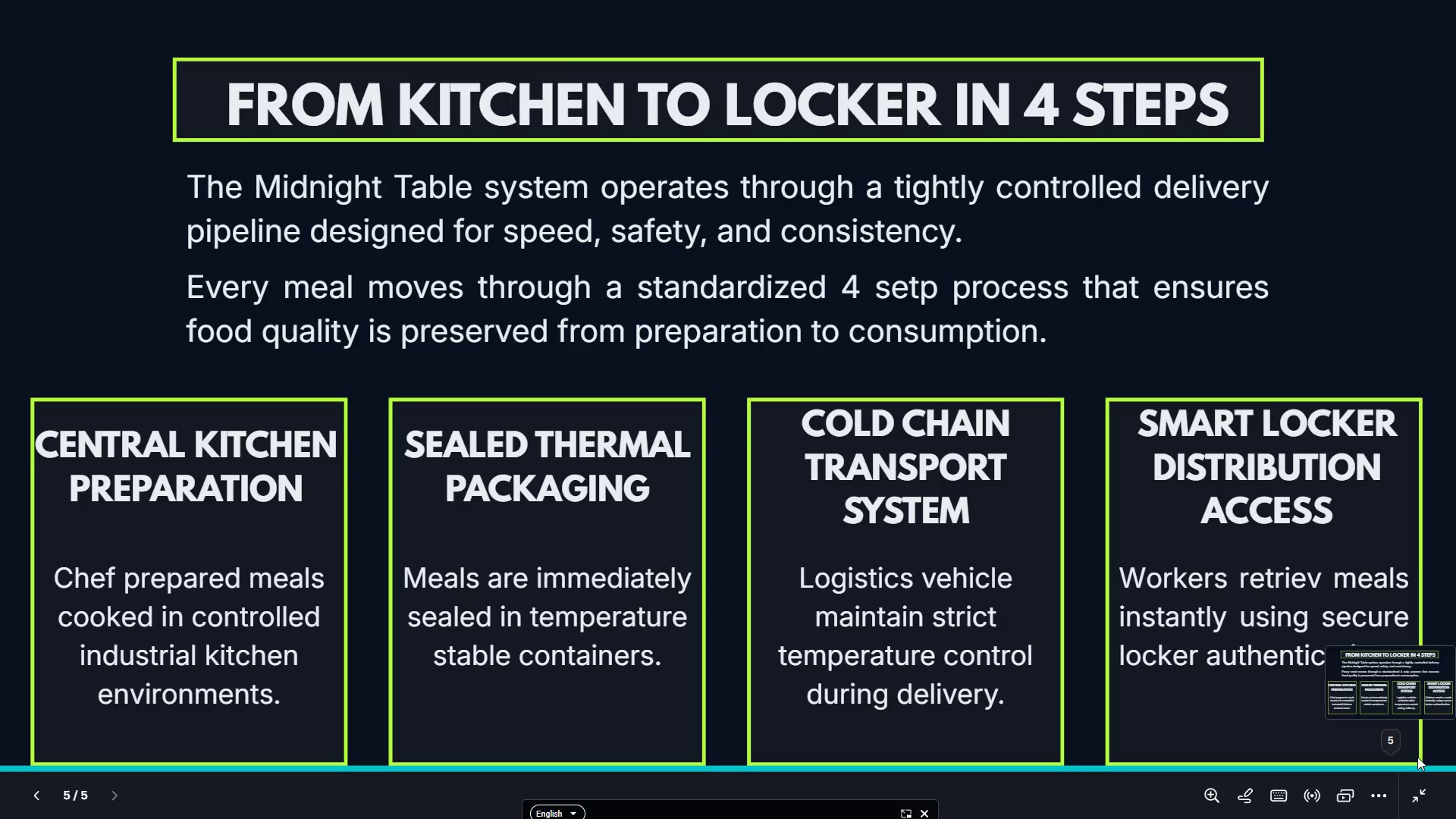 
wait(16.16)
 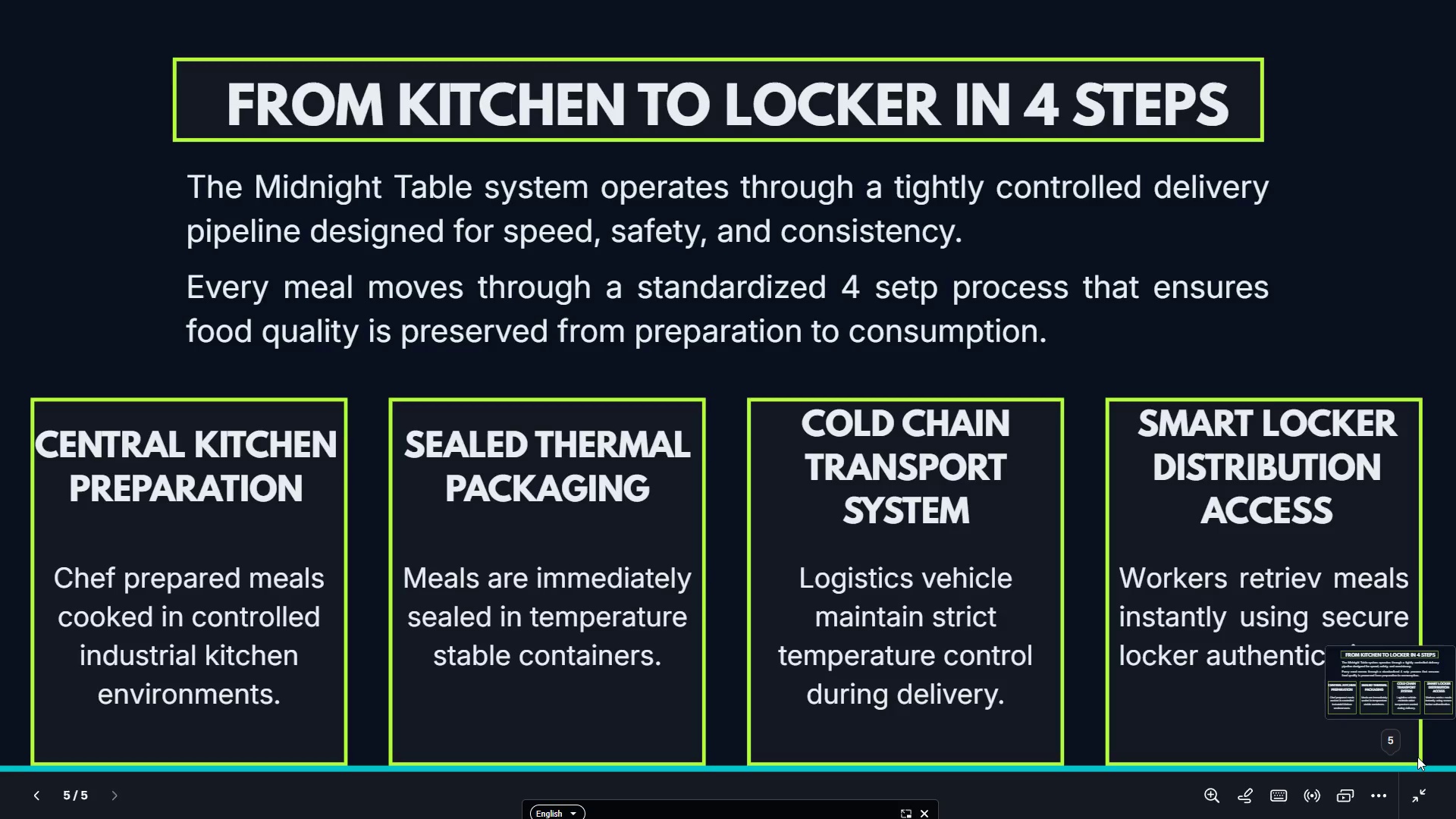 
key(Escape)
 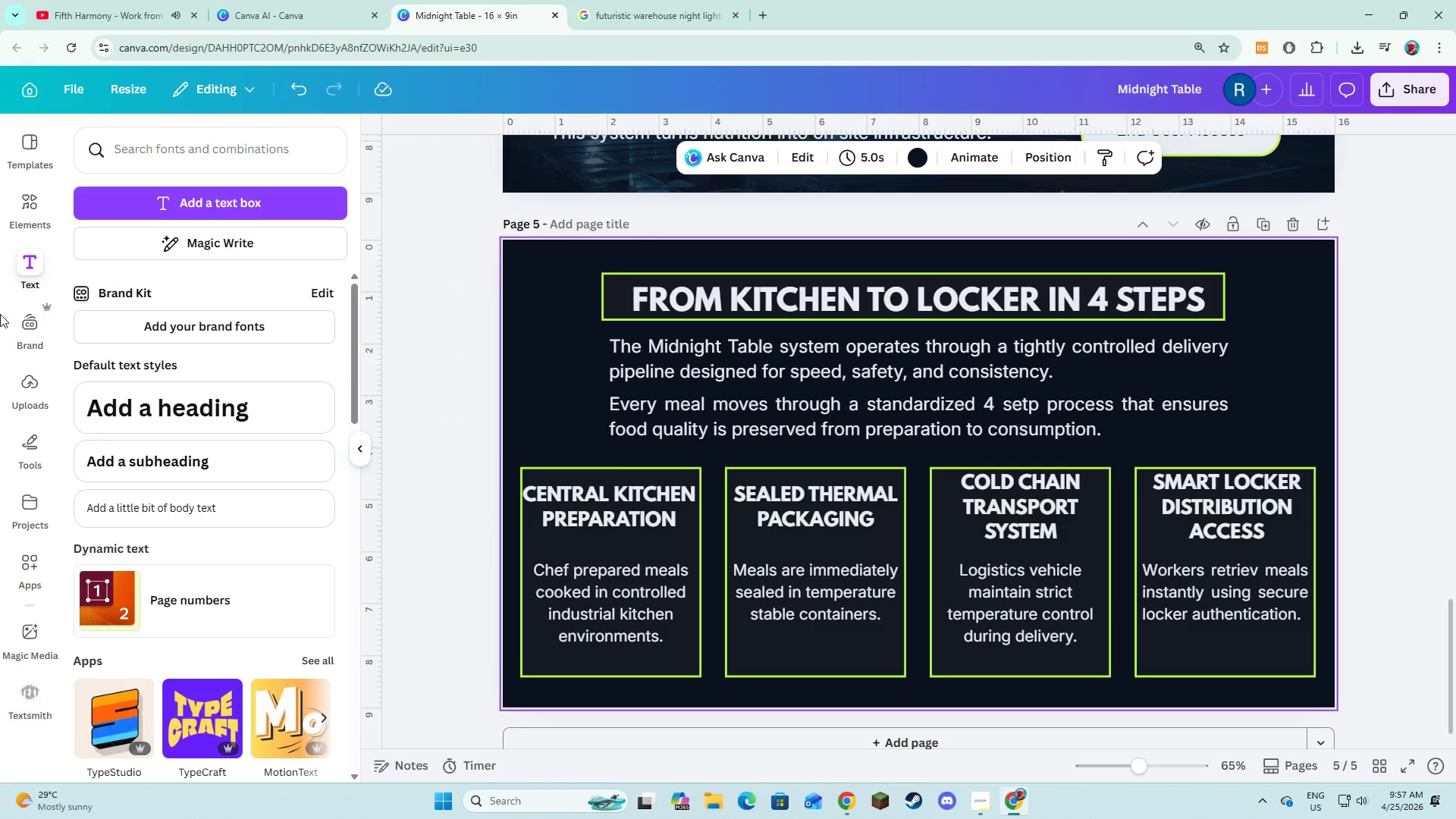 
left_click([25, 227])
 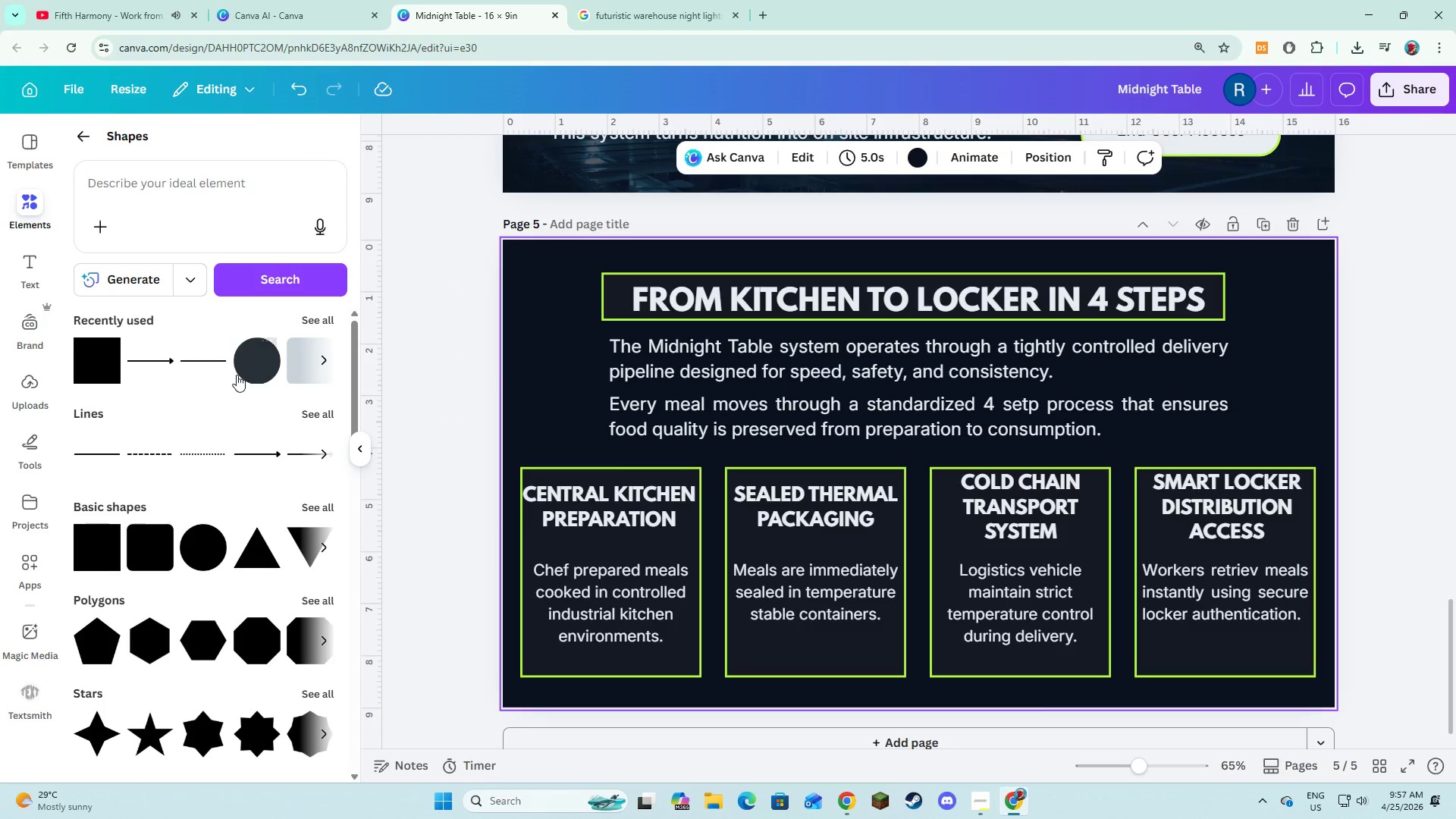 
left_click([253, 370])
 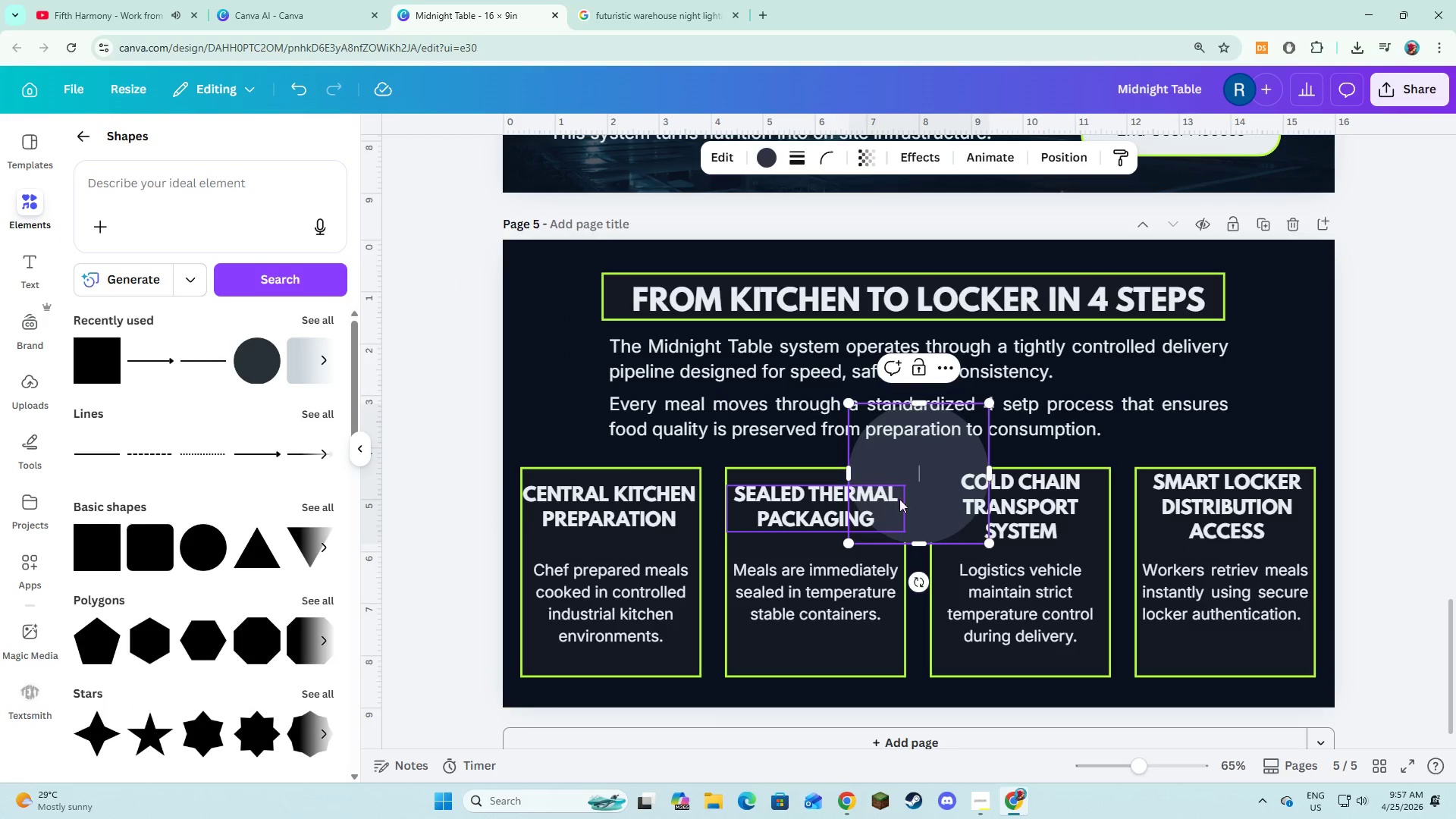 
left_click_drag(start_coordinate=[923, 501], to_coordinate=[747, 668])
 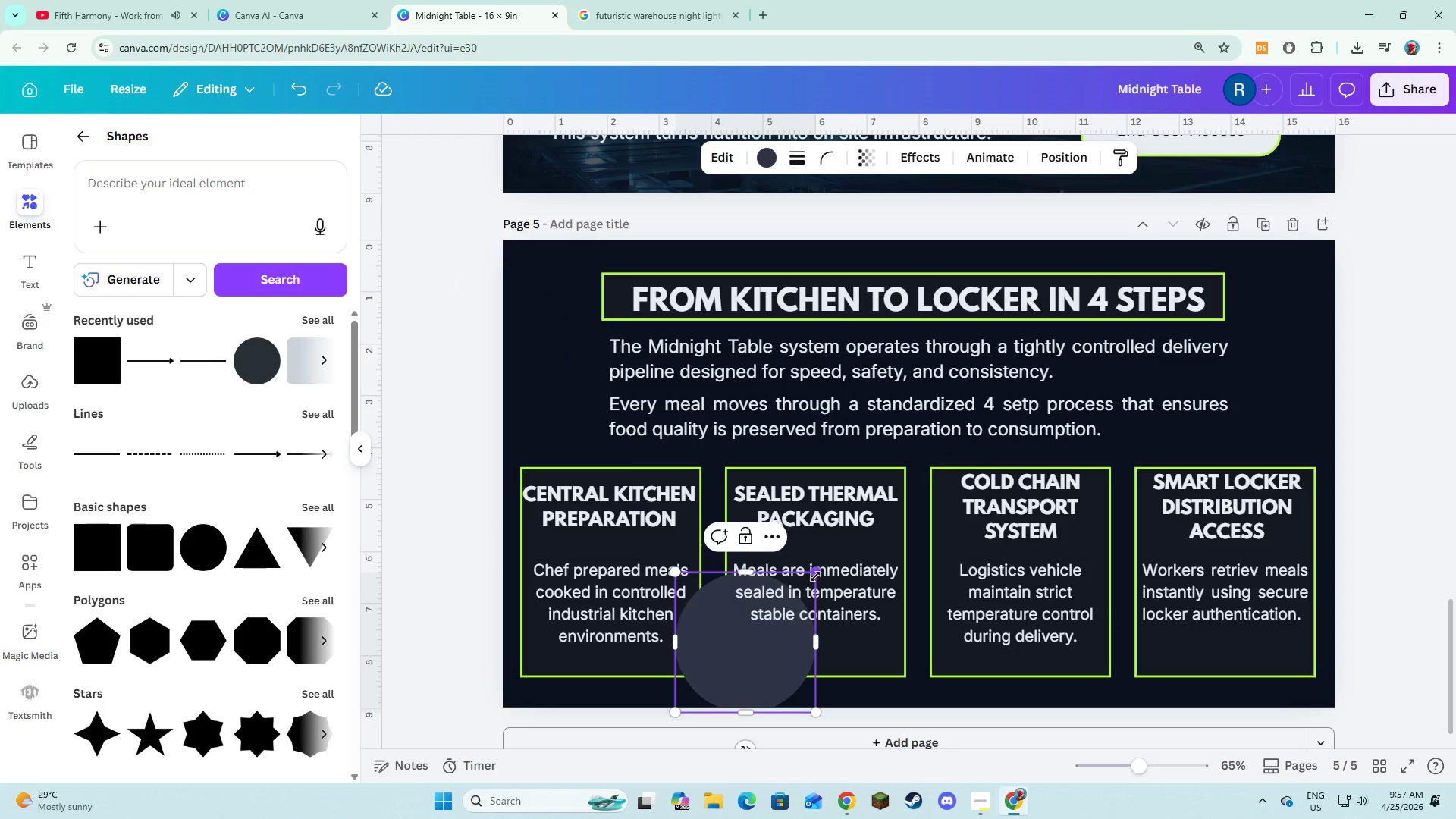 
left_click_drag(start_coordinate=[815, 576], to_coordinate=[761, 651])
 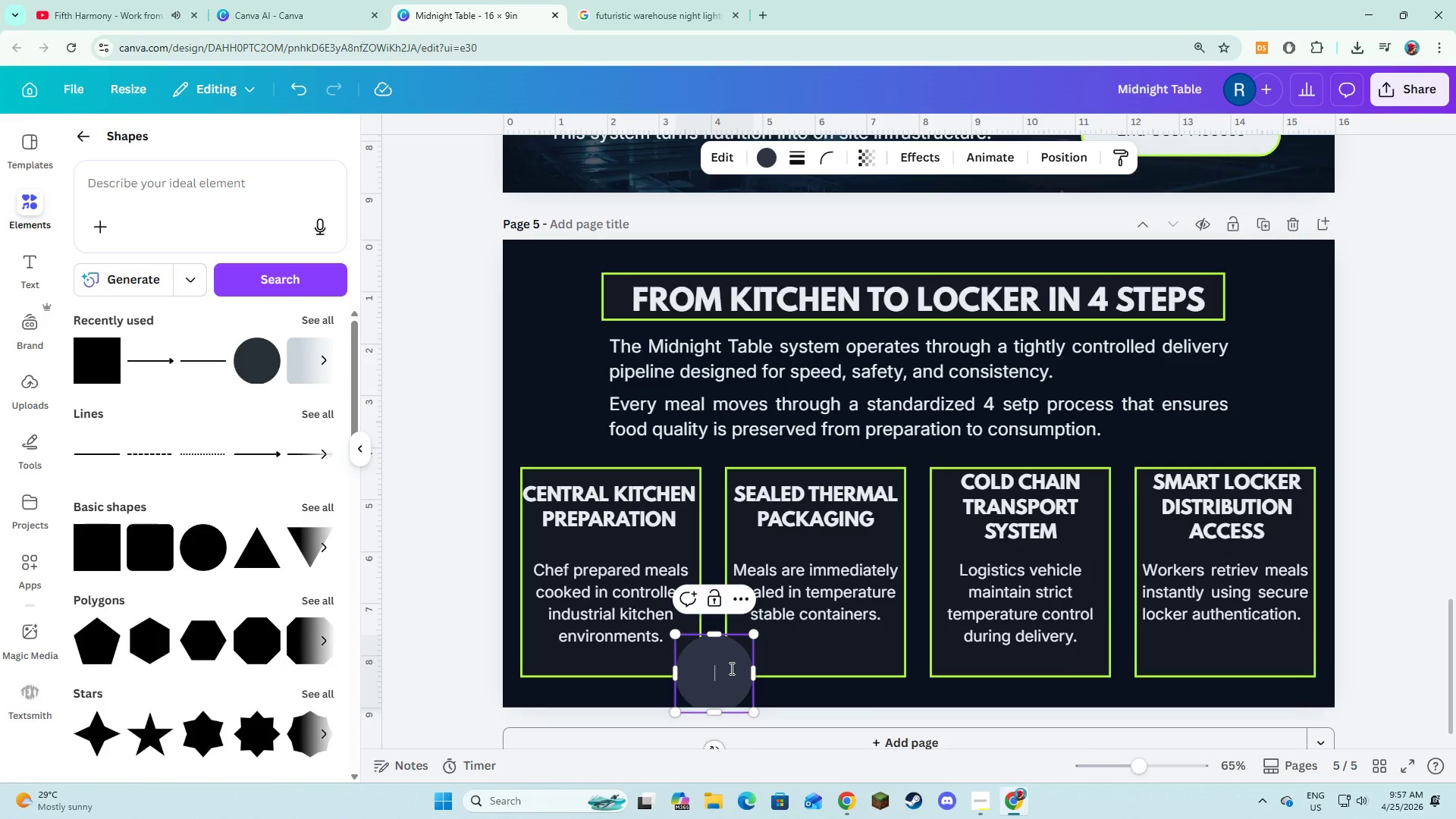 
left_click_drag(start_coordinate=[730, 668], to_coordinate=[711, 658])
 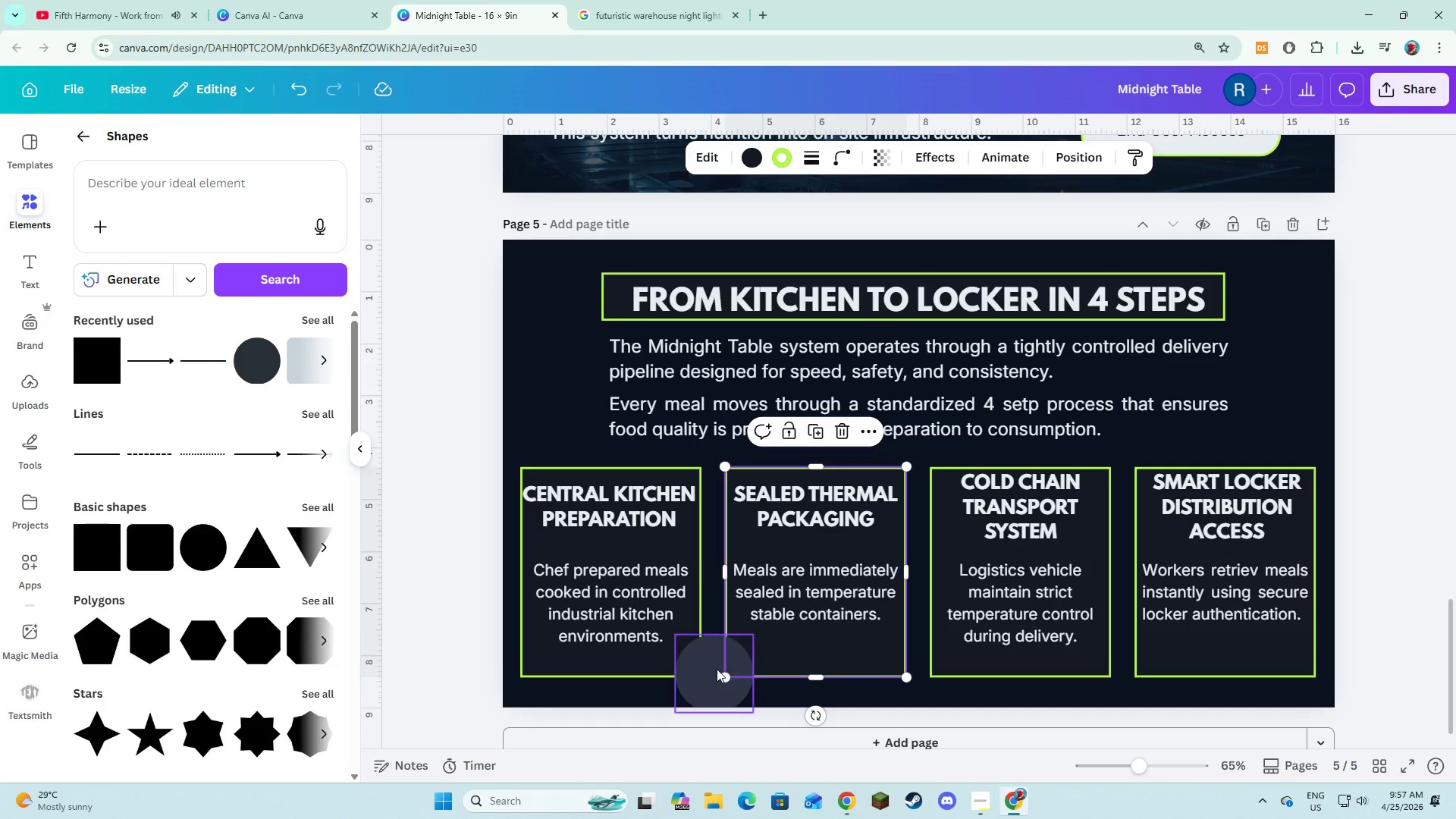 
left_click_drag(start_coordinate=[717, 669], to_coordinate=[708, 664])
 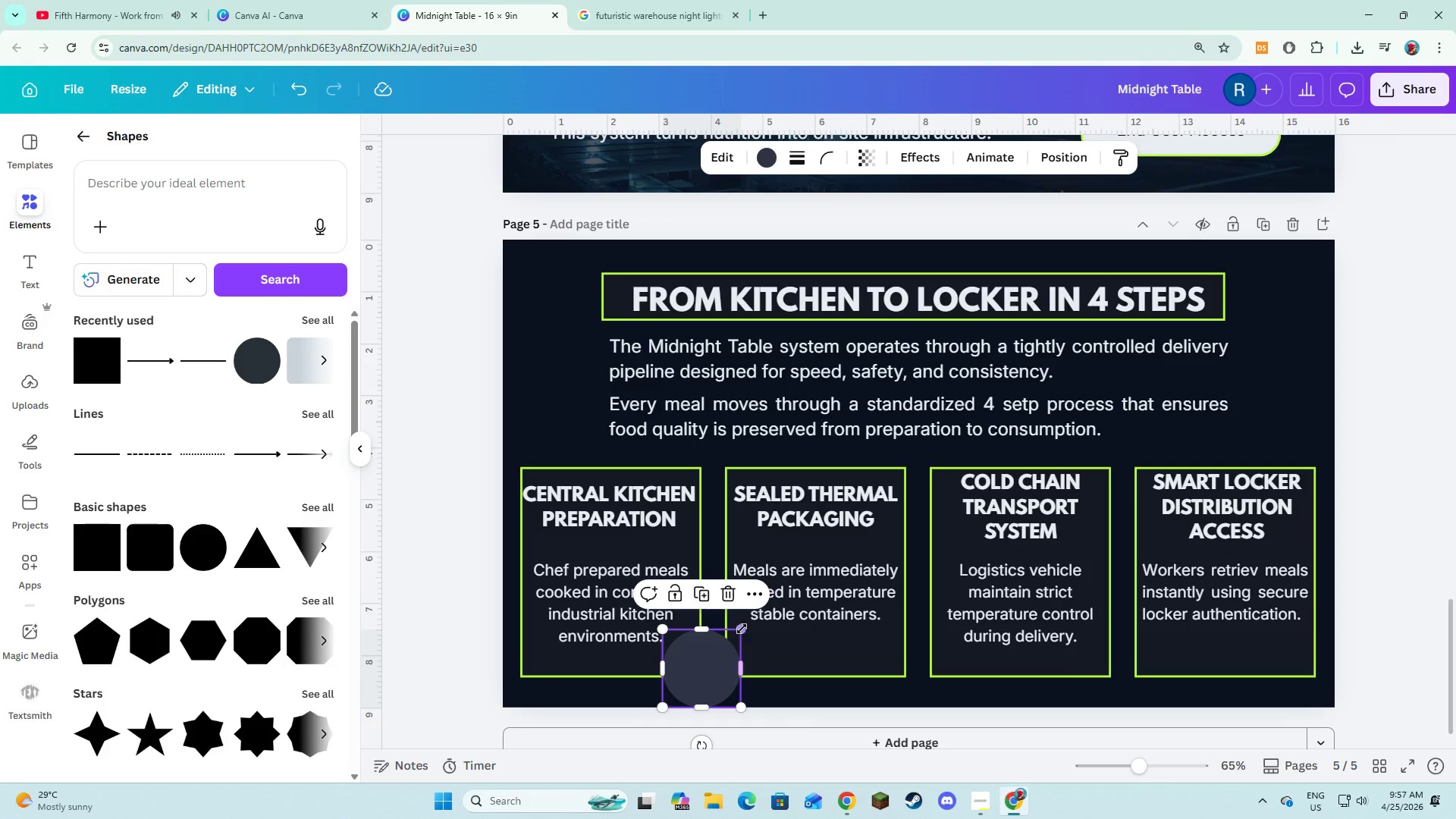 
left_click_drag(start_coordinate=[742, 629], to_coordinate=[732, 643])
 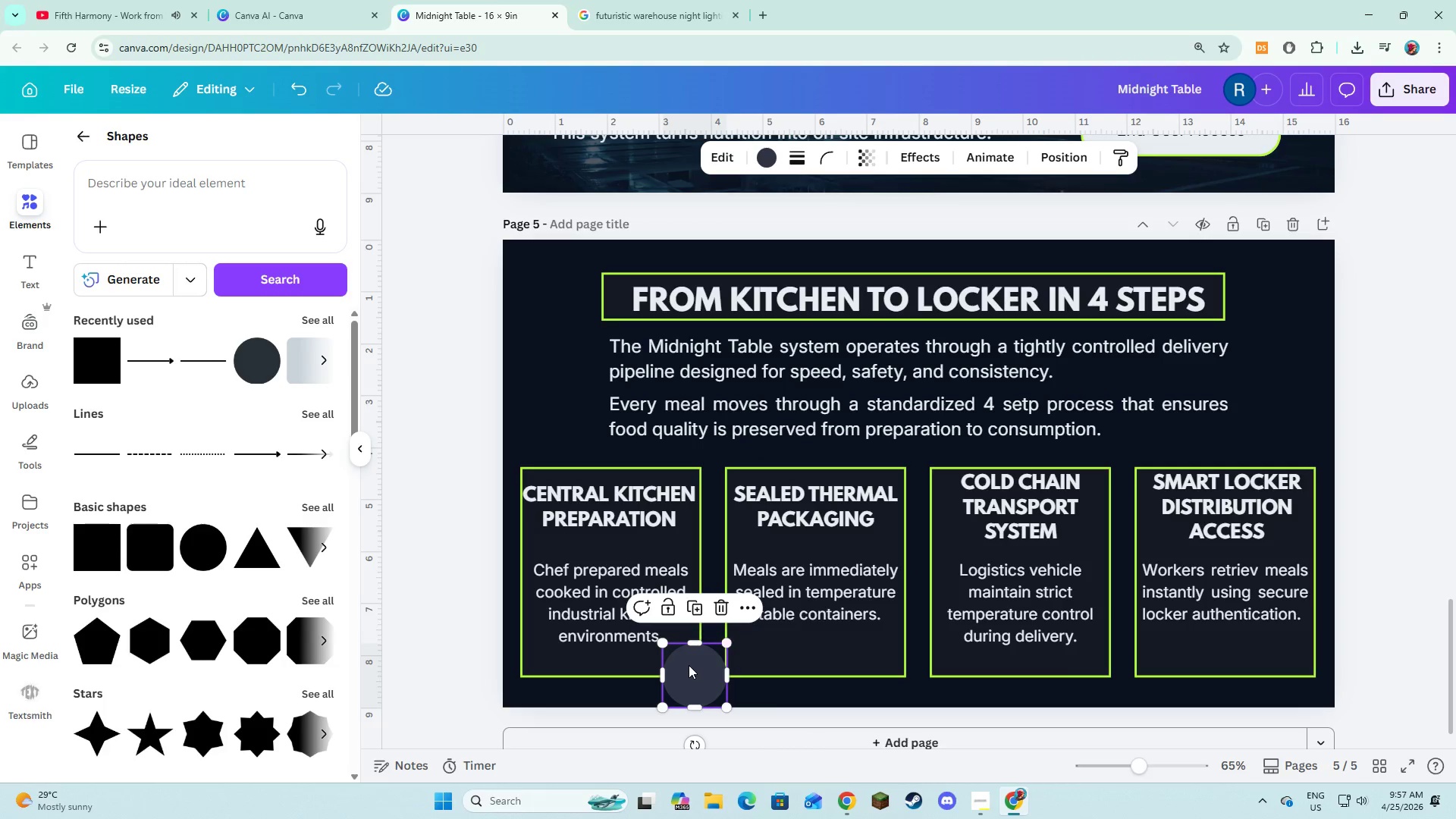 
left_click_drag(start_coordinate=[689, 665], to_coordinate=[688, 654])
 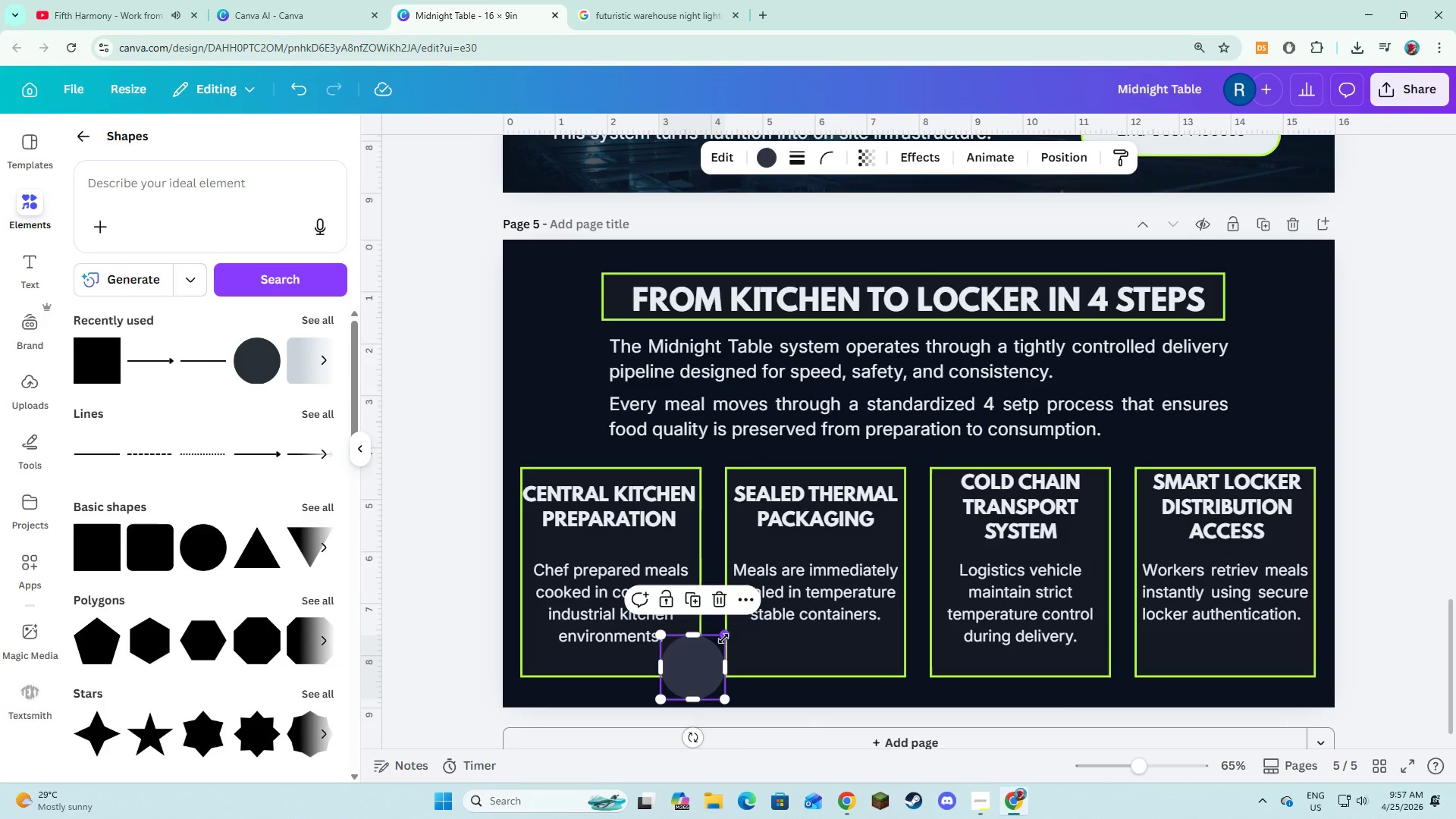 
left_click_drag(start_coordinate=[723, 639], to_coordinate=[719, 649])
 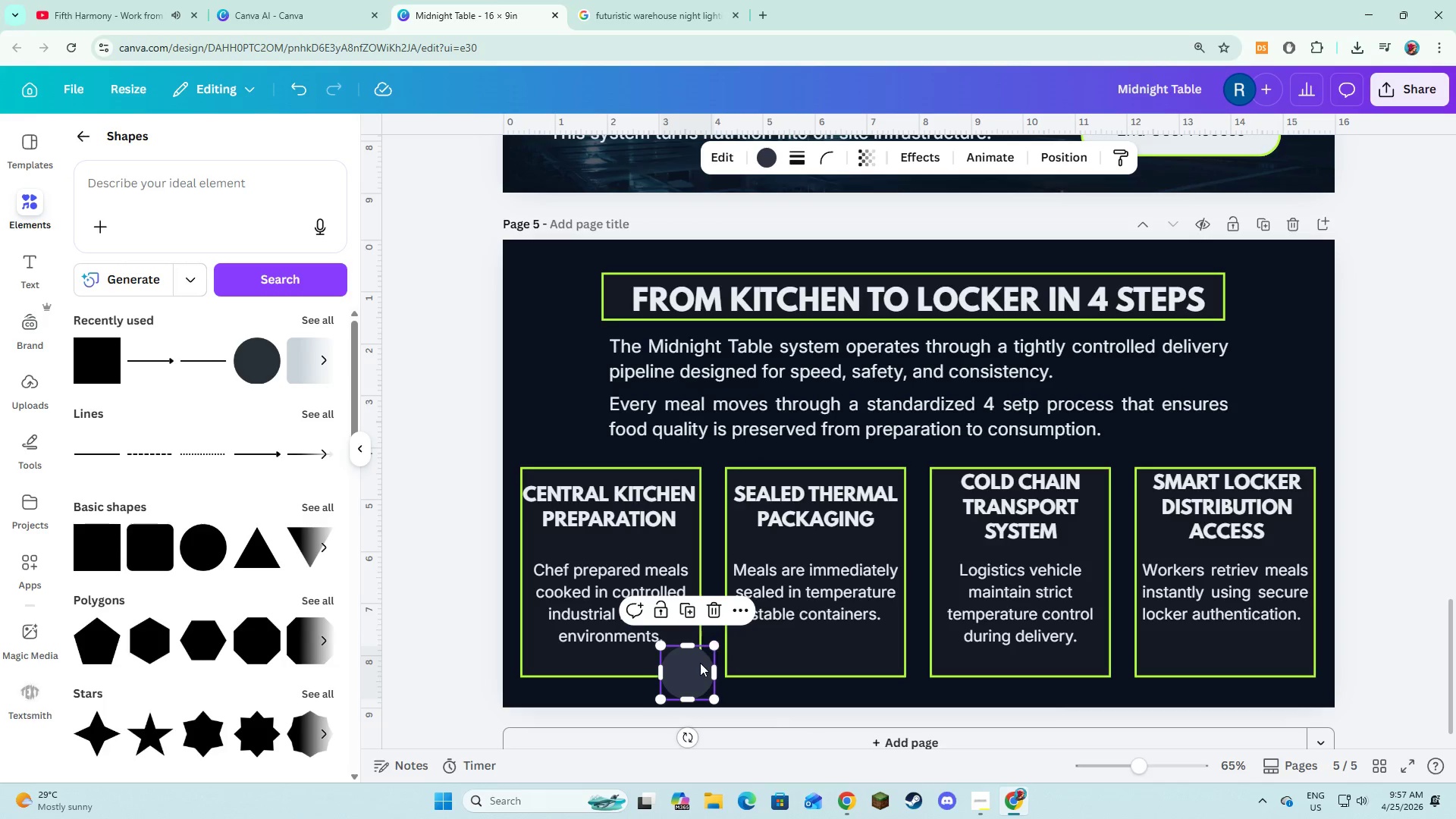 
left_click_drag(start_coordinate=[700, 663], to_coordinate=[701, 657])
 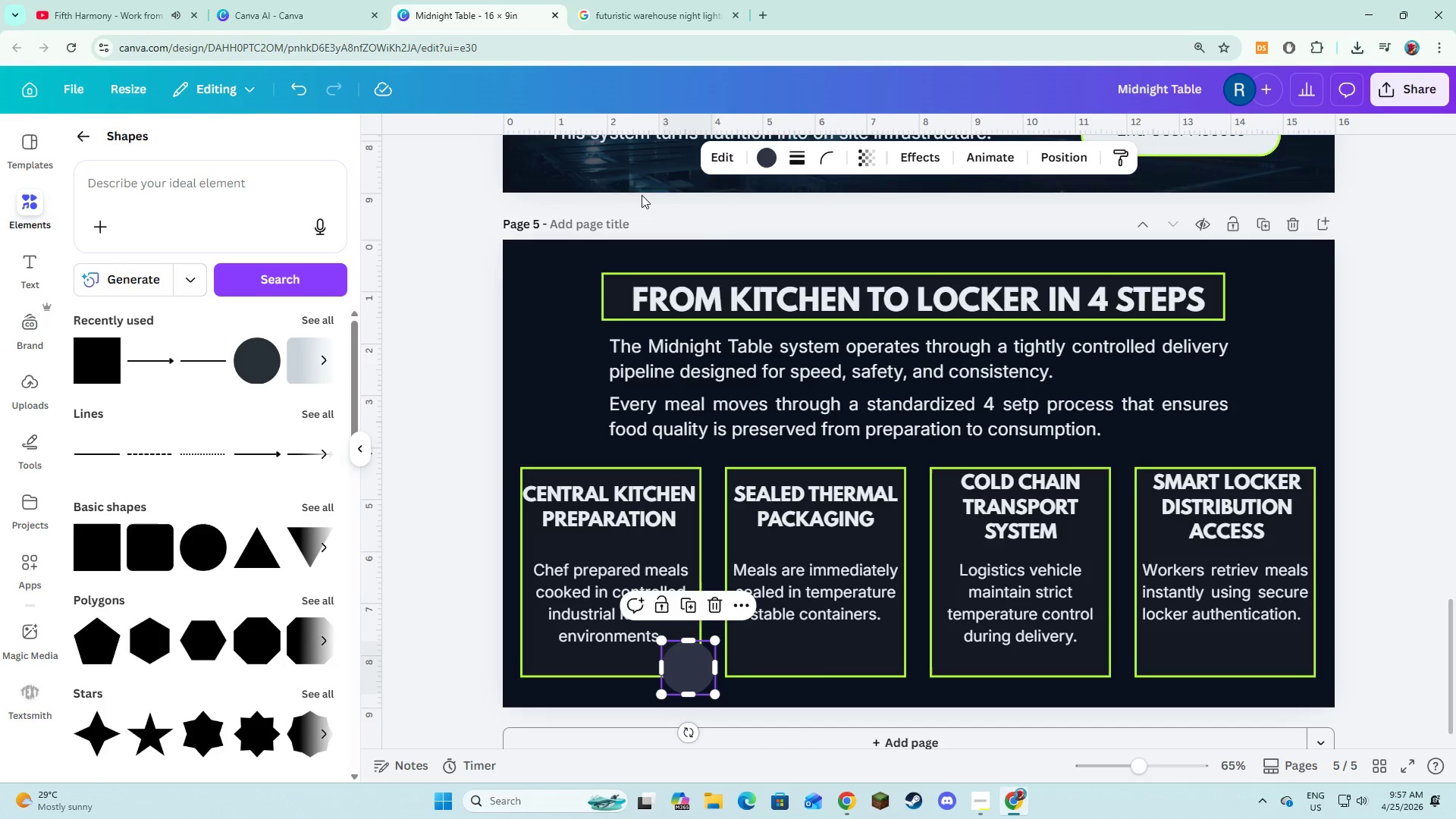 
left_click([756, 153])
 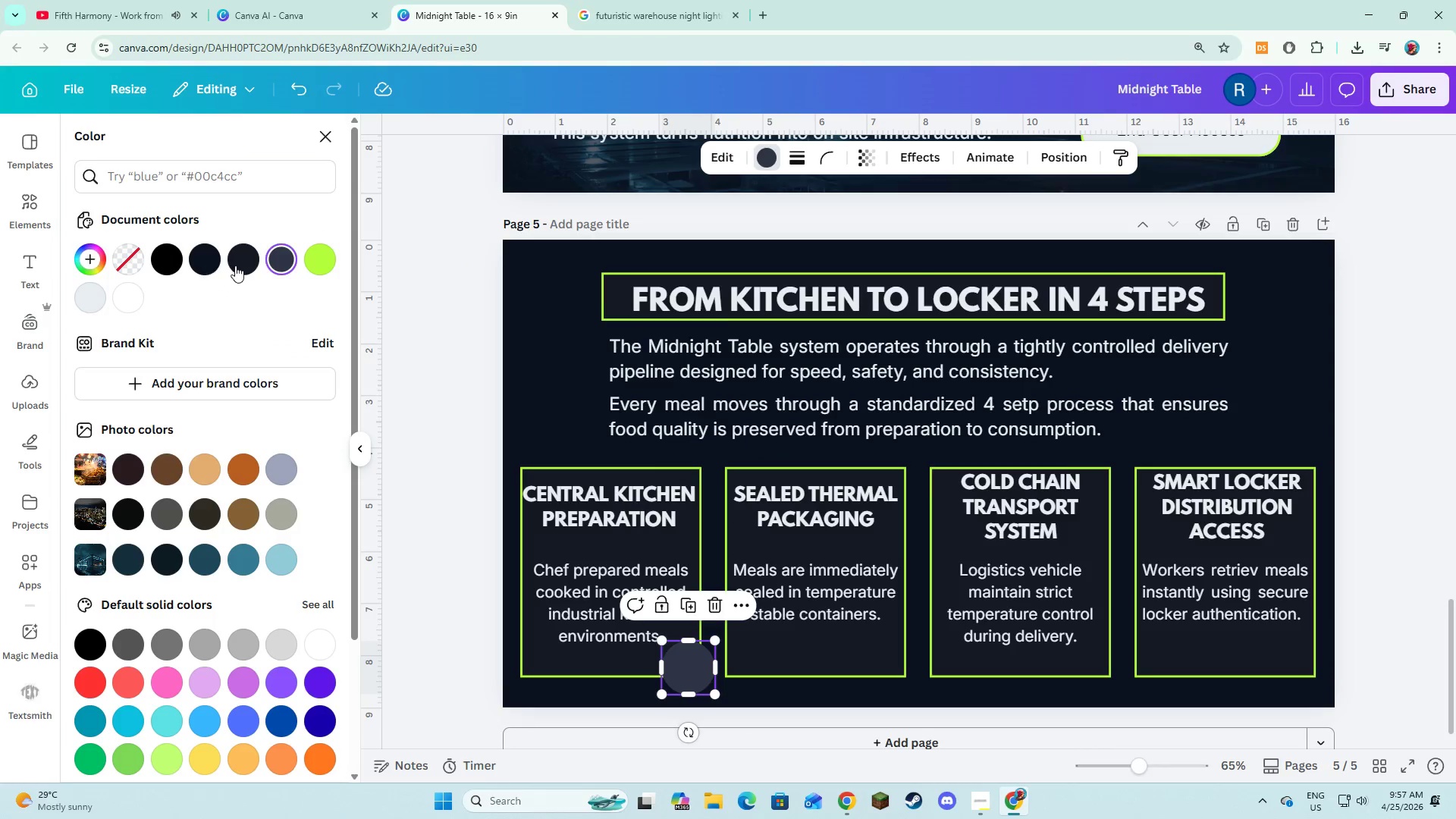 
left_click([238, 264])
 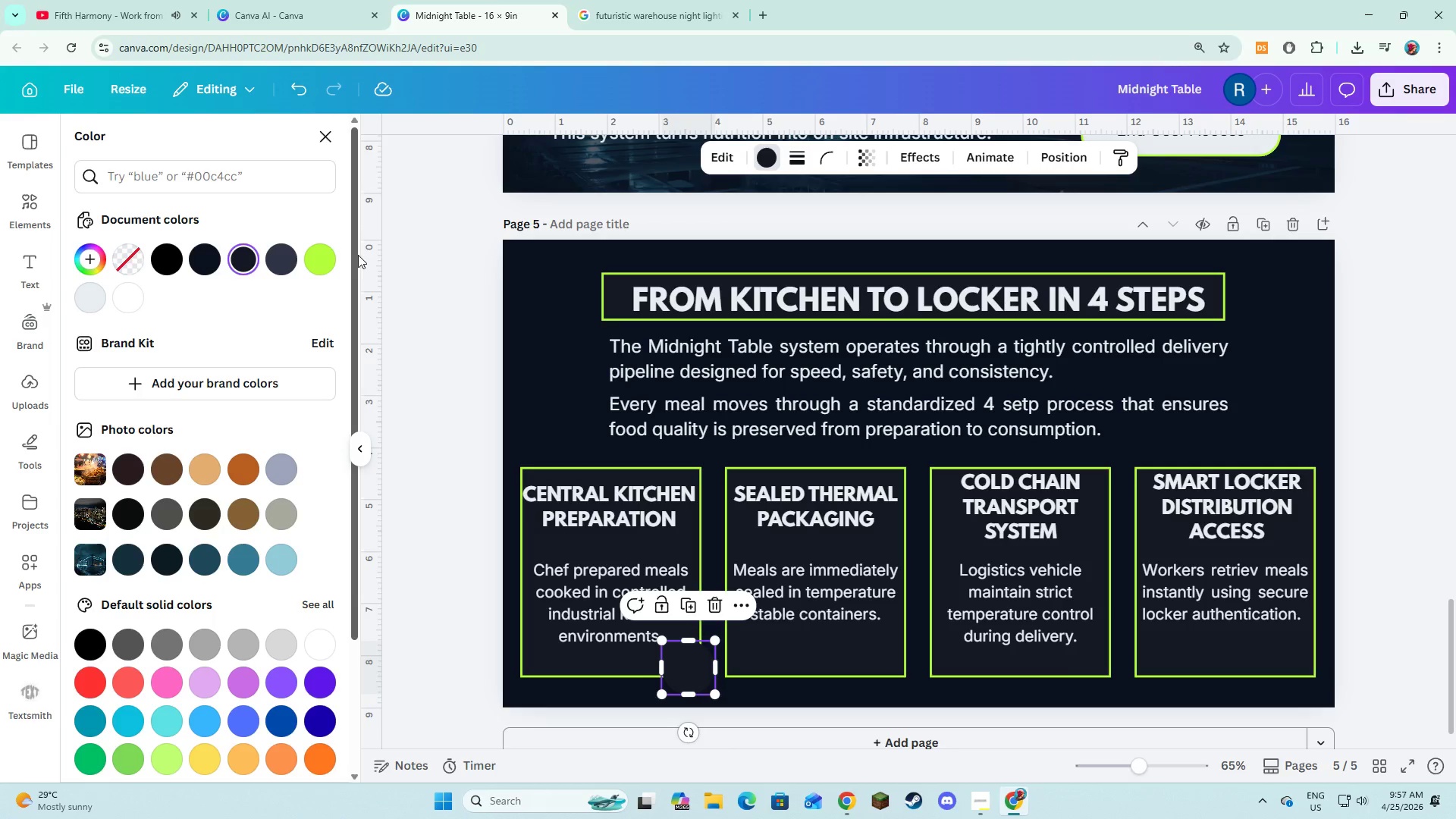 
left_click([326, 265])
 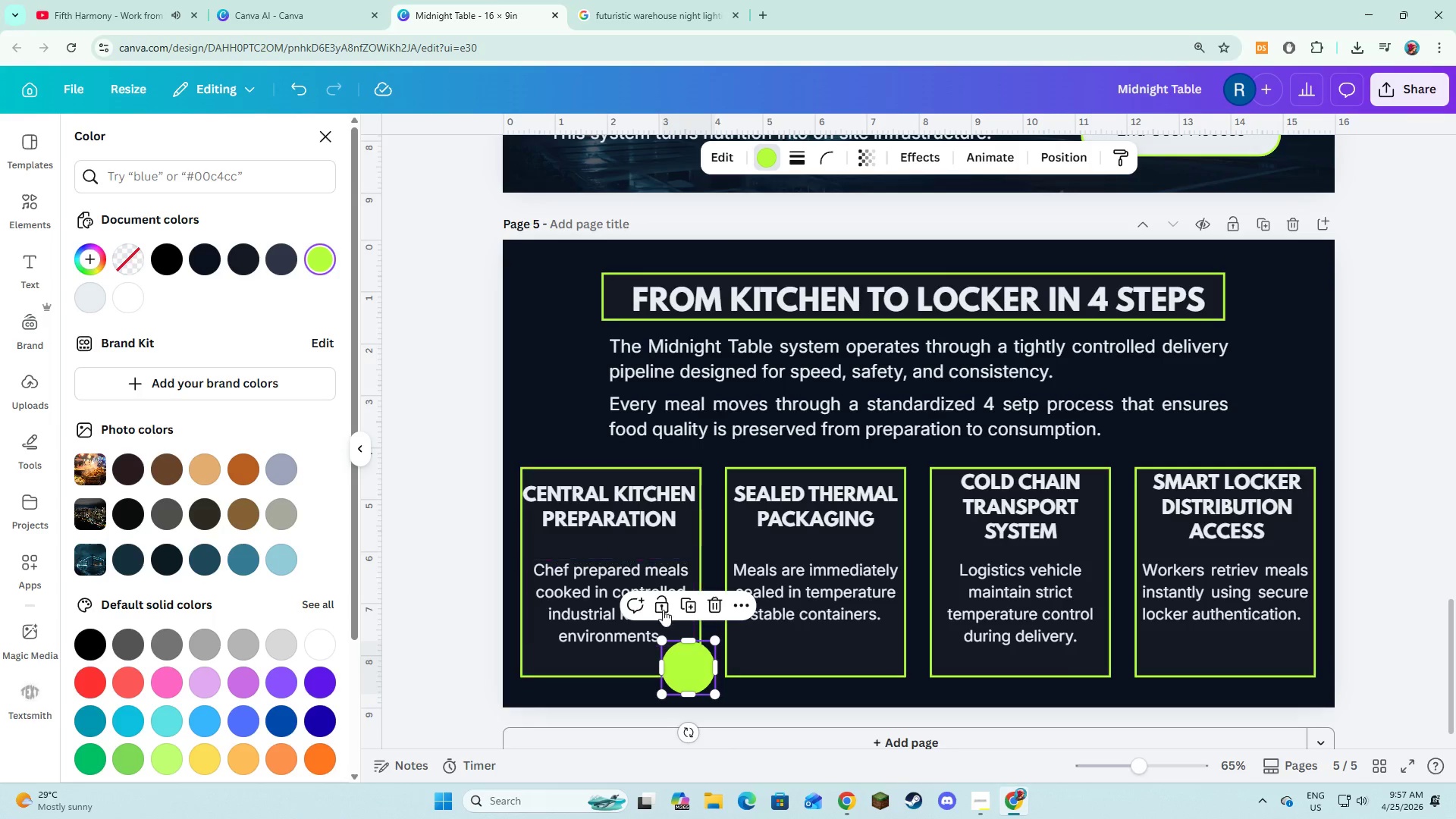 
double_click([692, 670])
 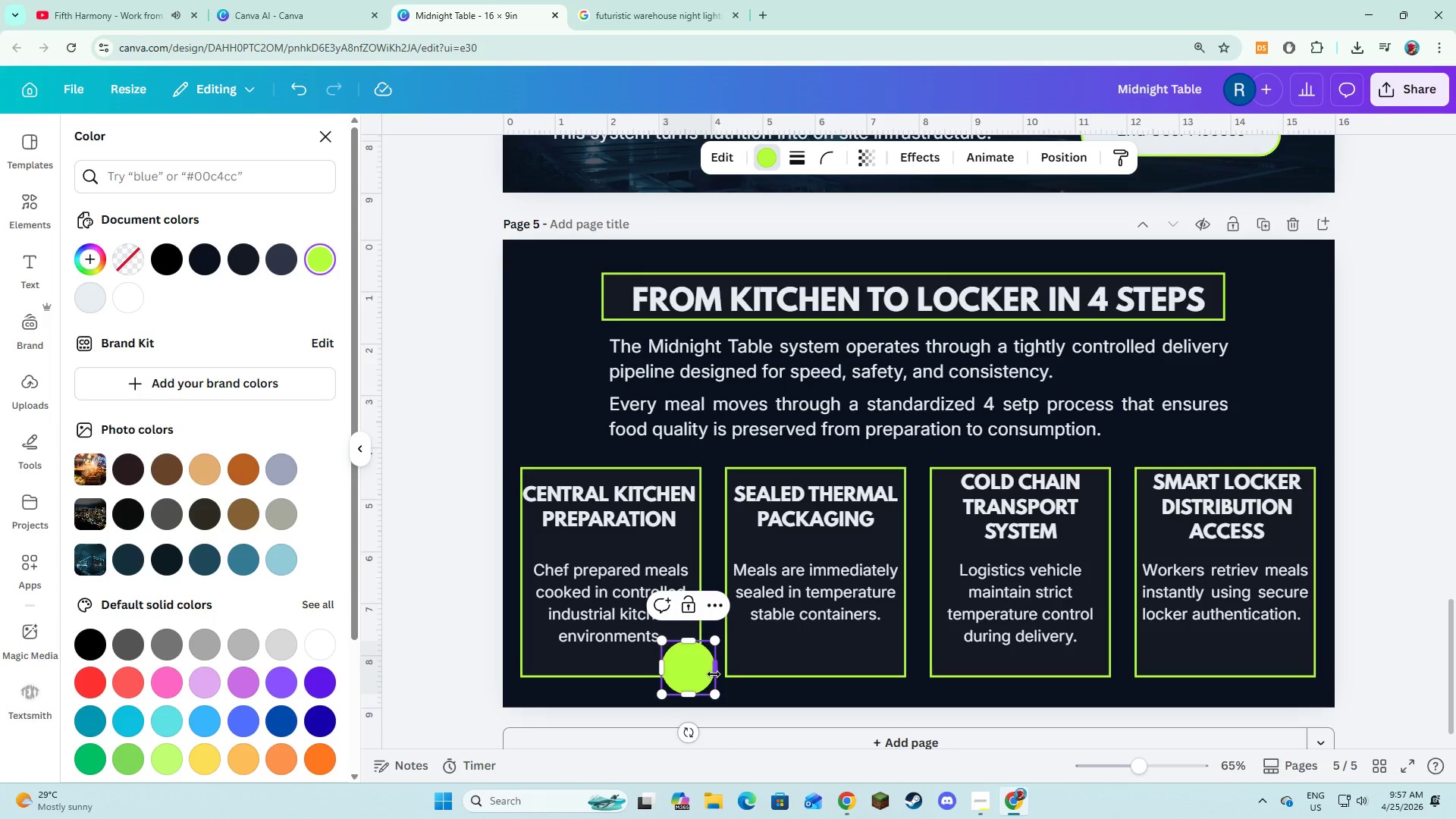 
key(1)
 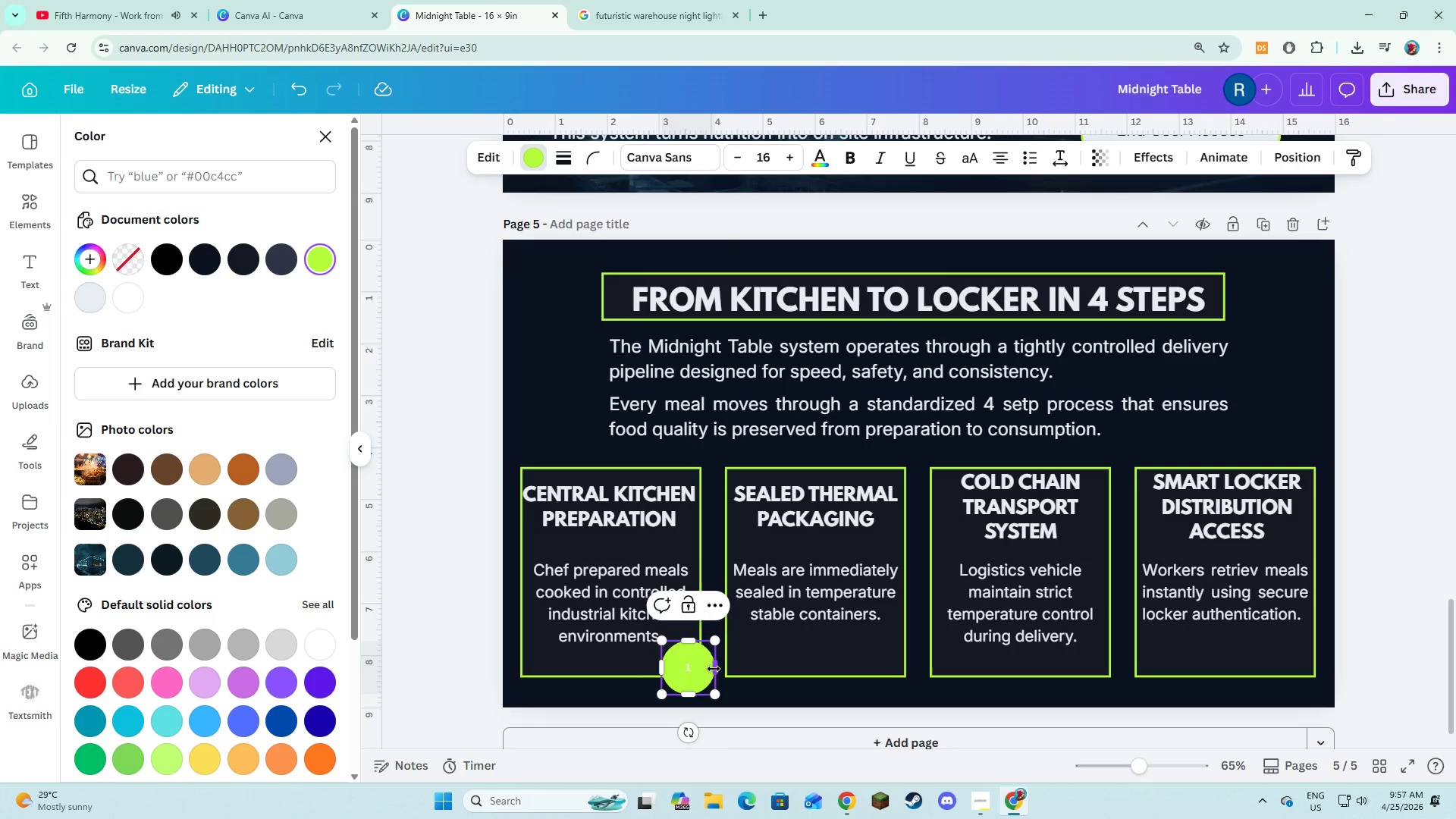 
key(Control+A)
 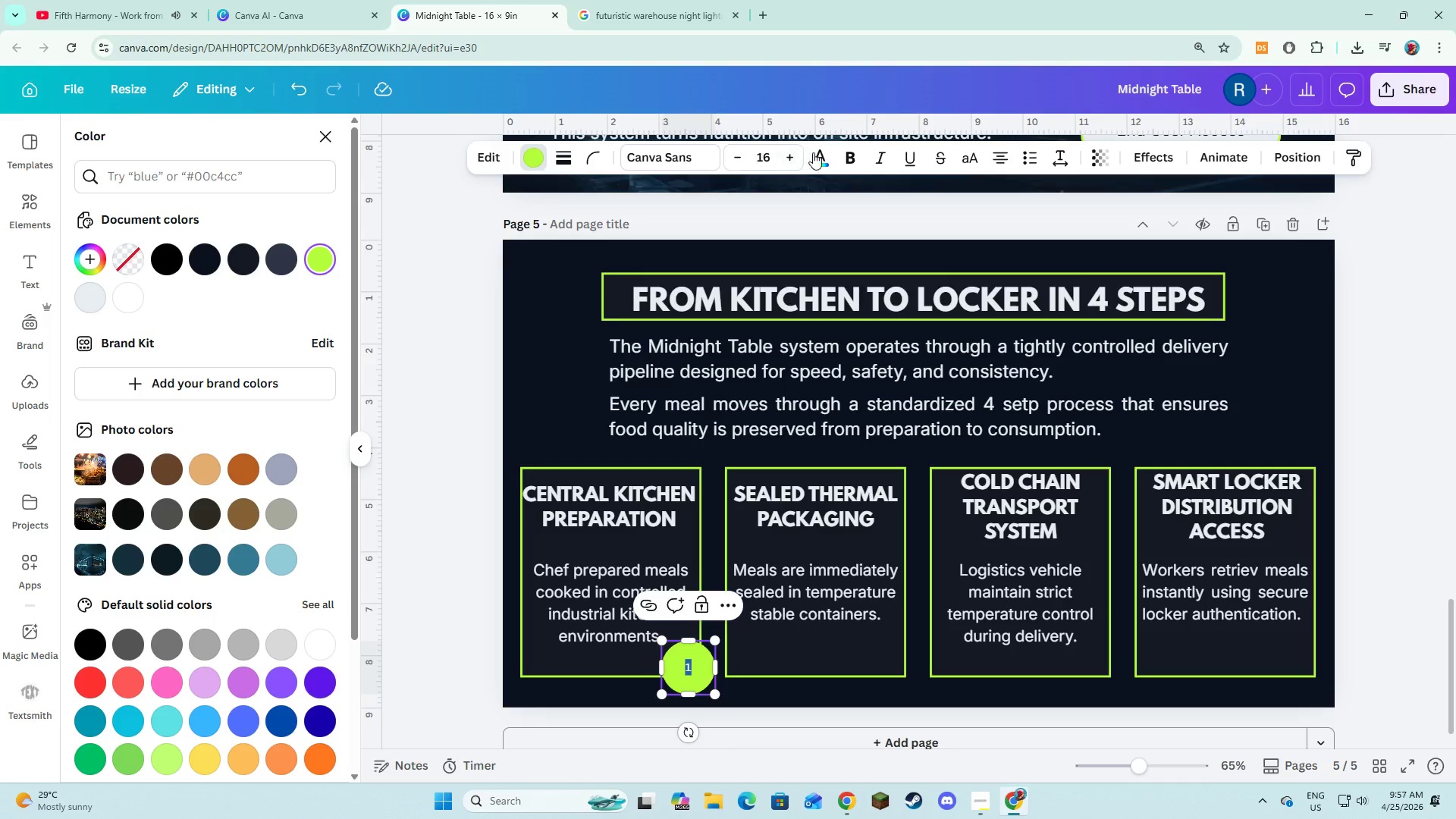 
left_click([814, 154])
 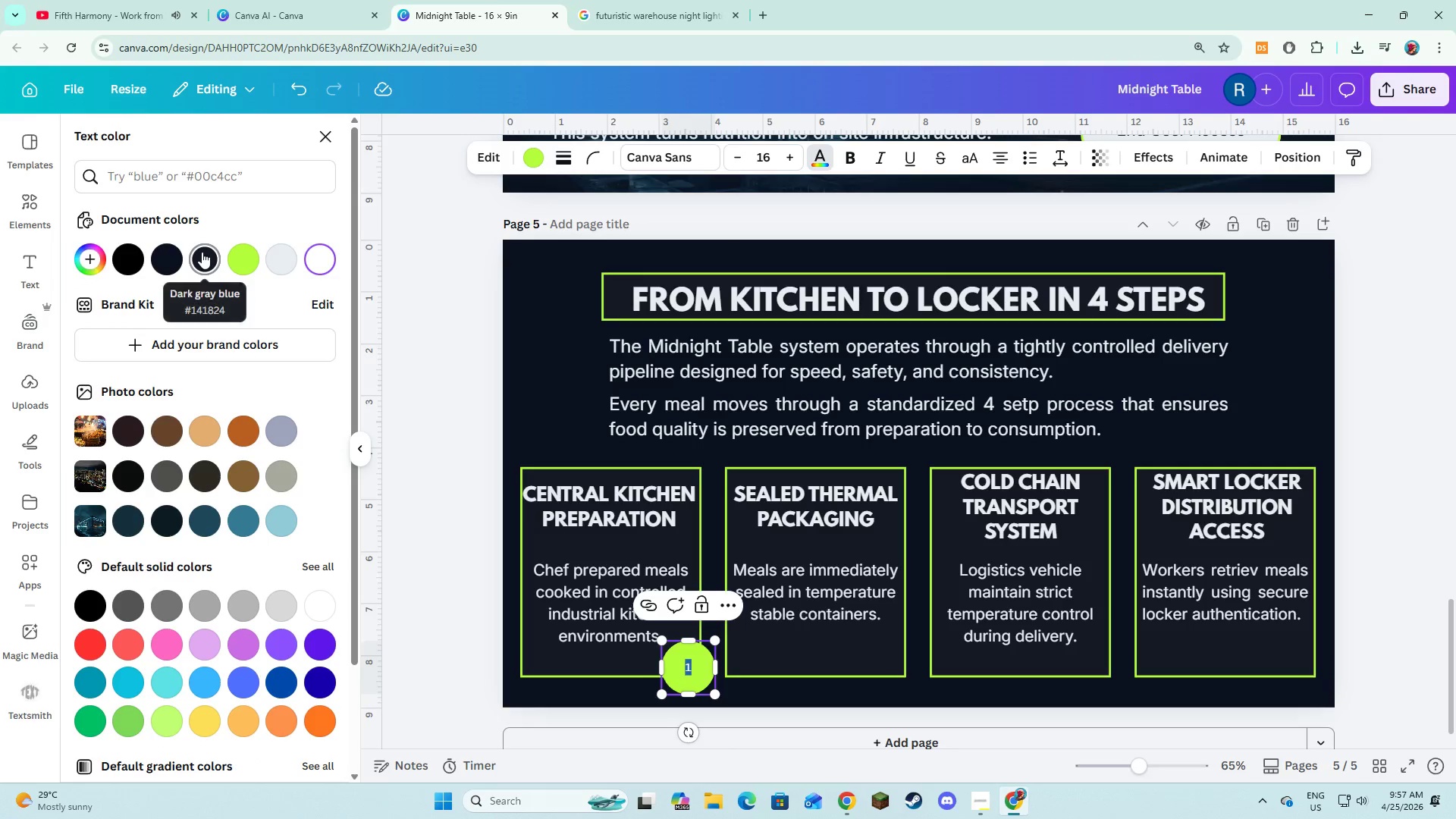 
left_click([202, 252])
 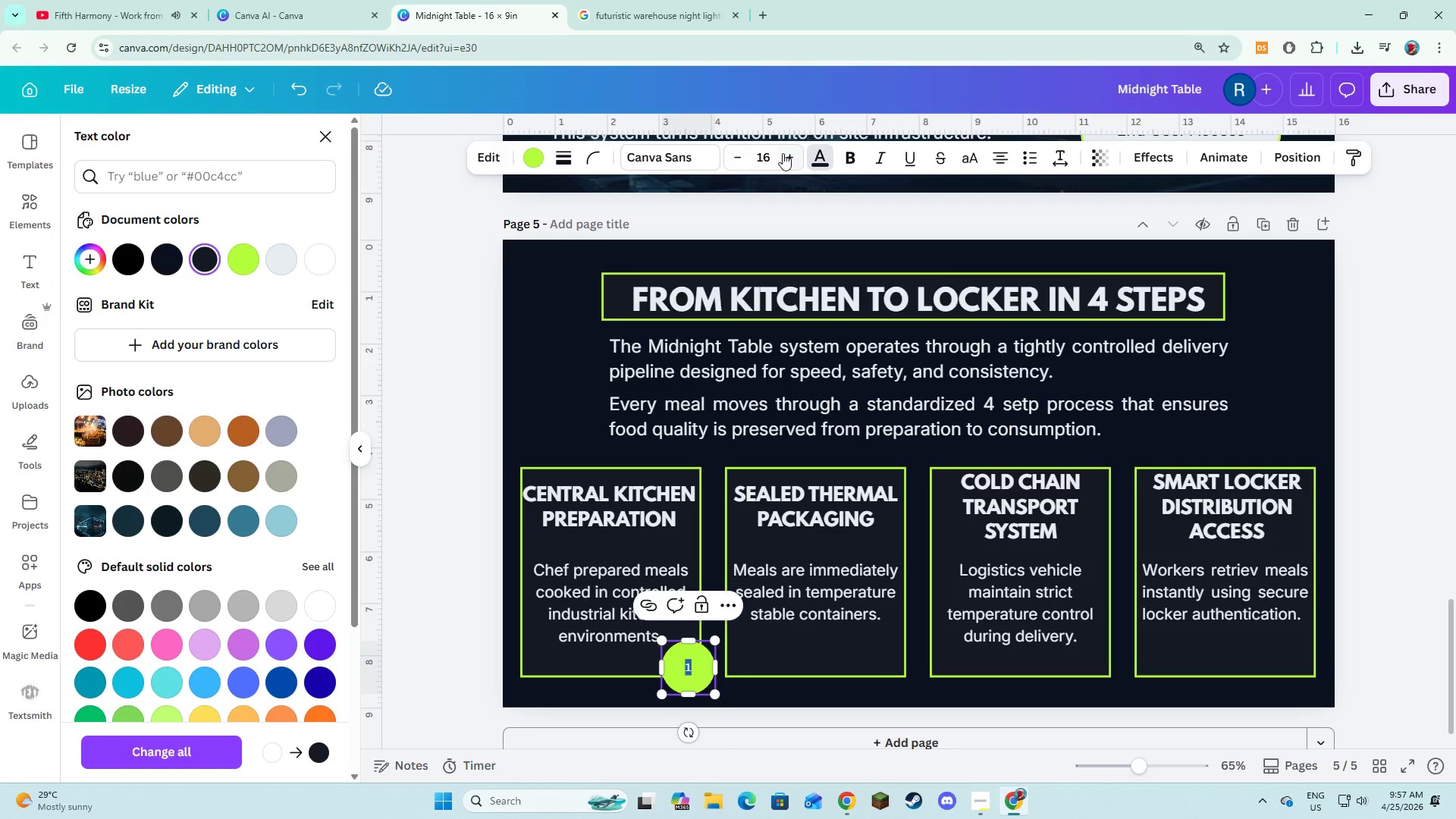 
double_click([783, 153])
 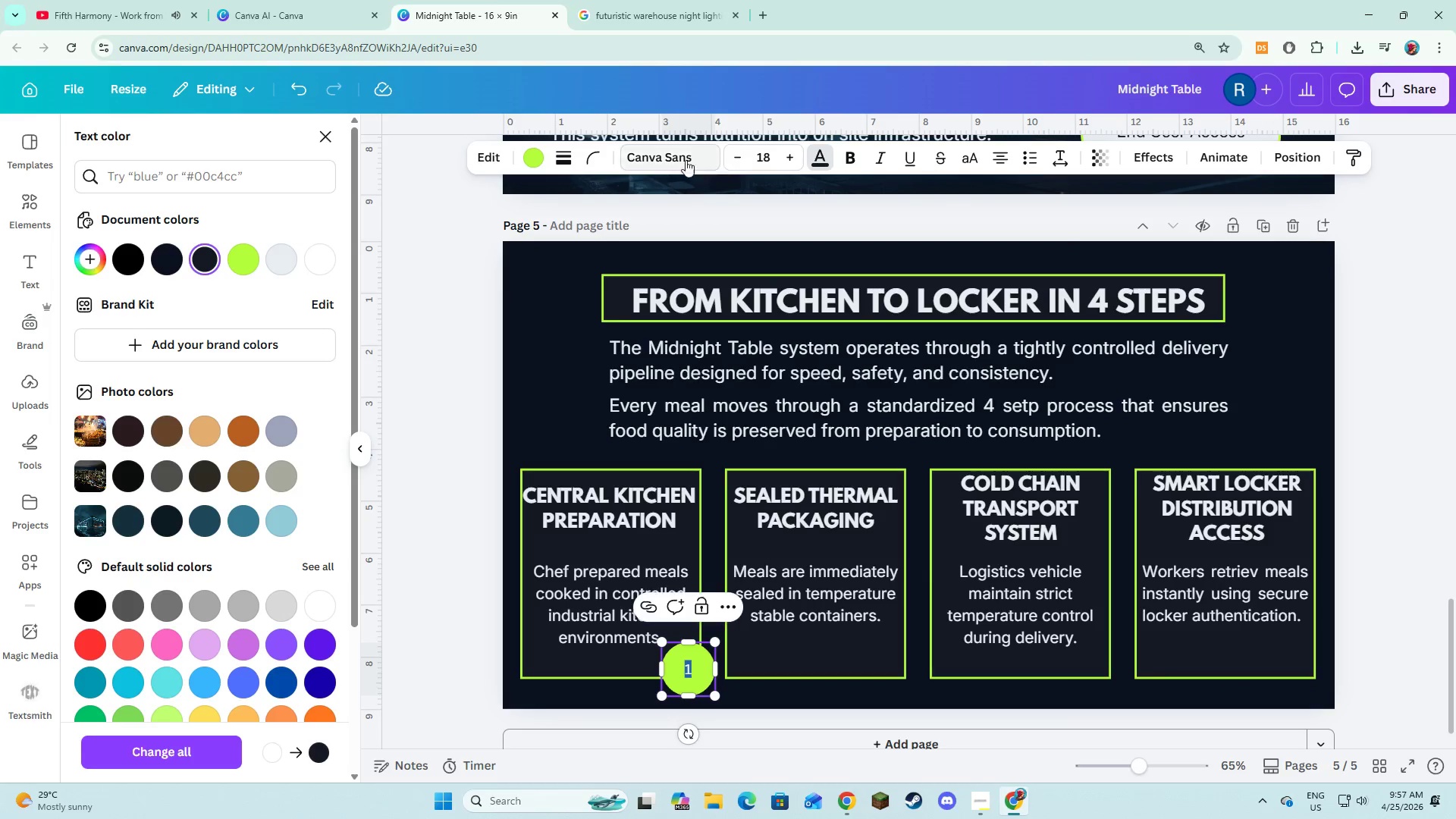 
left_click([686, 160])
 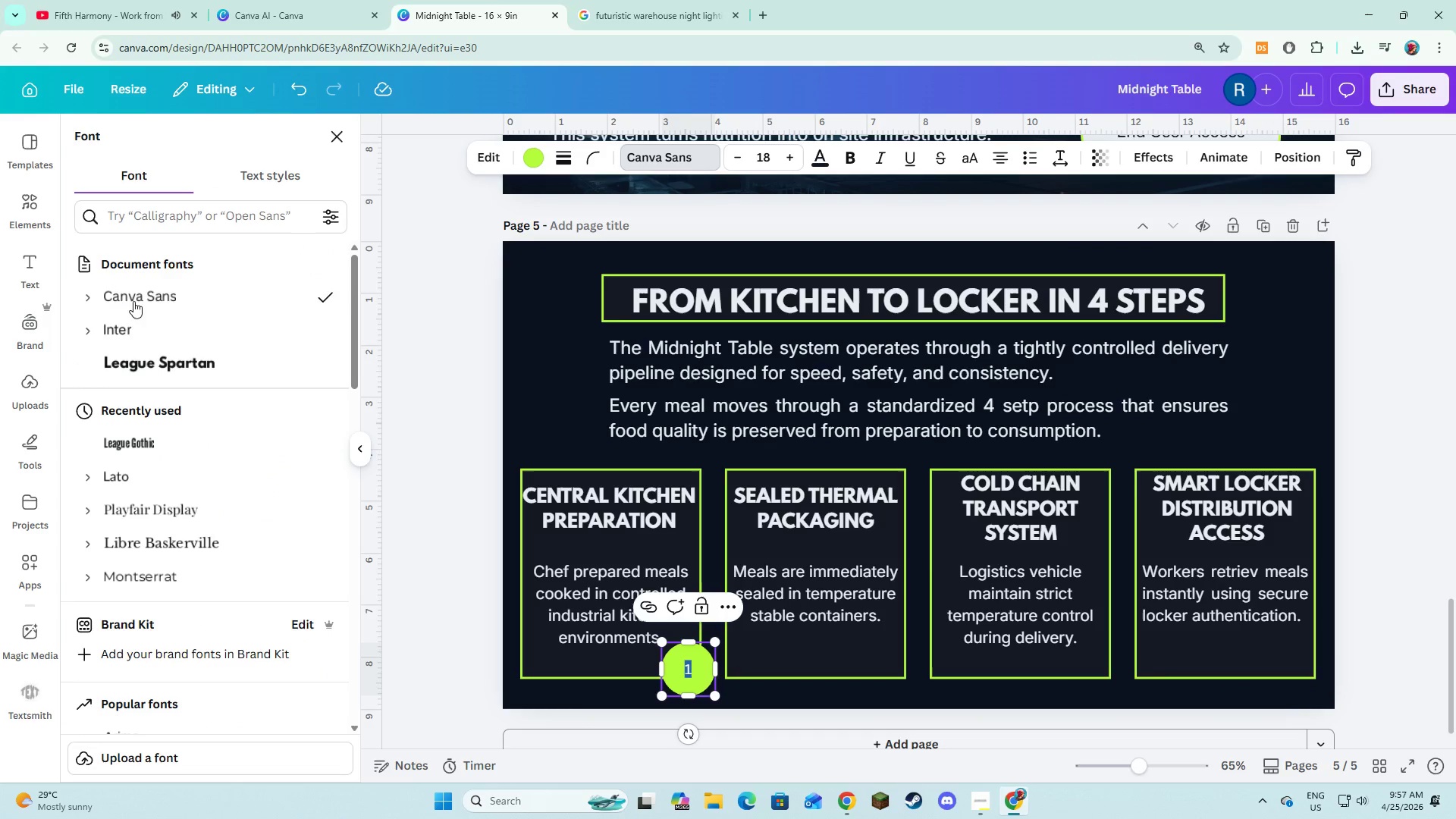 
left_click([99, 333])
 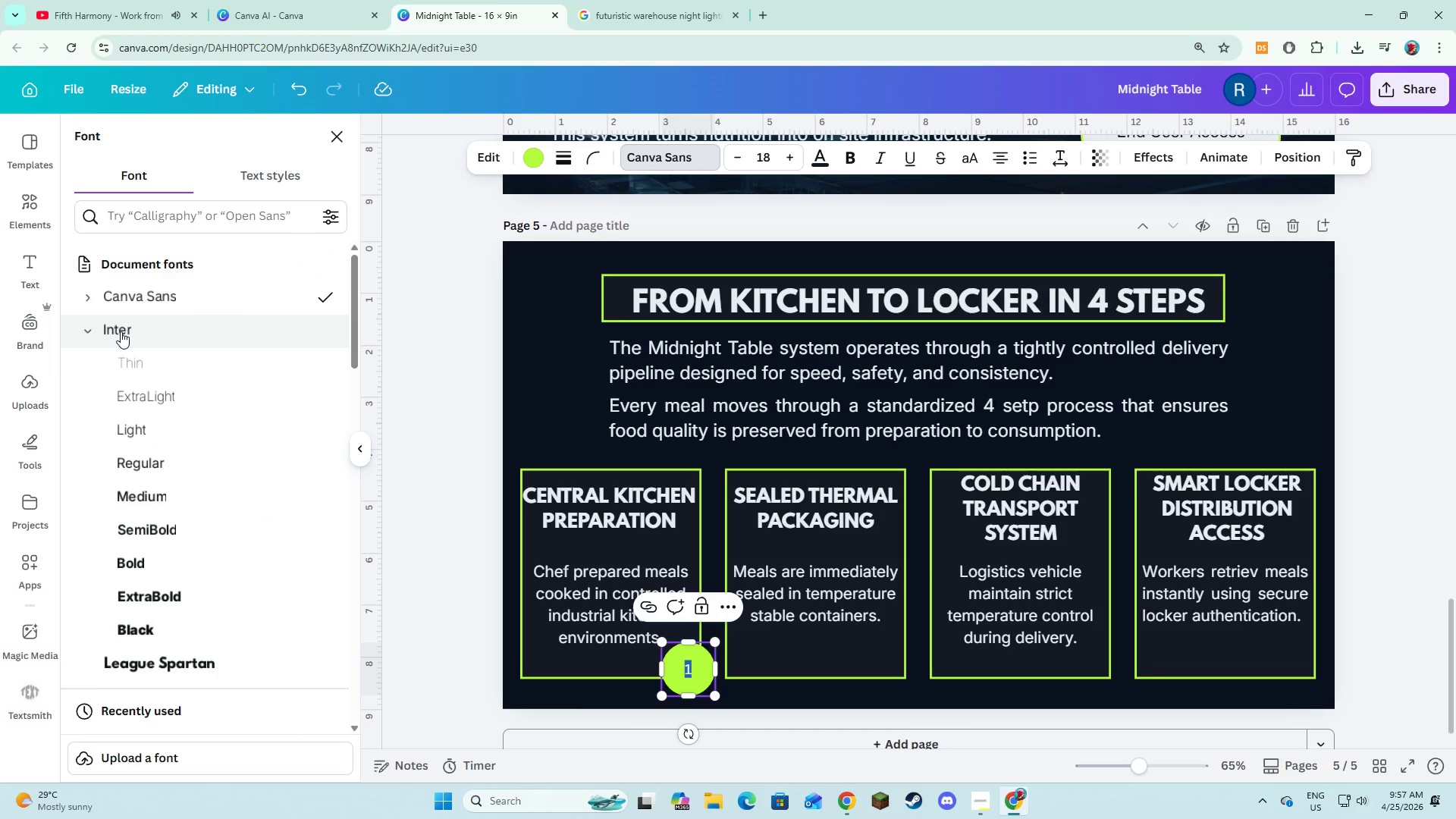 
left_click([121, 331])
 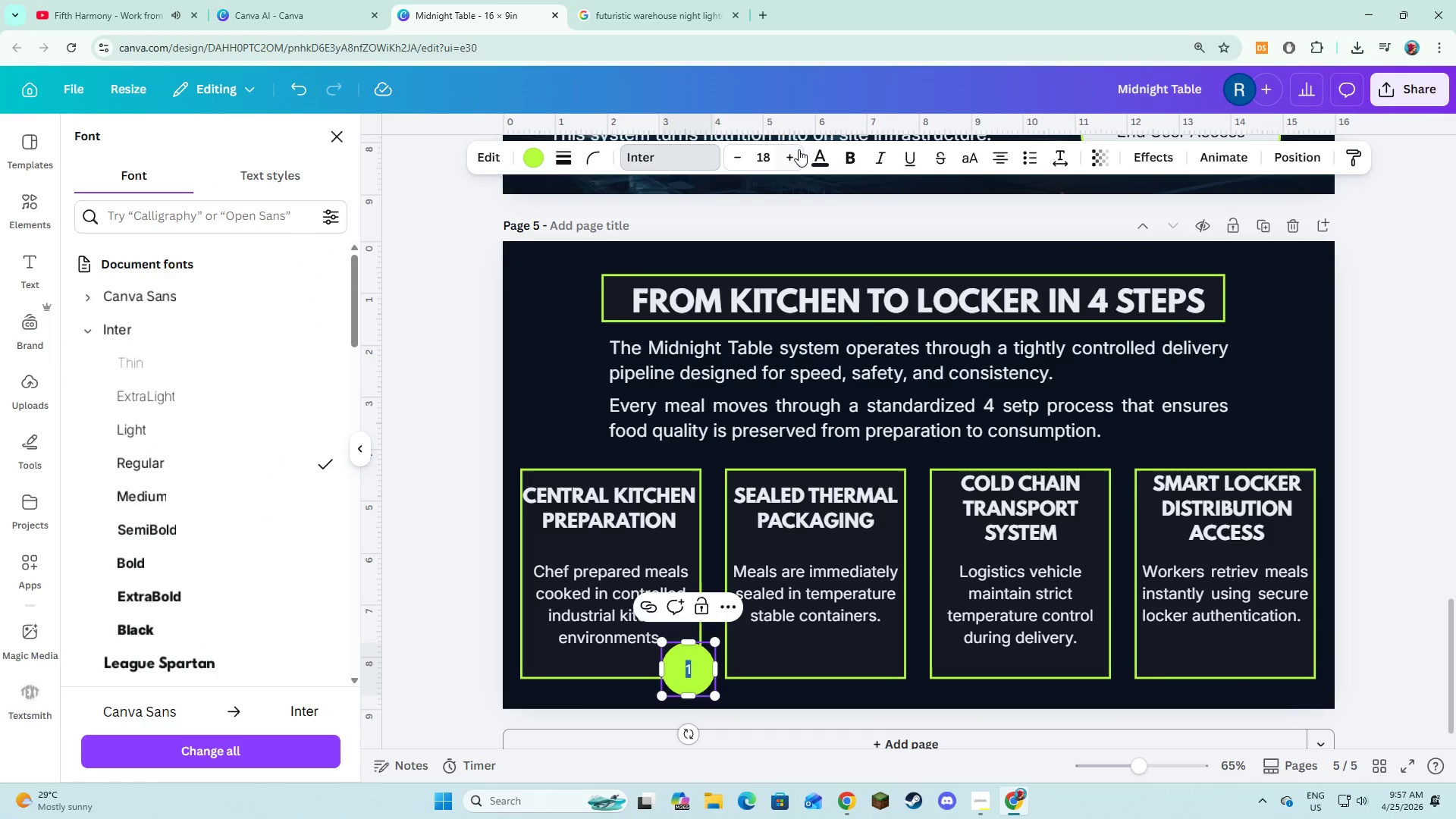 
double_click([792, 155])
 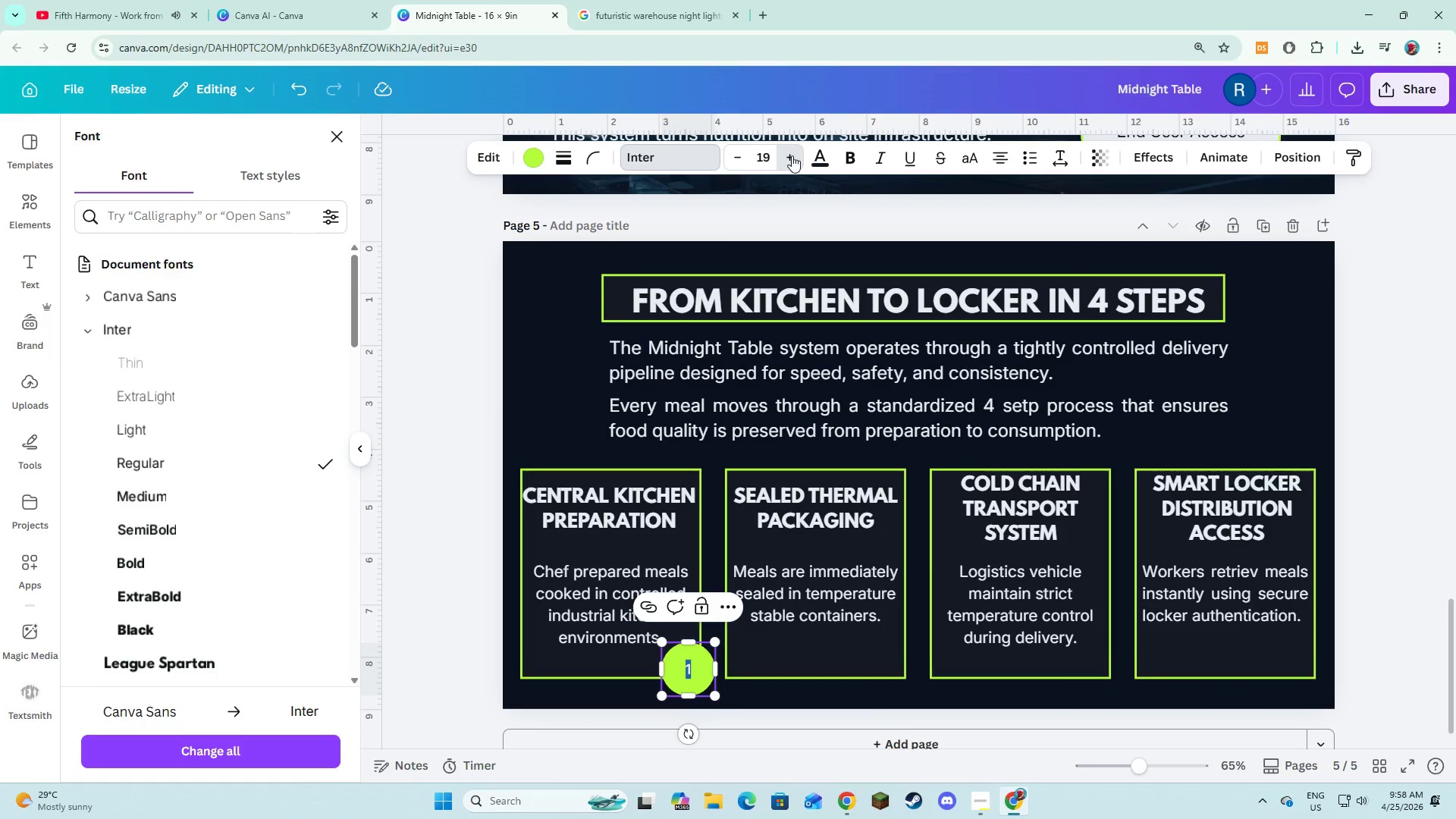 
triple_click([792, 155])
 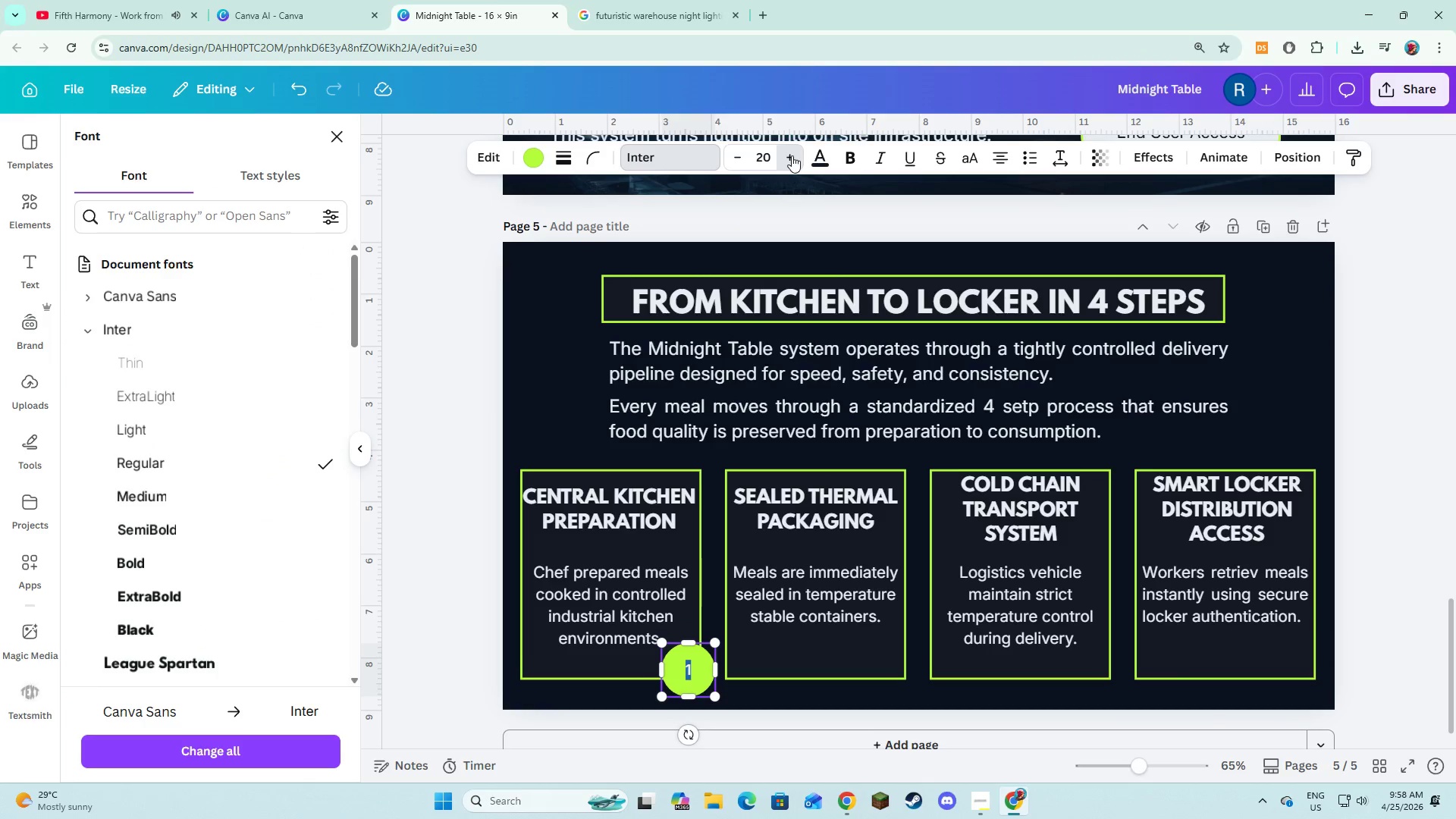 
triple_click([792, 155])
 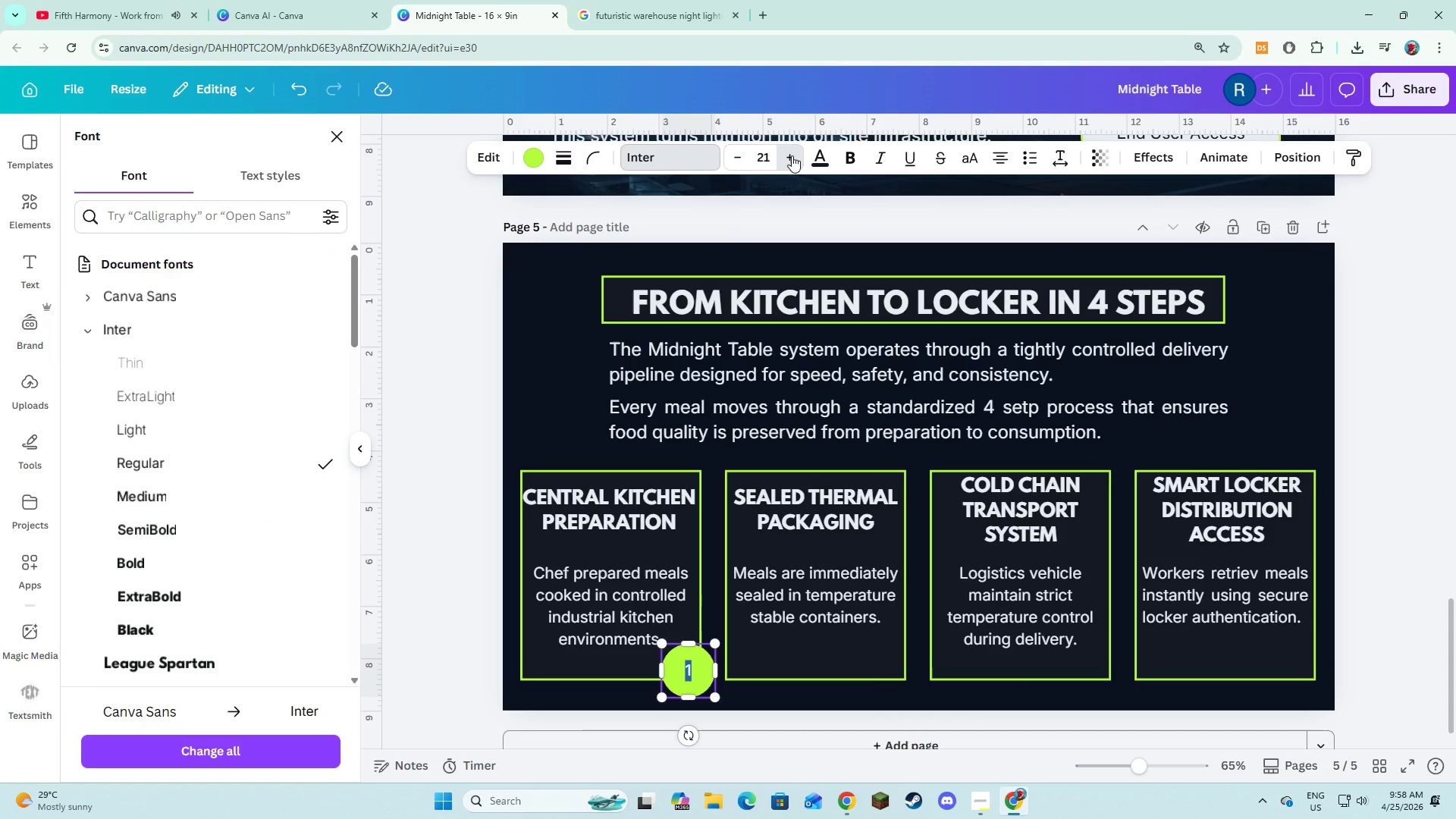 
triple_click([792, 155])
 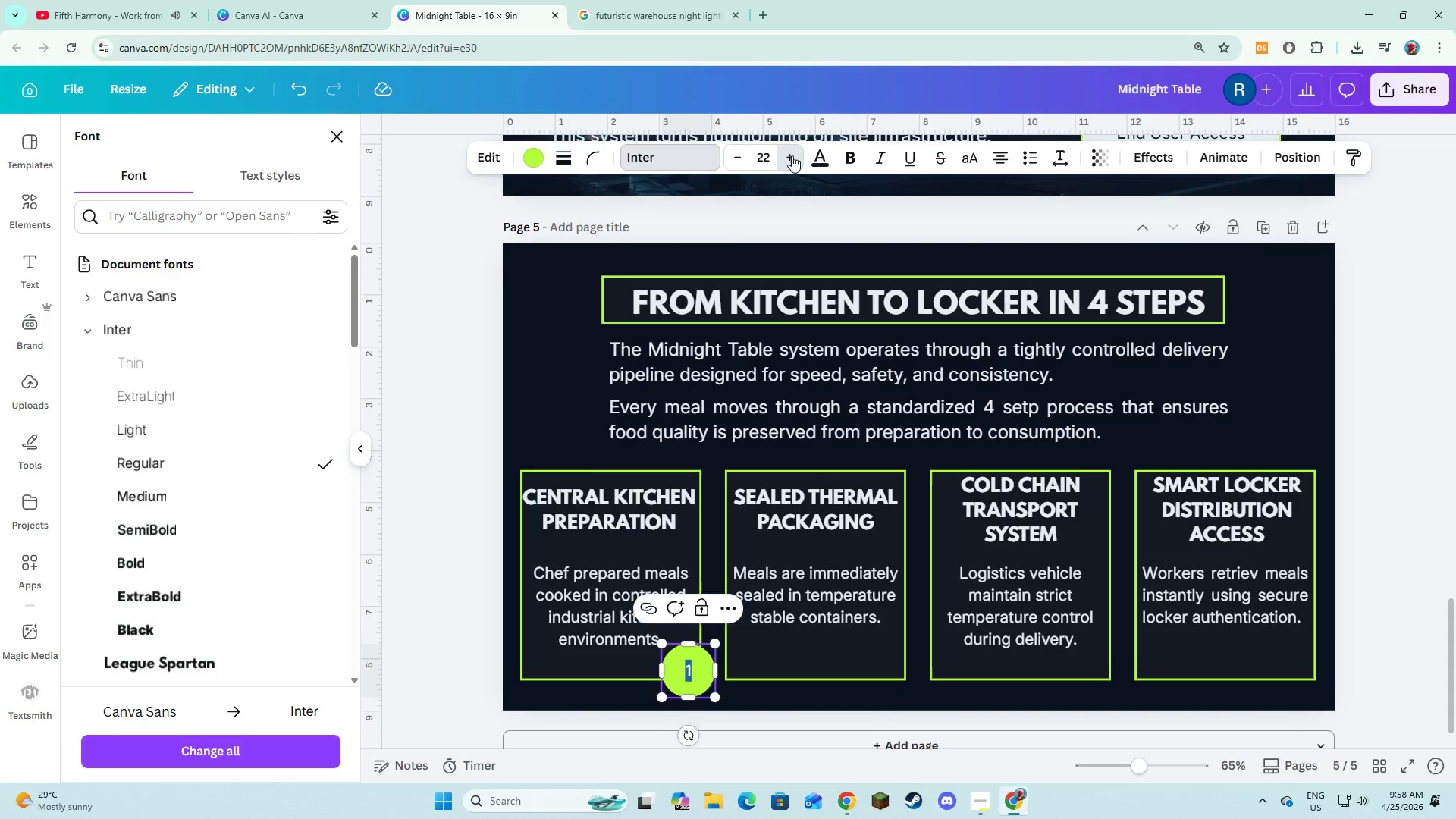 
triple_click([792, 155])
 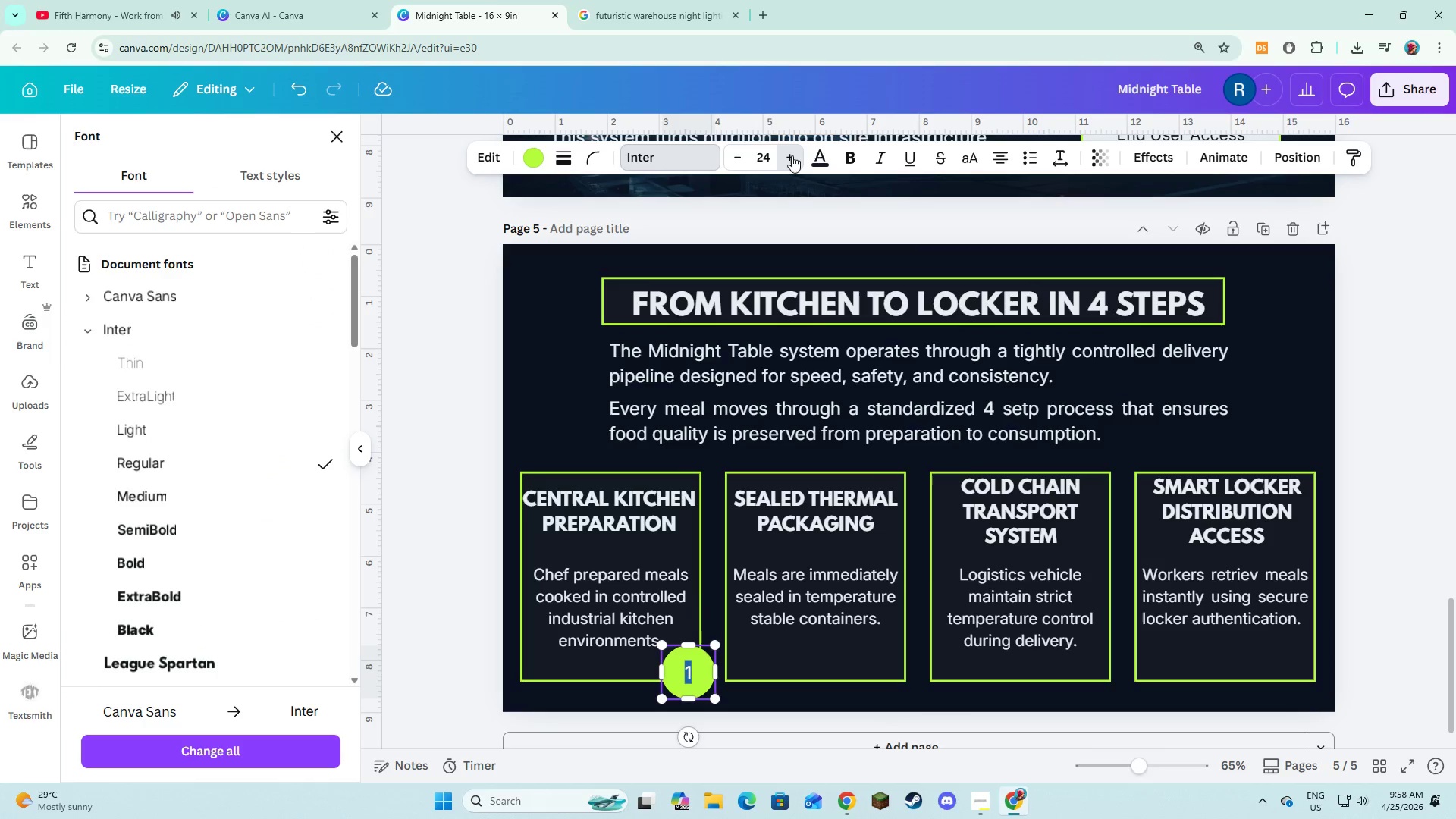 
triple_click([792, 155])
 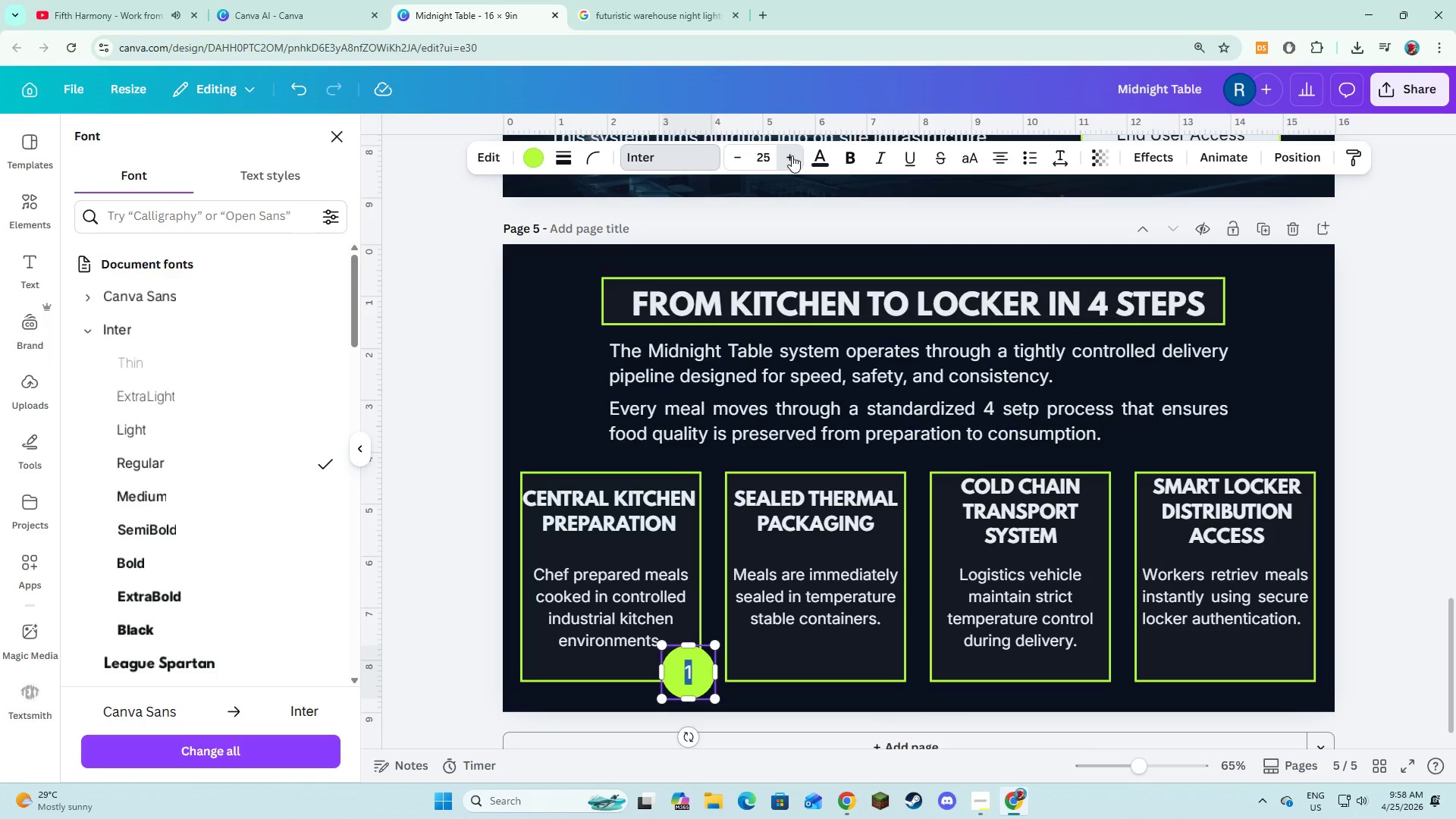 
triple_click([792, 155])
 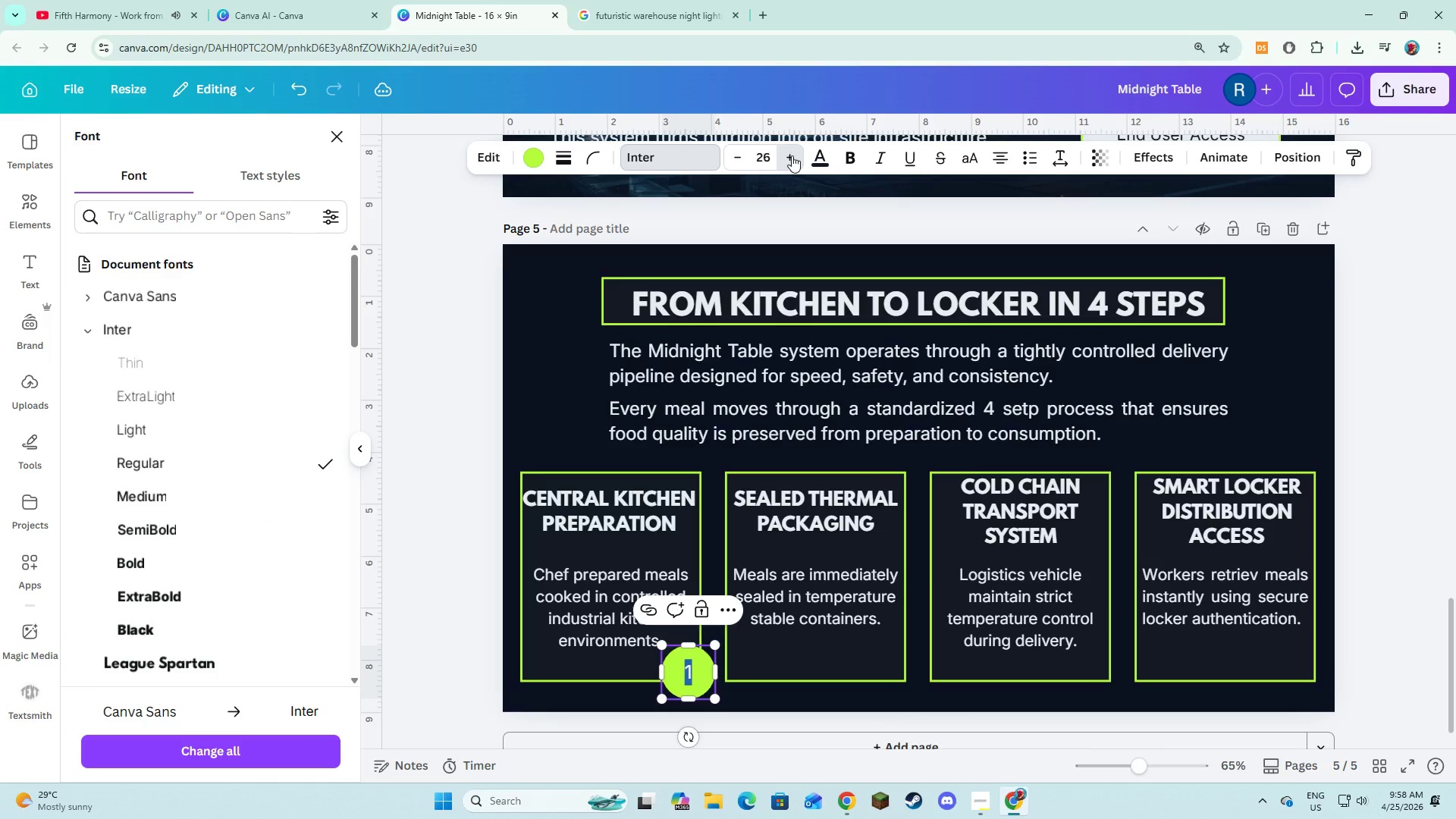 
triple_click([792, 155])
 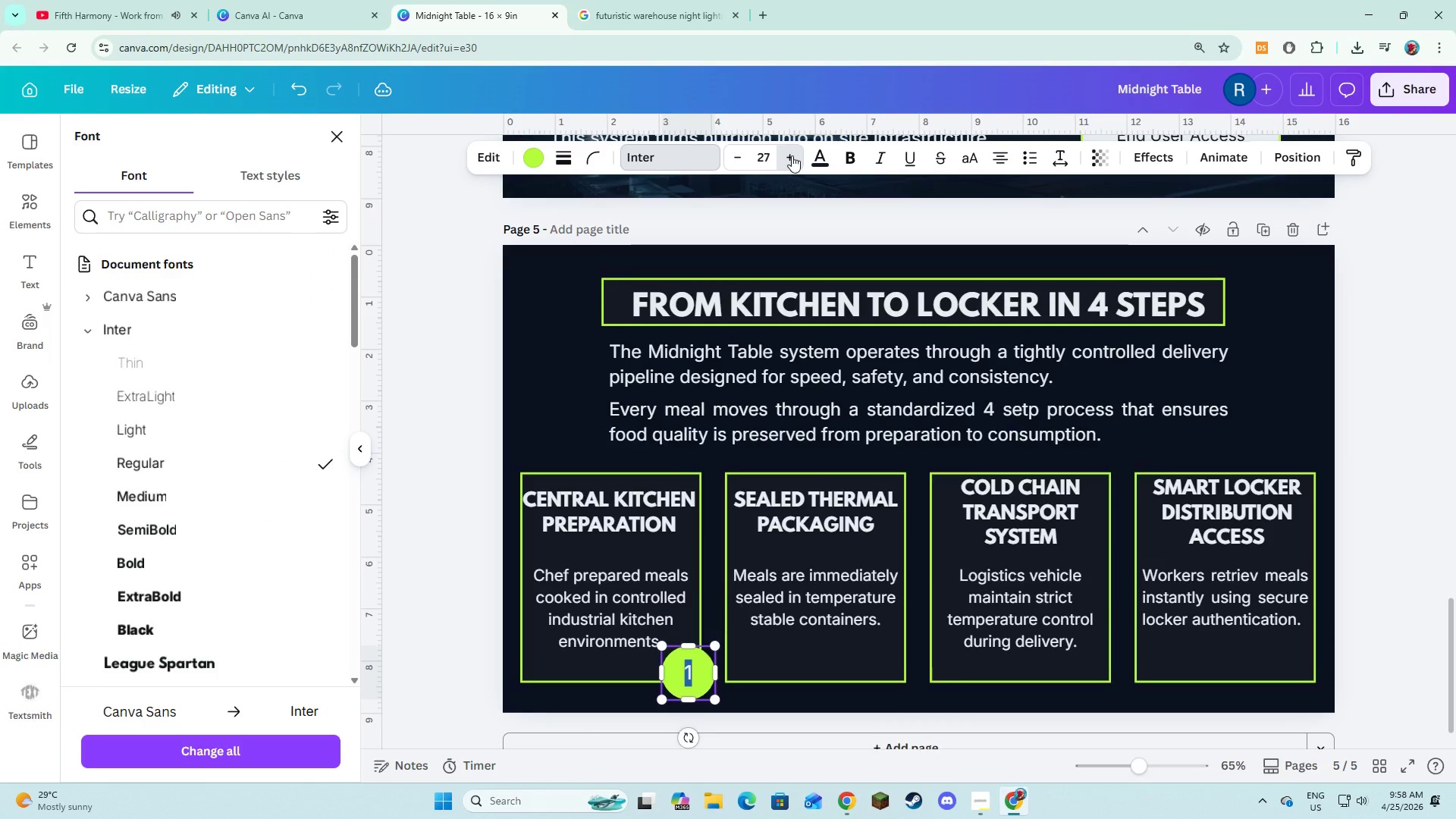 
triple_click([792, 155])
 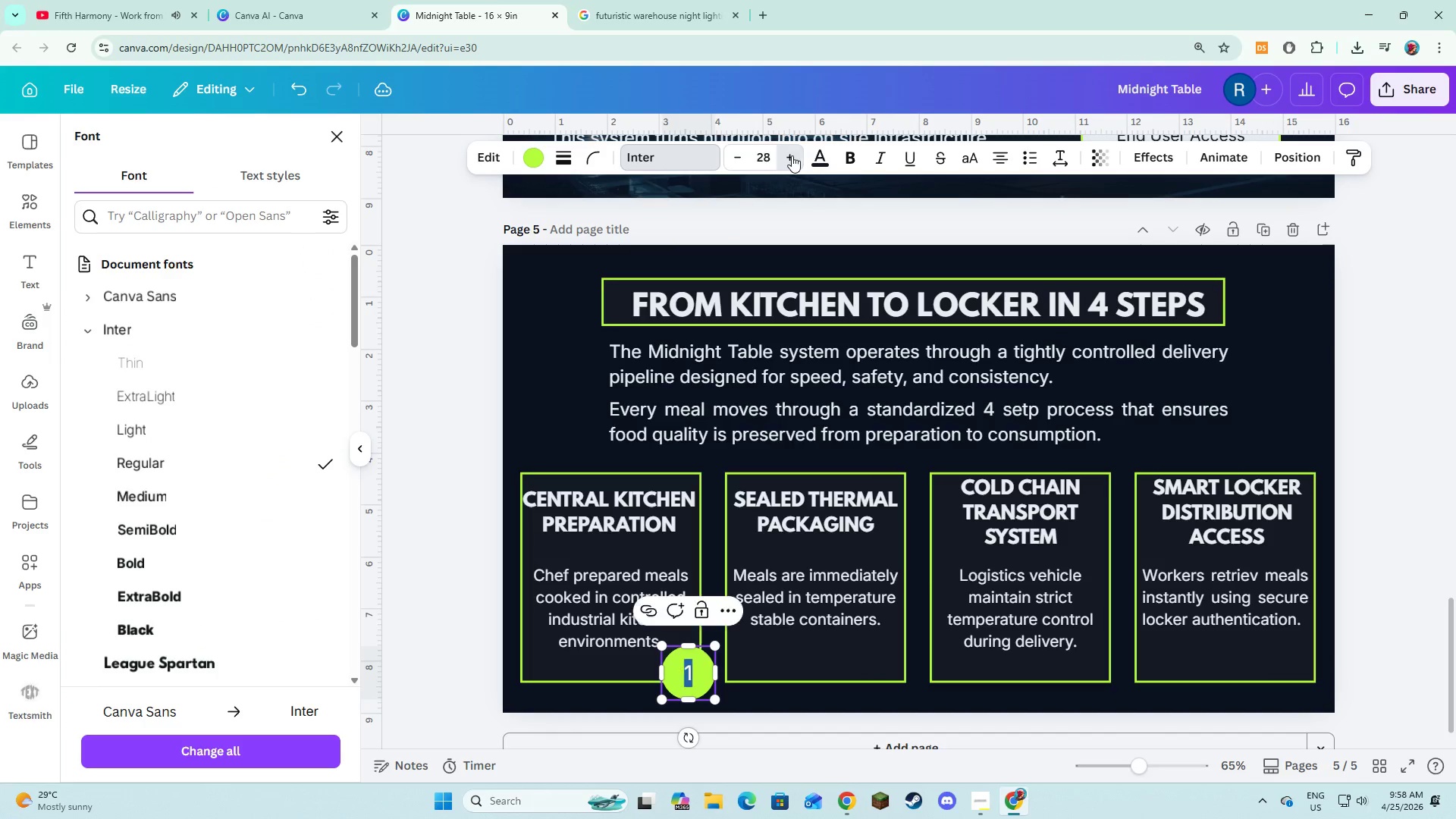 
triple_click([792, 155])
 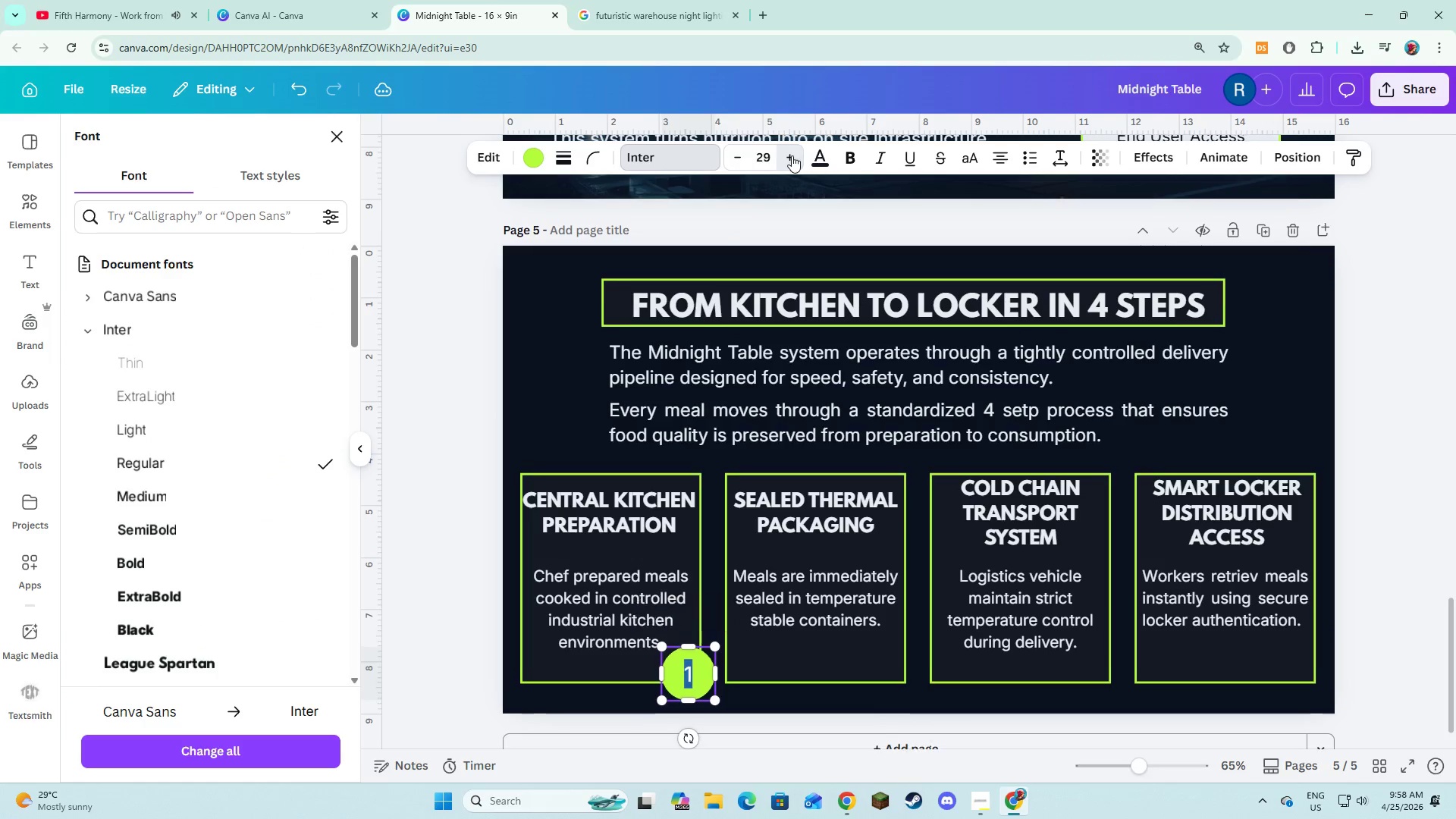 
triple_click([792, 155])
 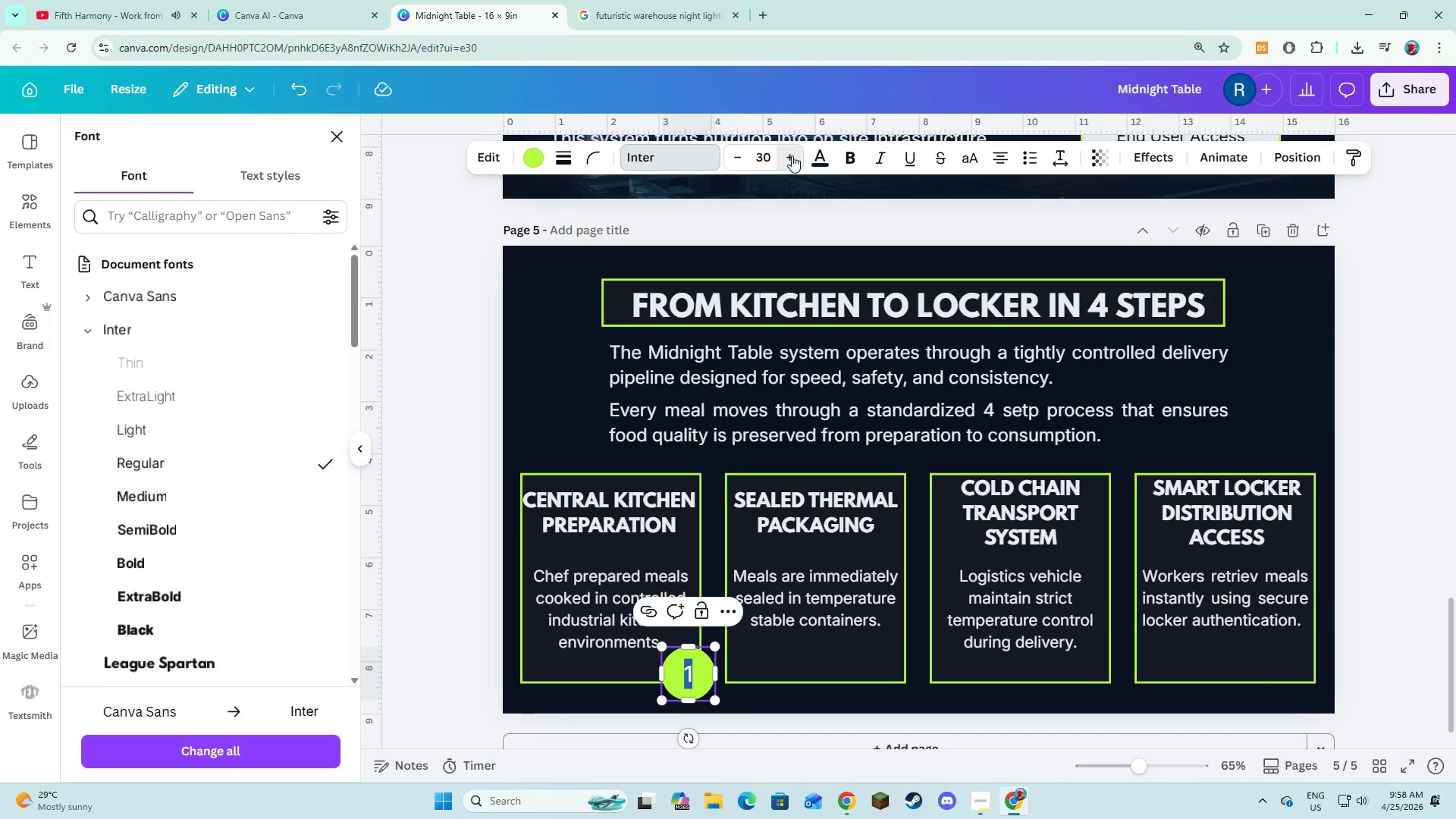 
double_click([792, 155])
 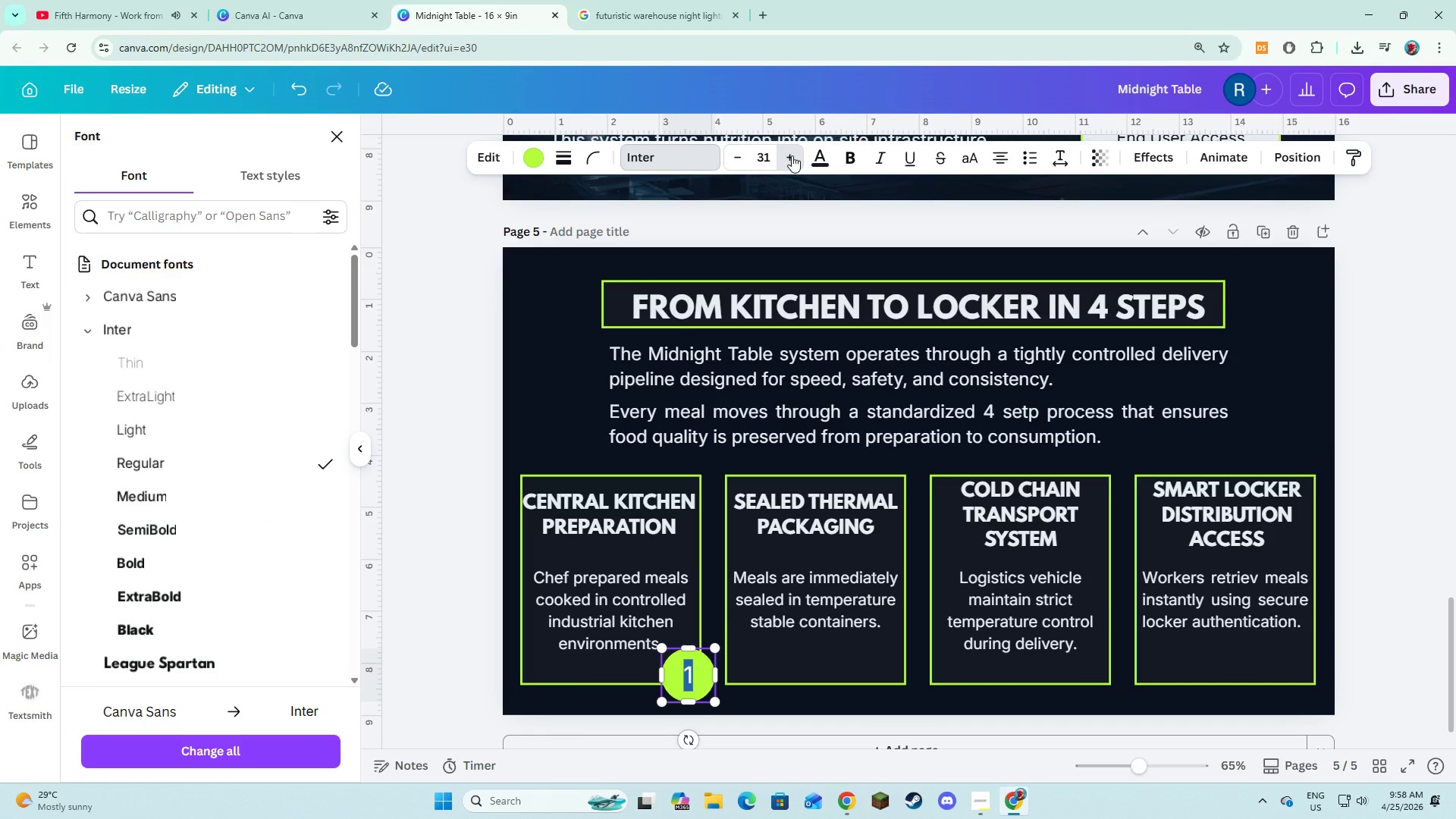 
triple_click([792, 155])
 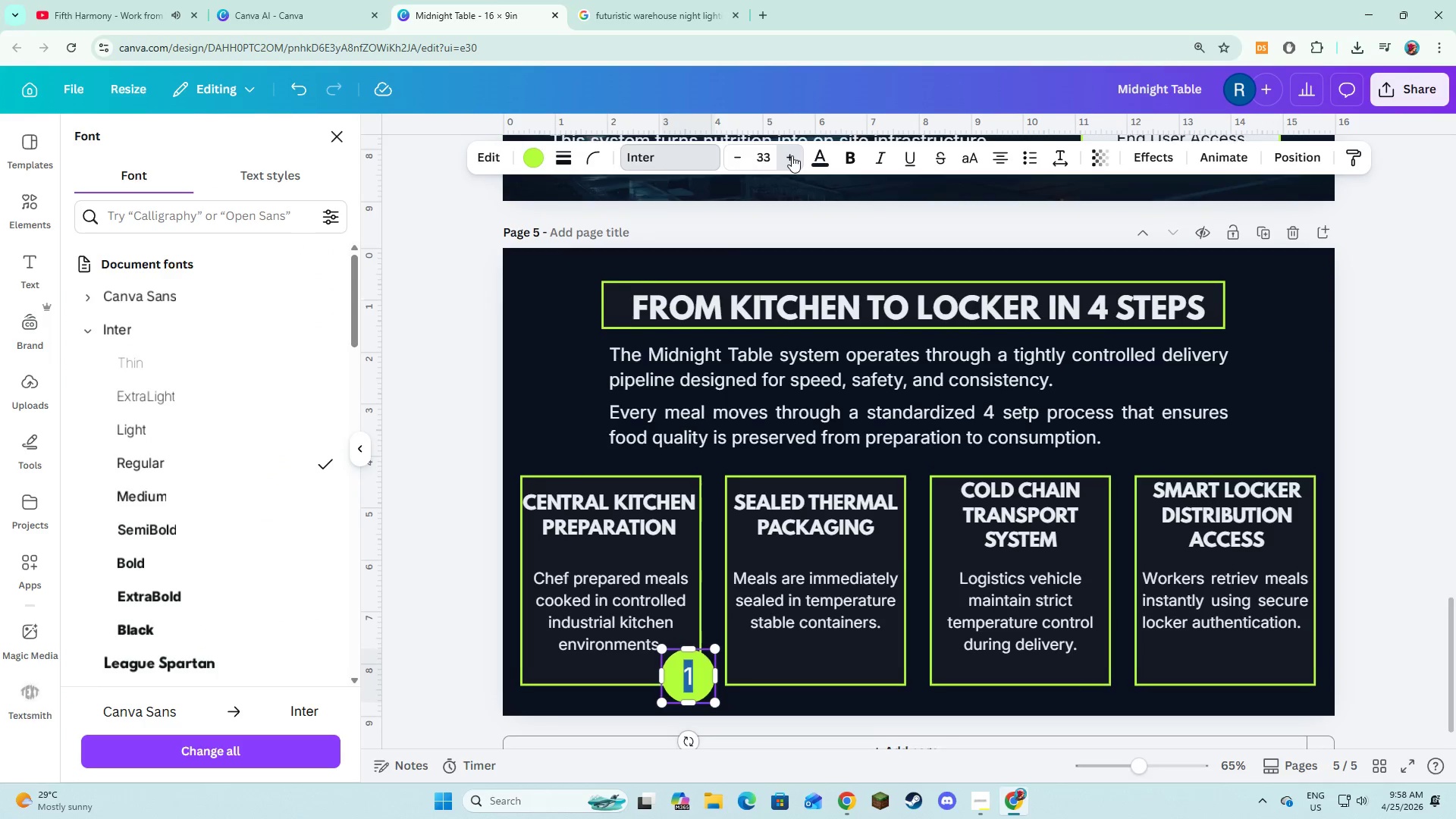 
triple_click([792, 155])
 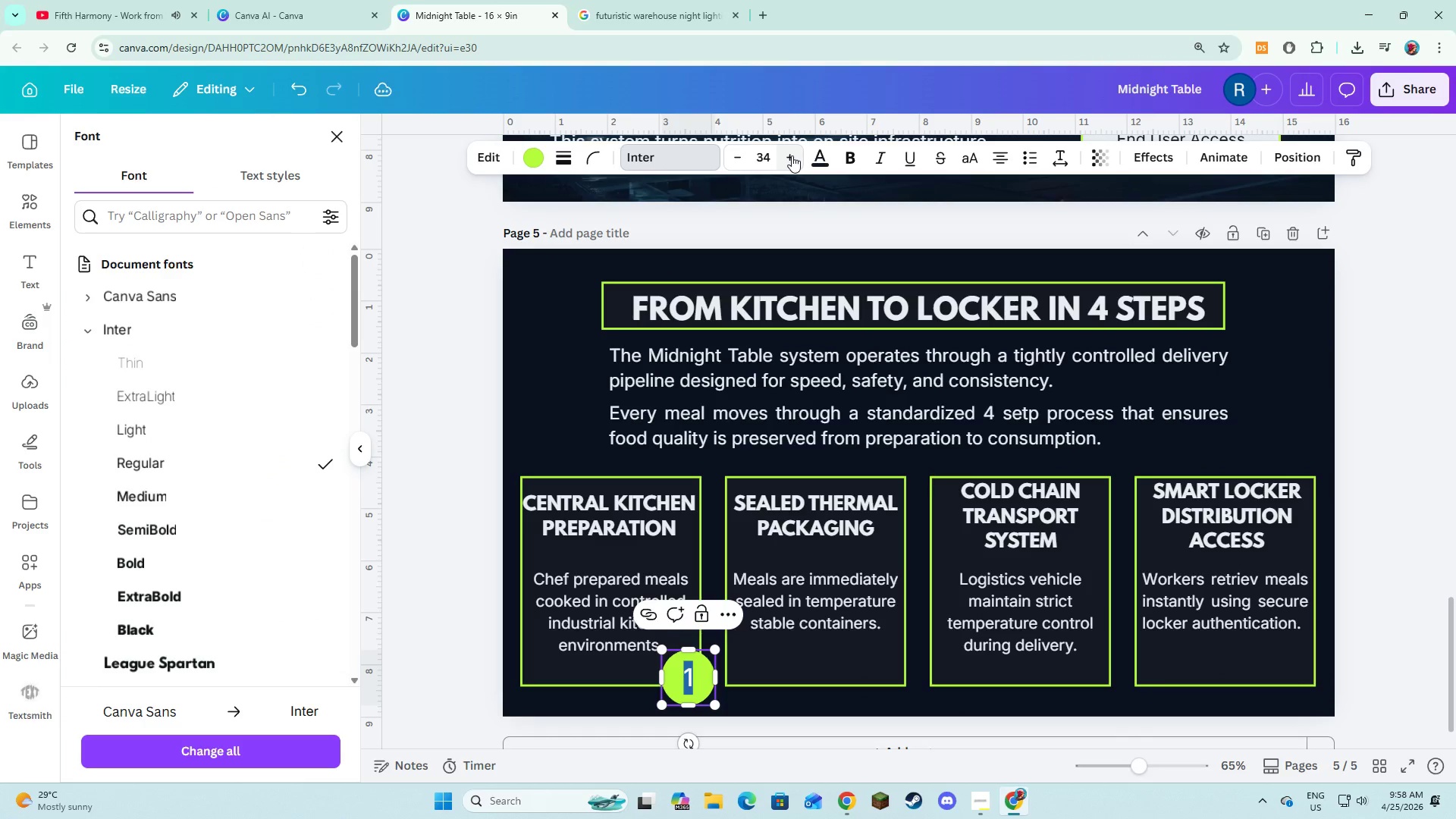 
left_click([792, 155])
 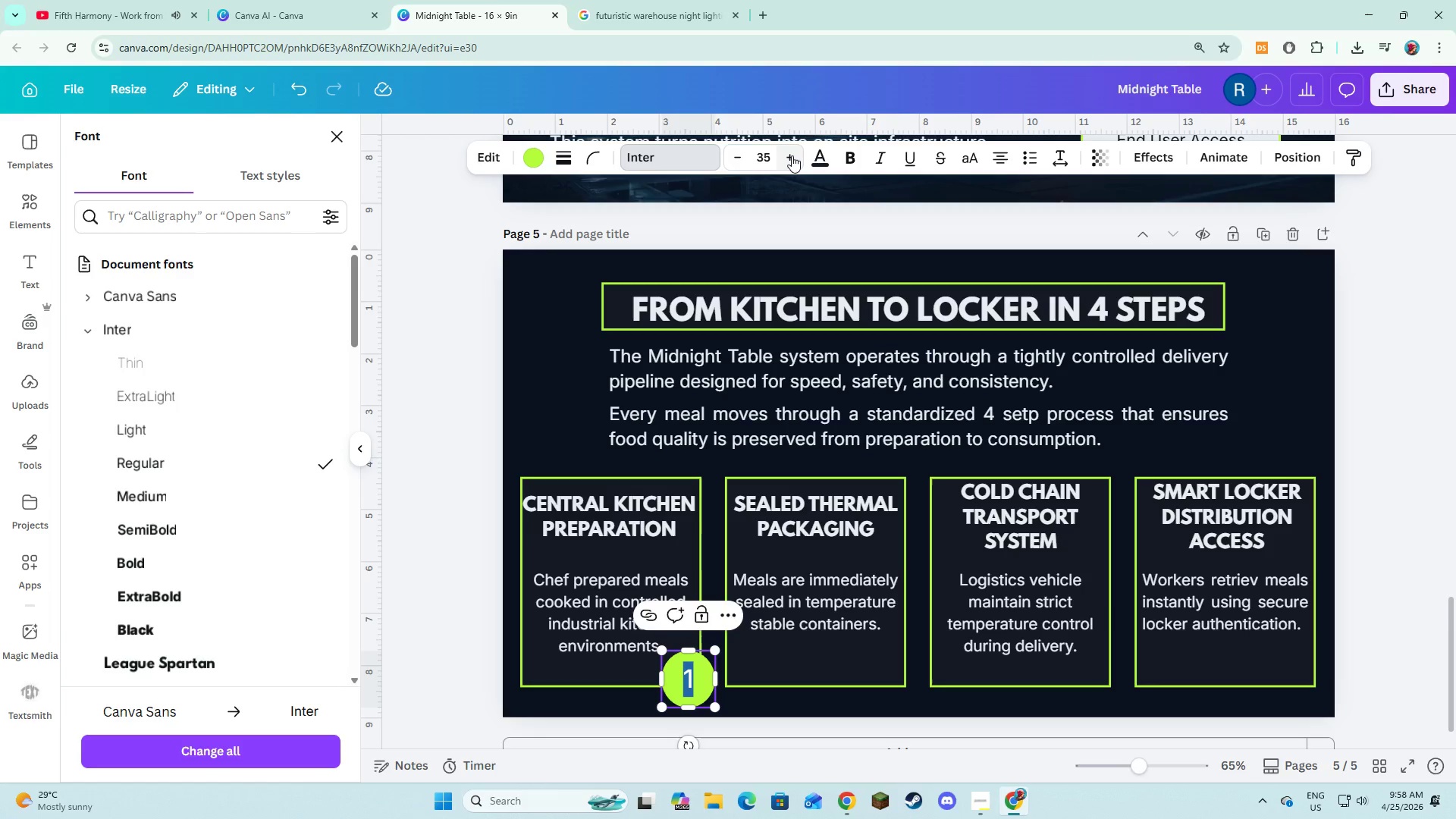 
left_click([792, 155])
 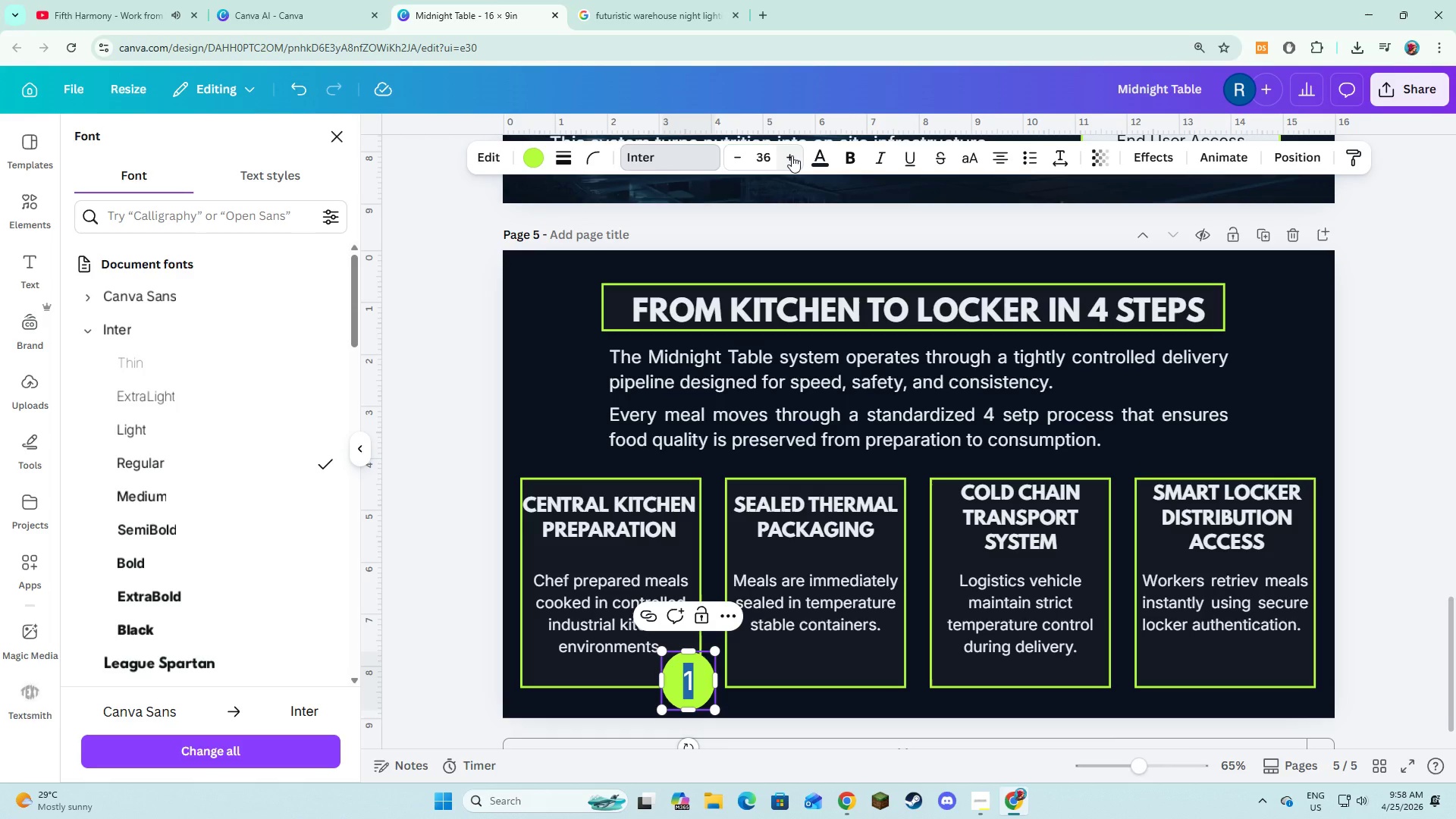 
left_click([792, 155])
 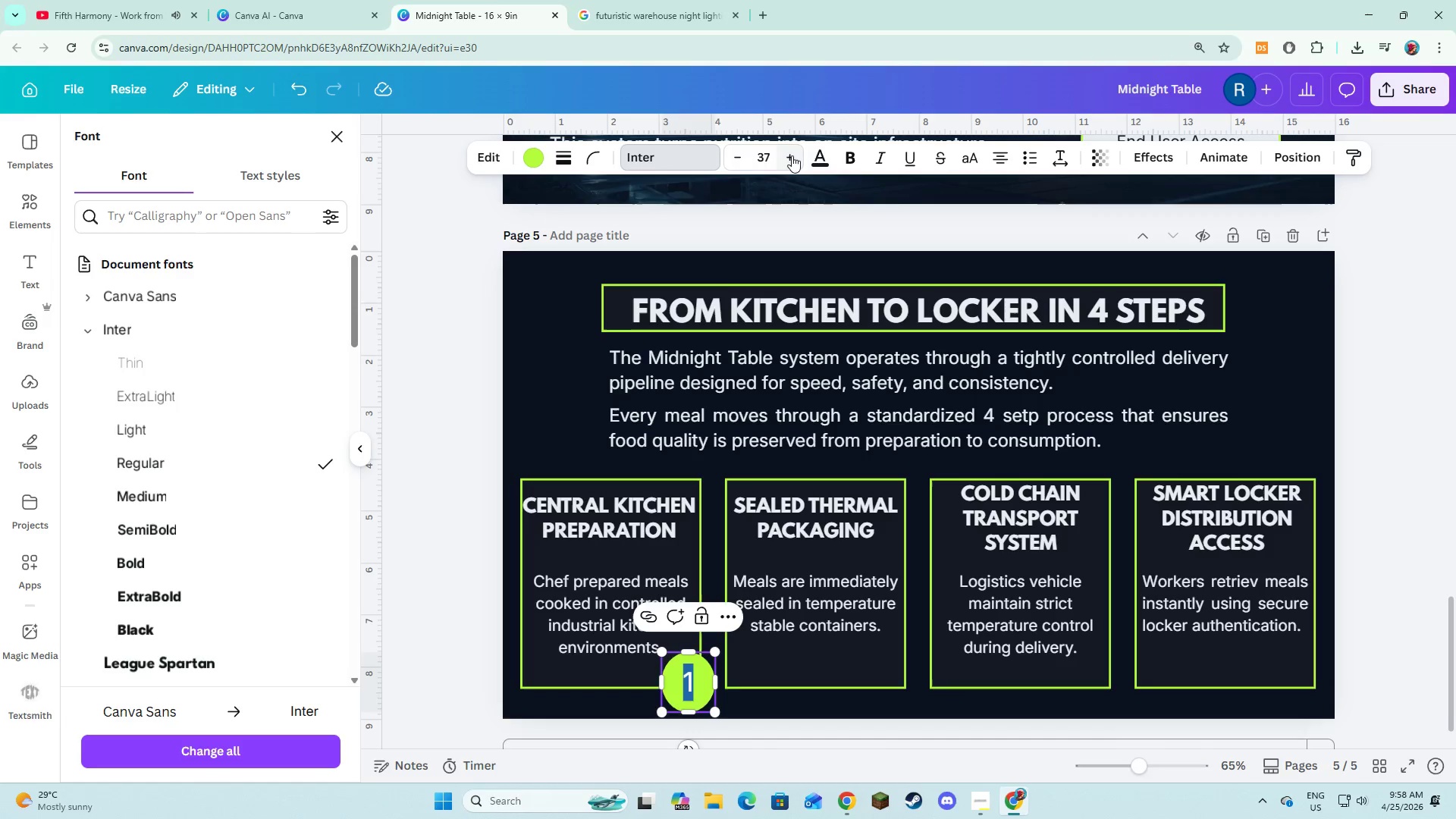 
left_click([792, 155])
 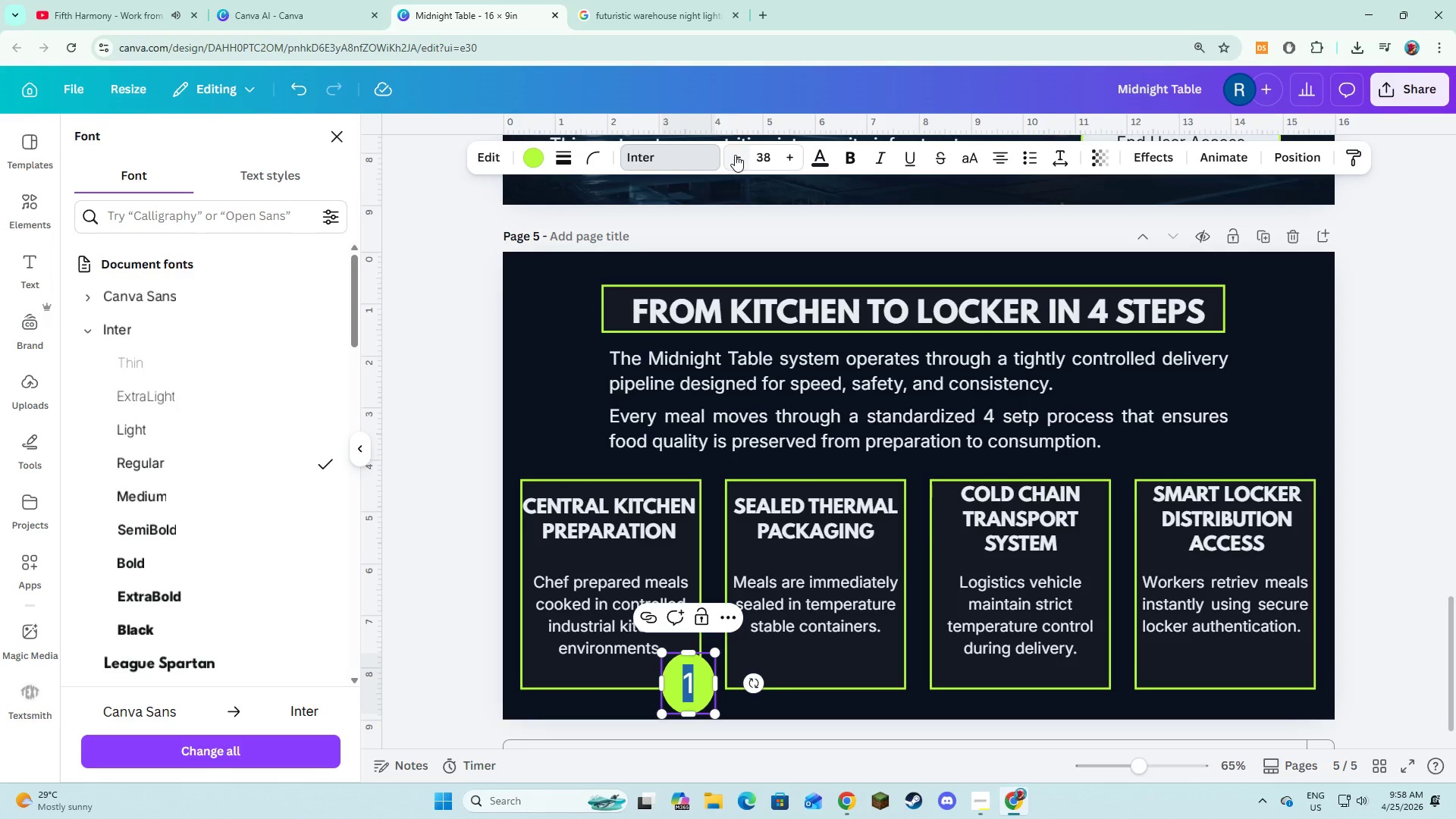 
double_click([735, 155])
 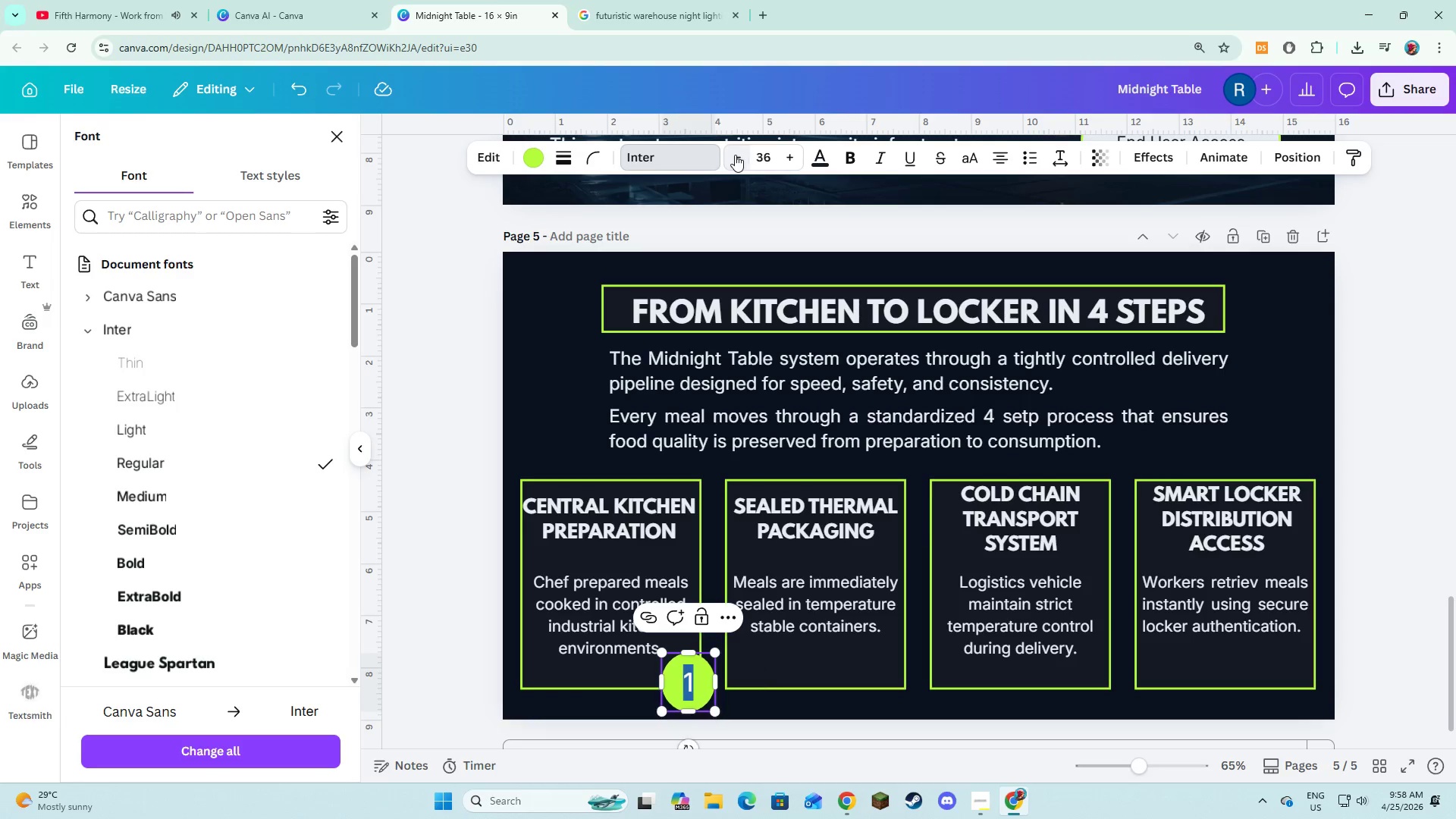 
triple_click([735, 155])
 